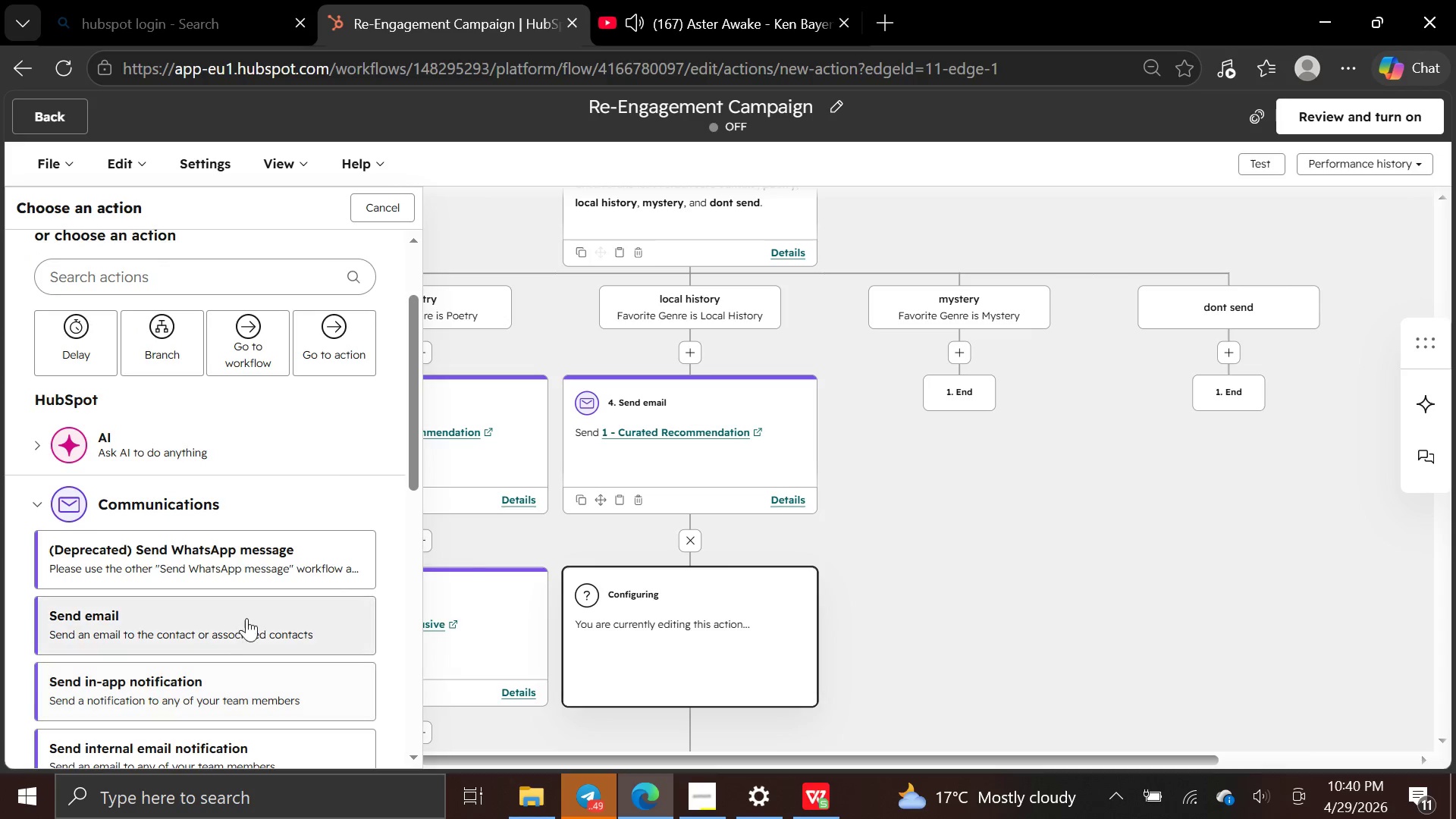 
left_click([251, 613])
 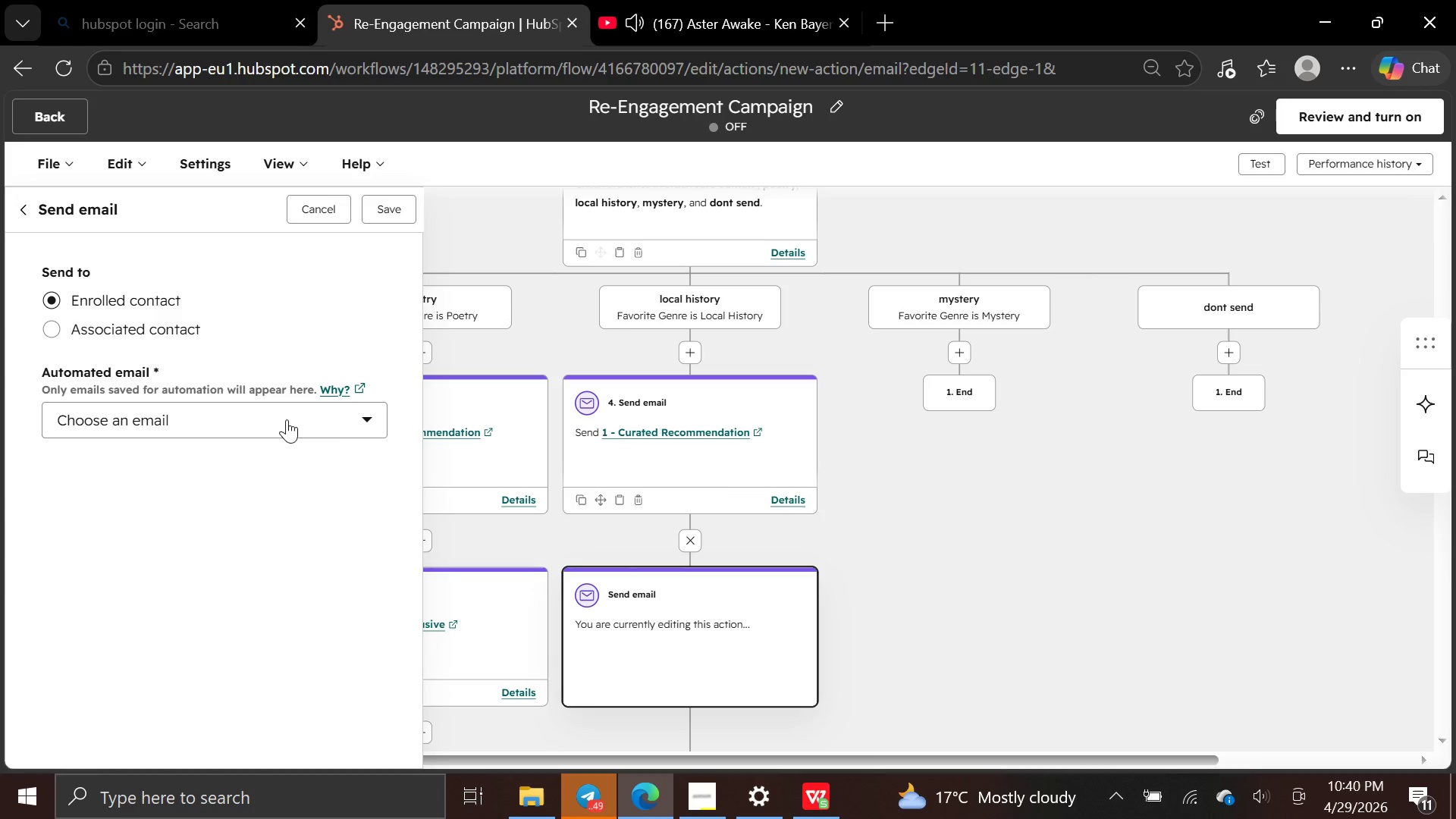 
left_click([362, 419])
 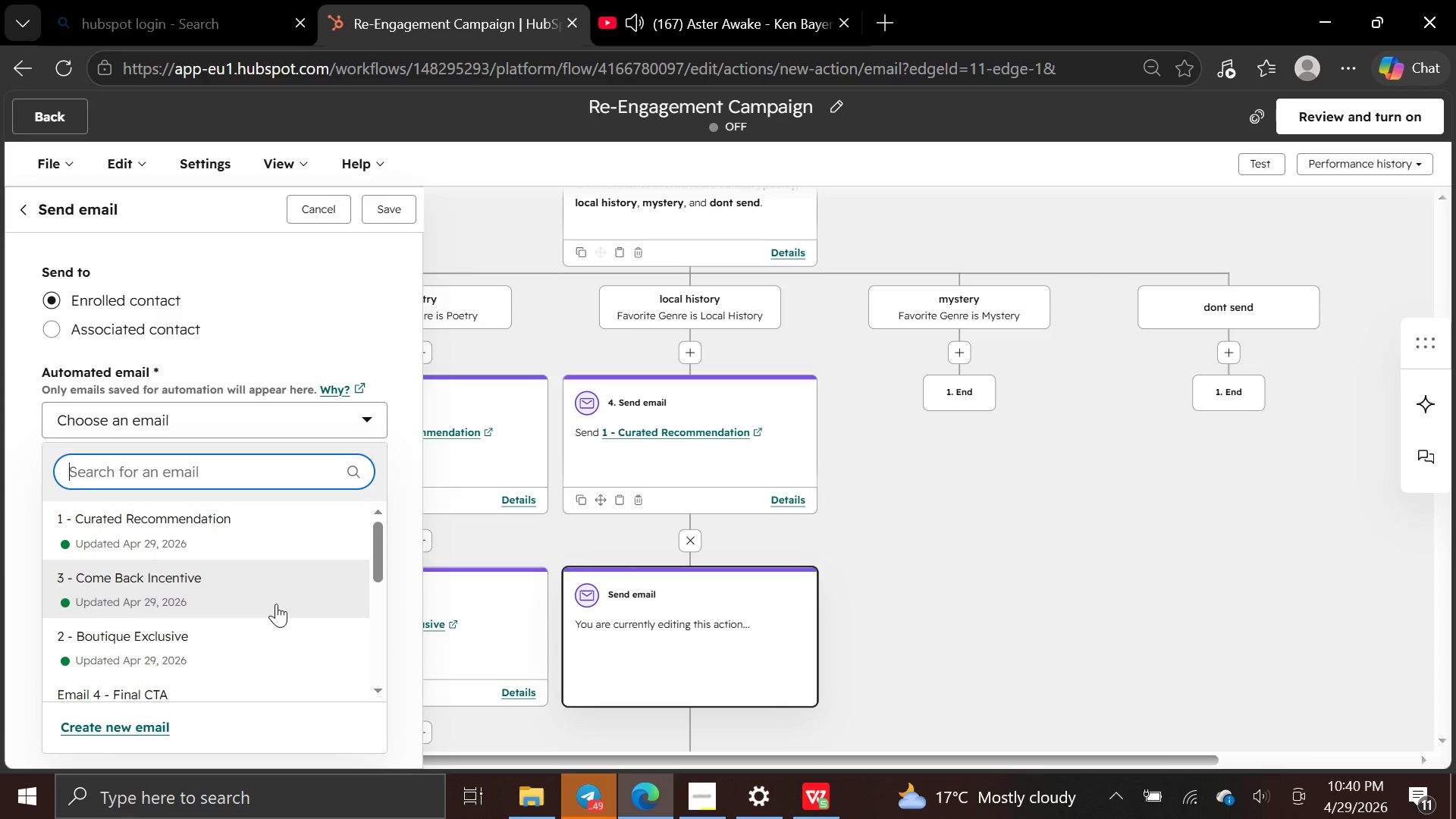 
left_click([271, 626])
 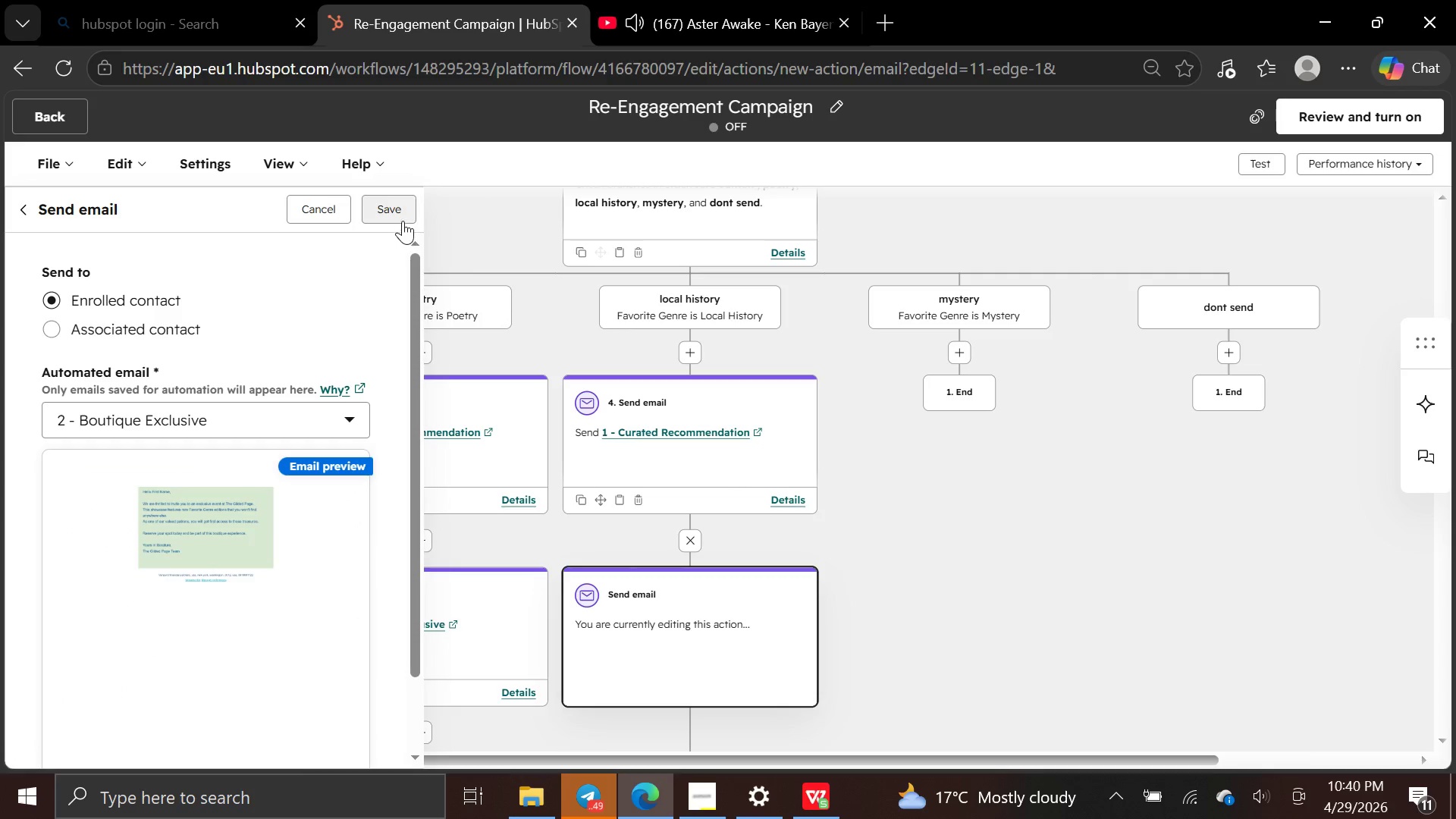 
left_click([403, 218])
 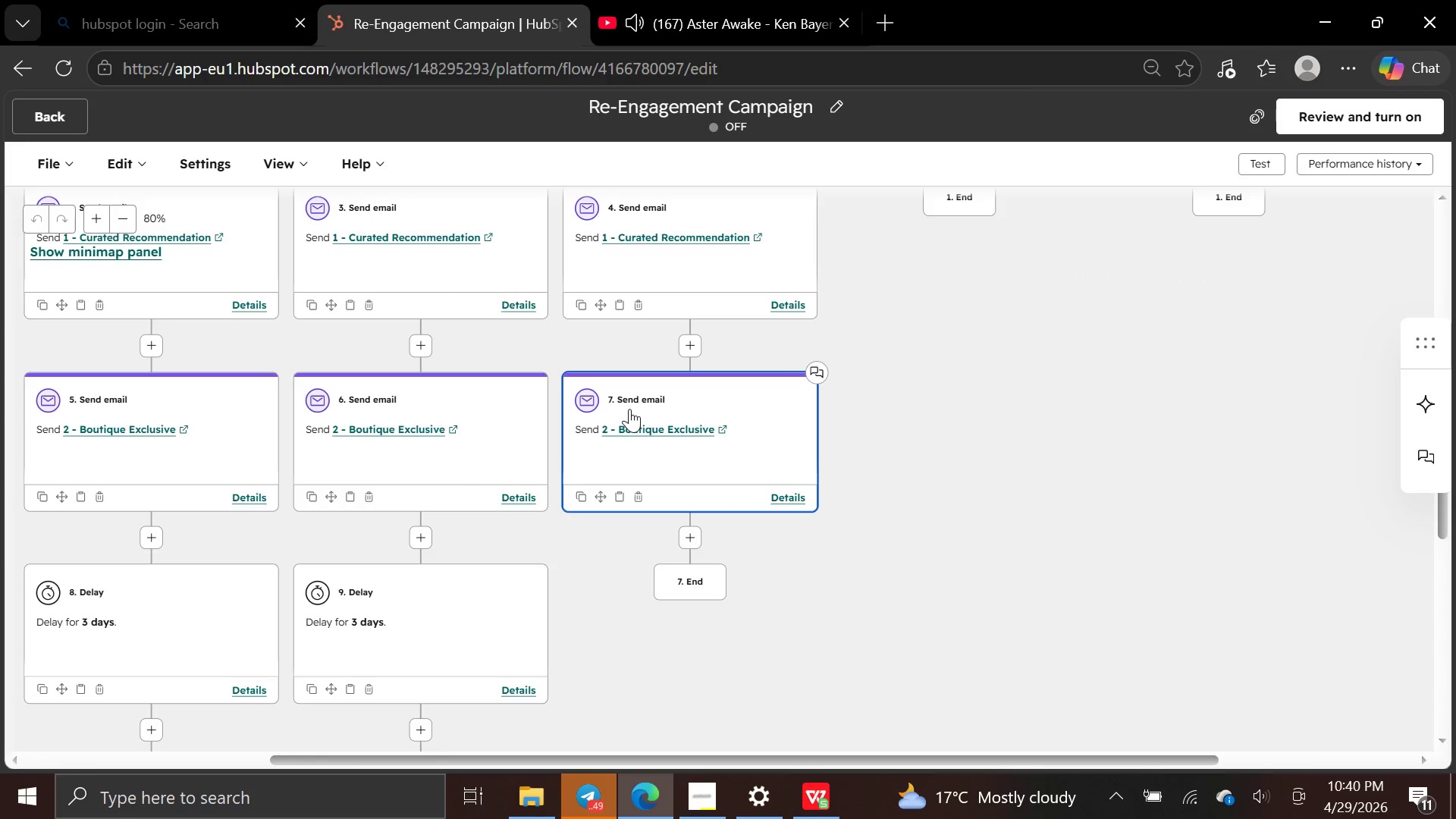 
left_click([696, 533])
 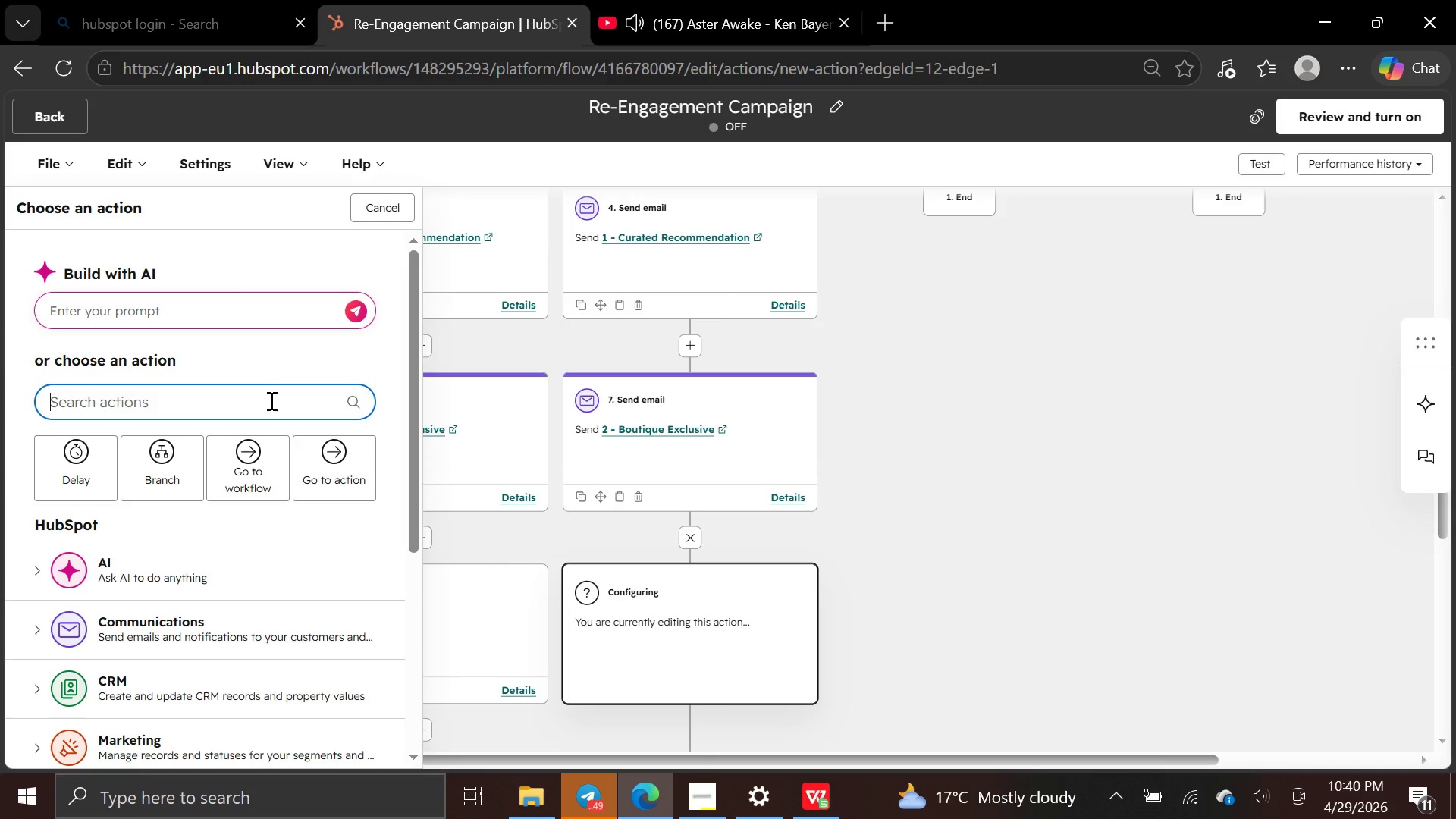 
left_click([101, 482])
 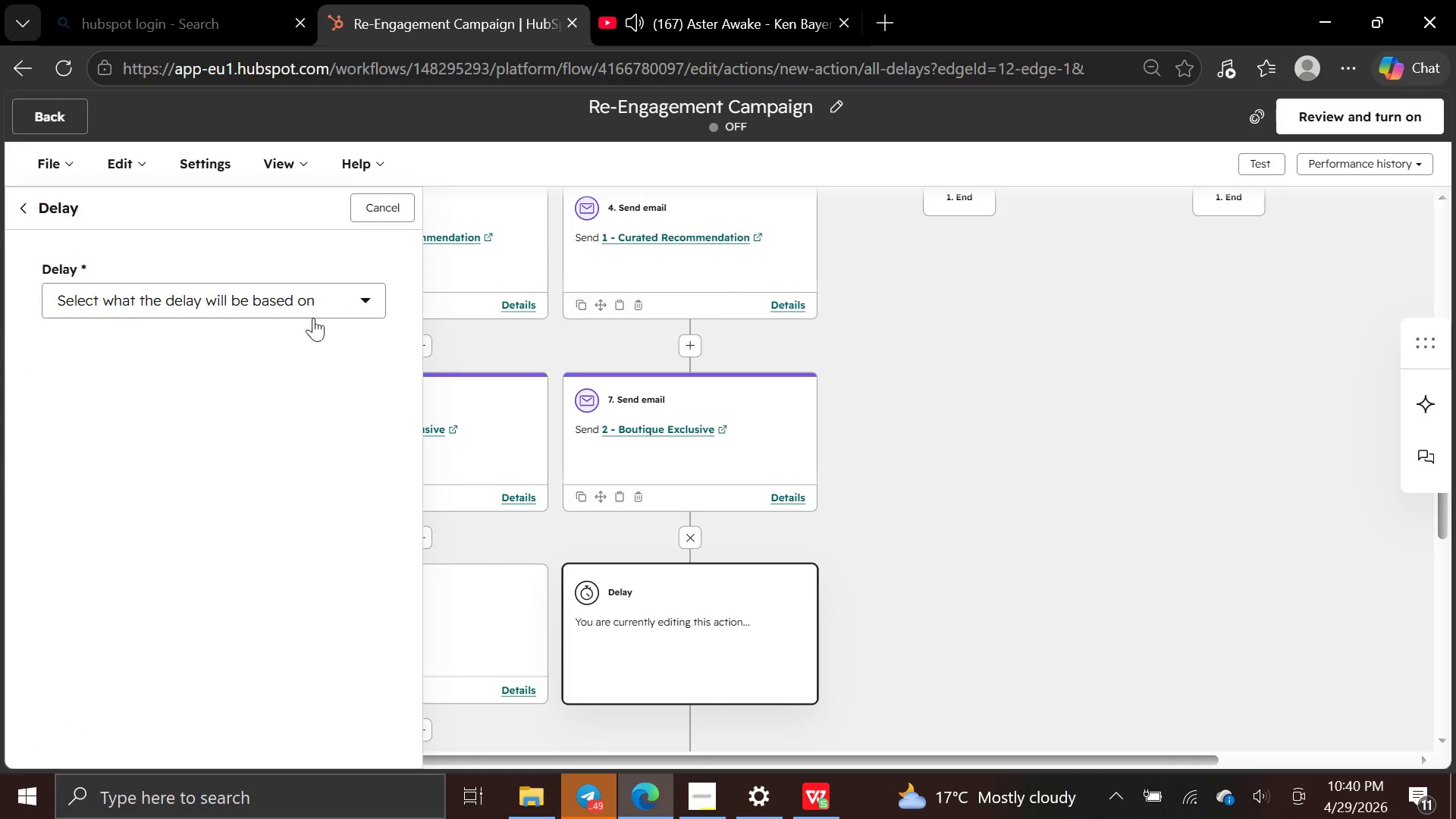 
left_click([362, 302])
 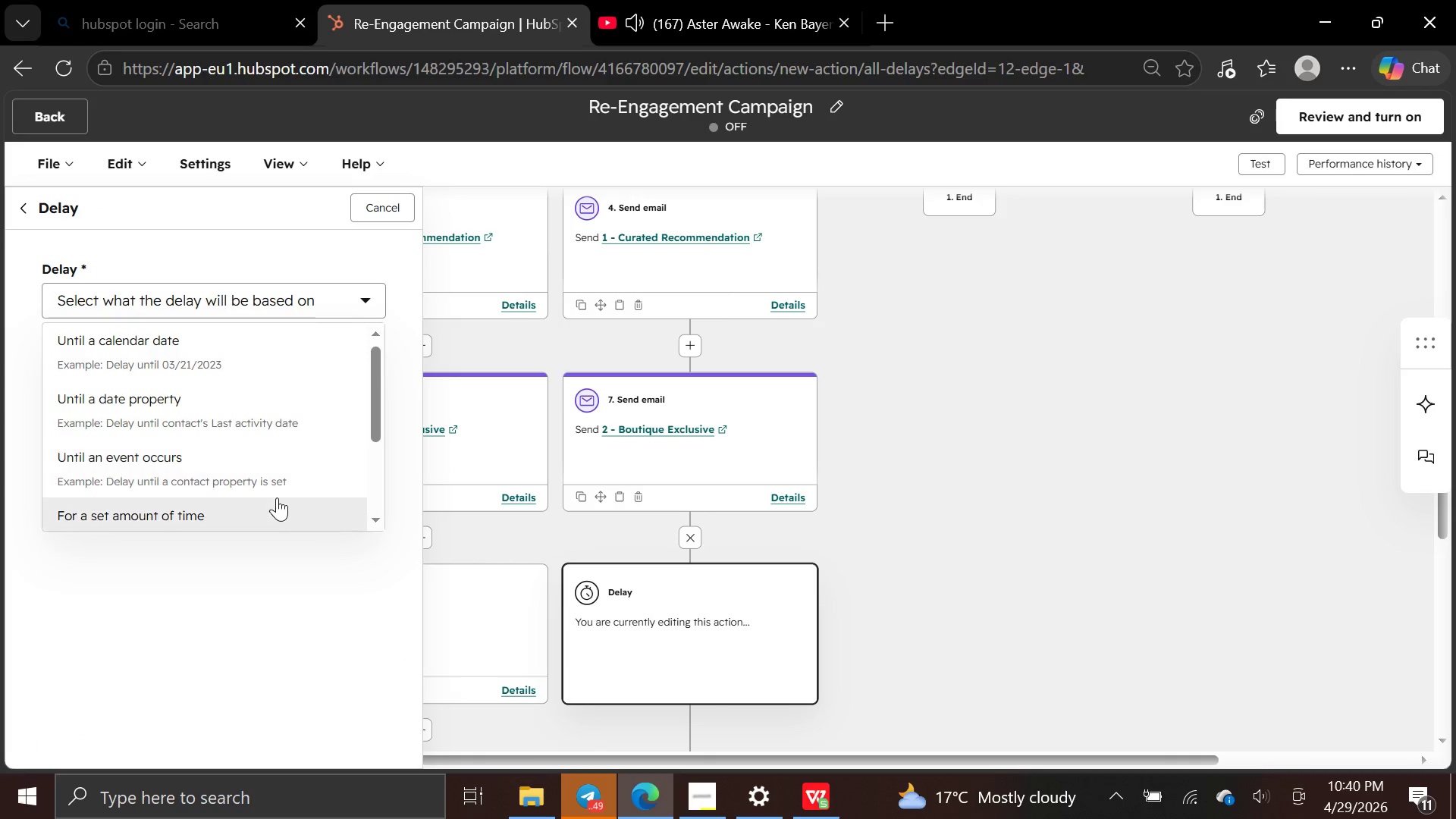 
left_click([277, 510])
 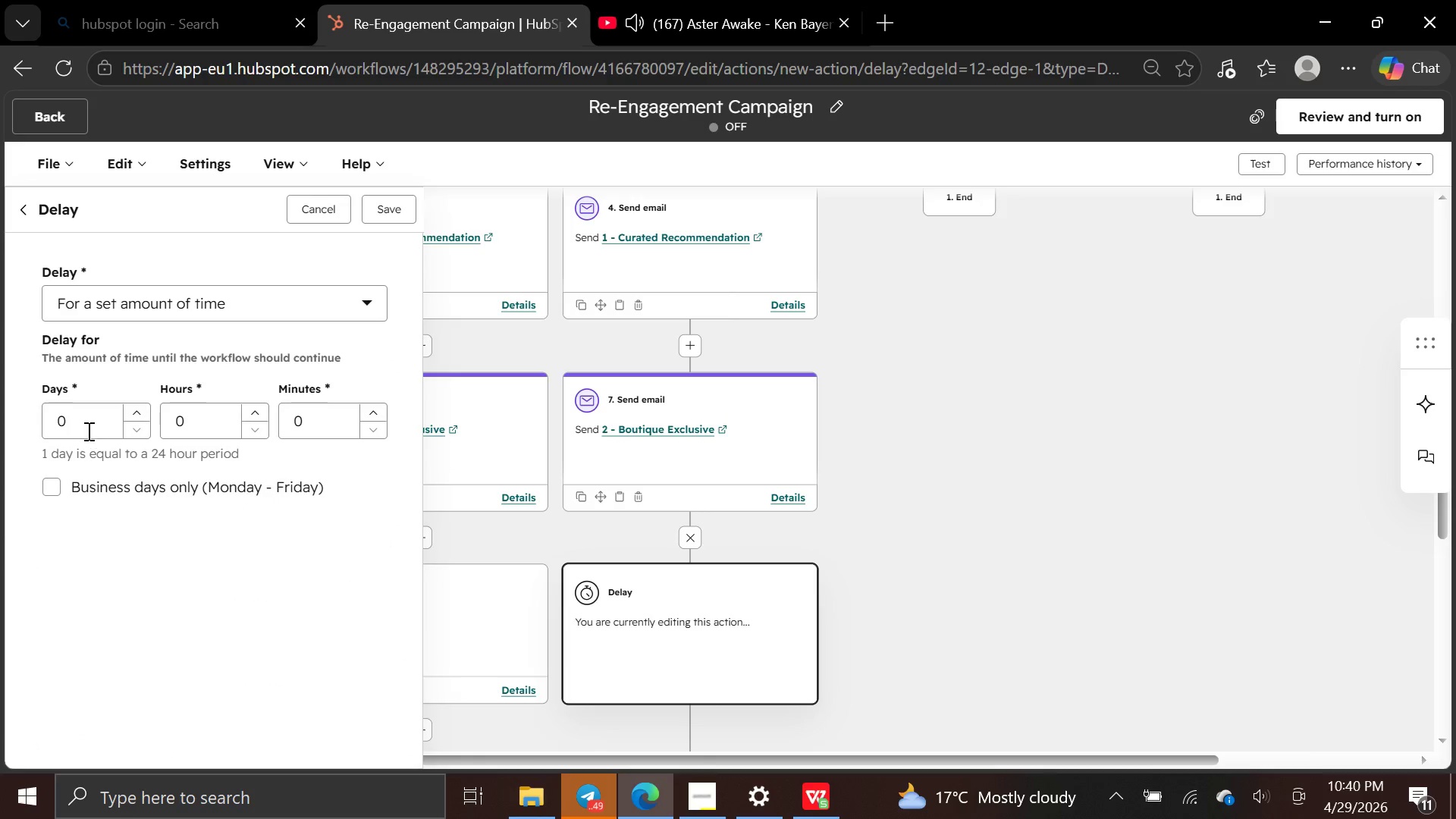 
left_click([86, 430])
 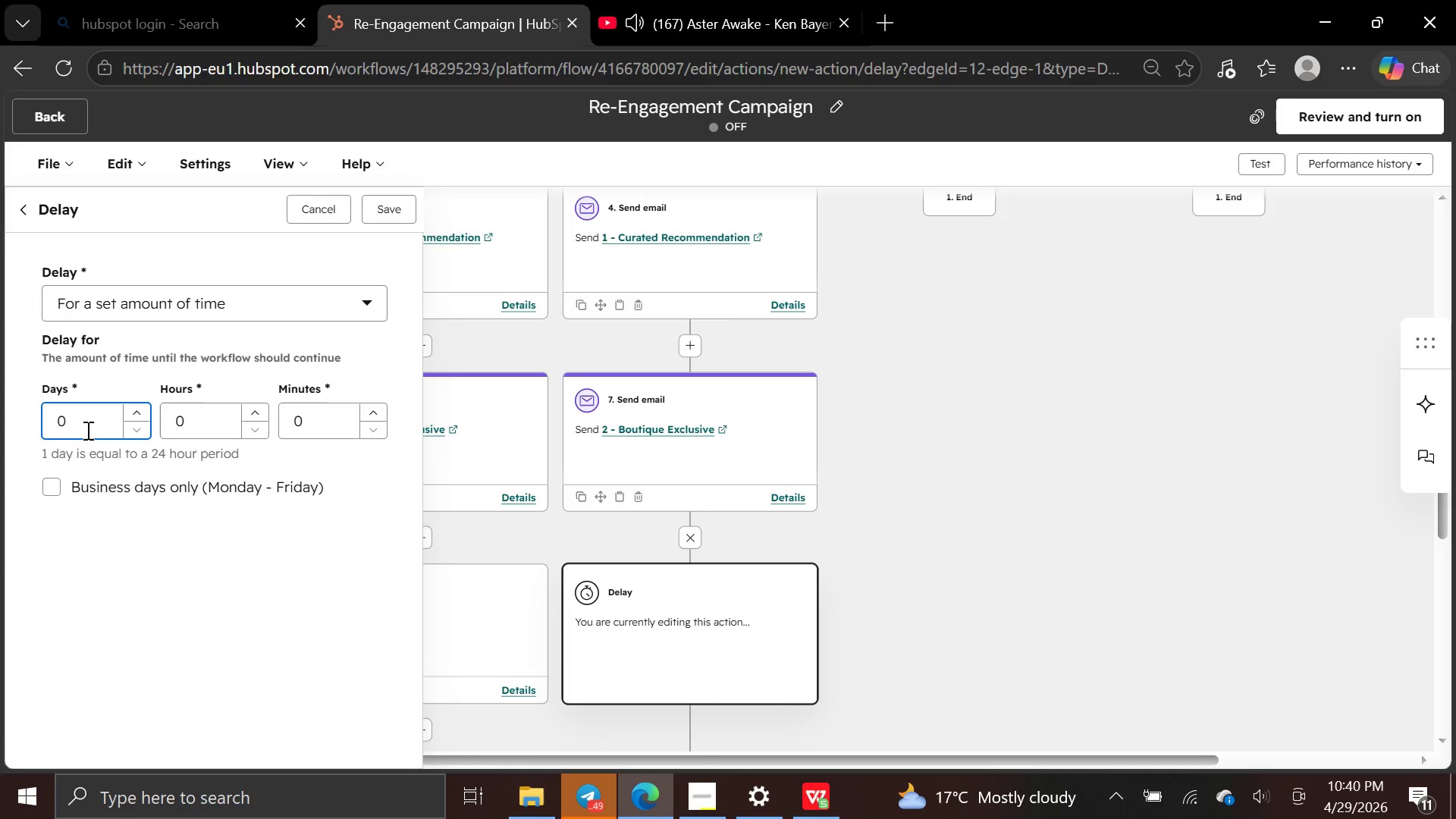 
key(Backspace)
 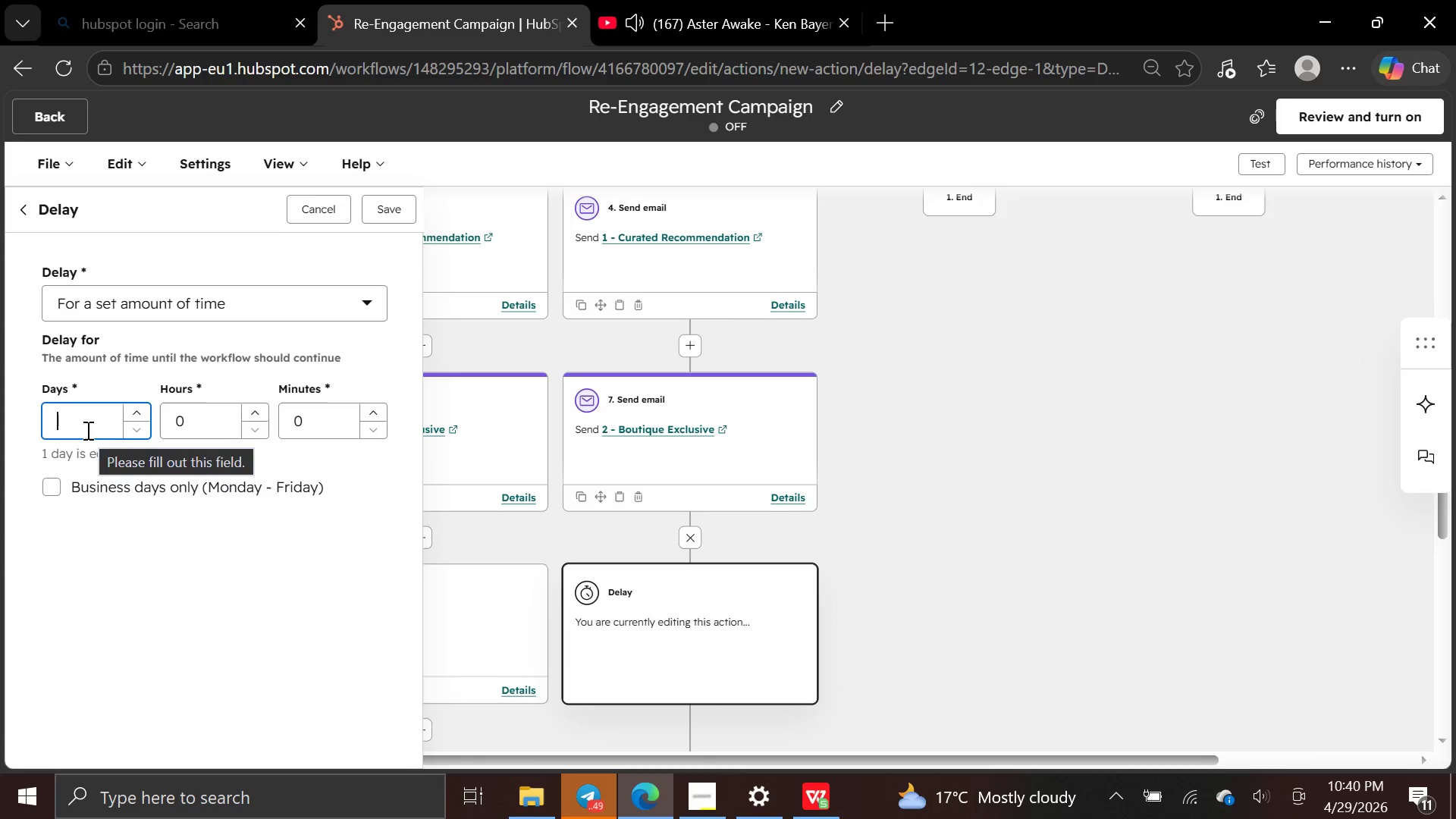 
key(3)
 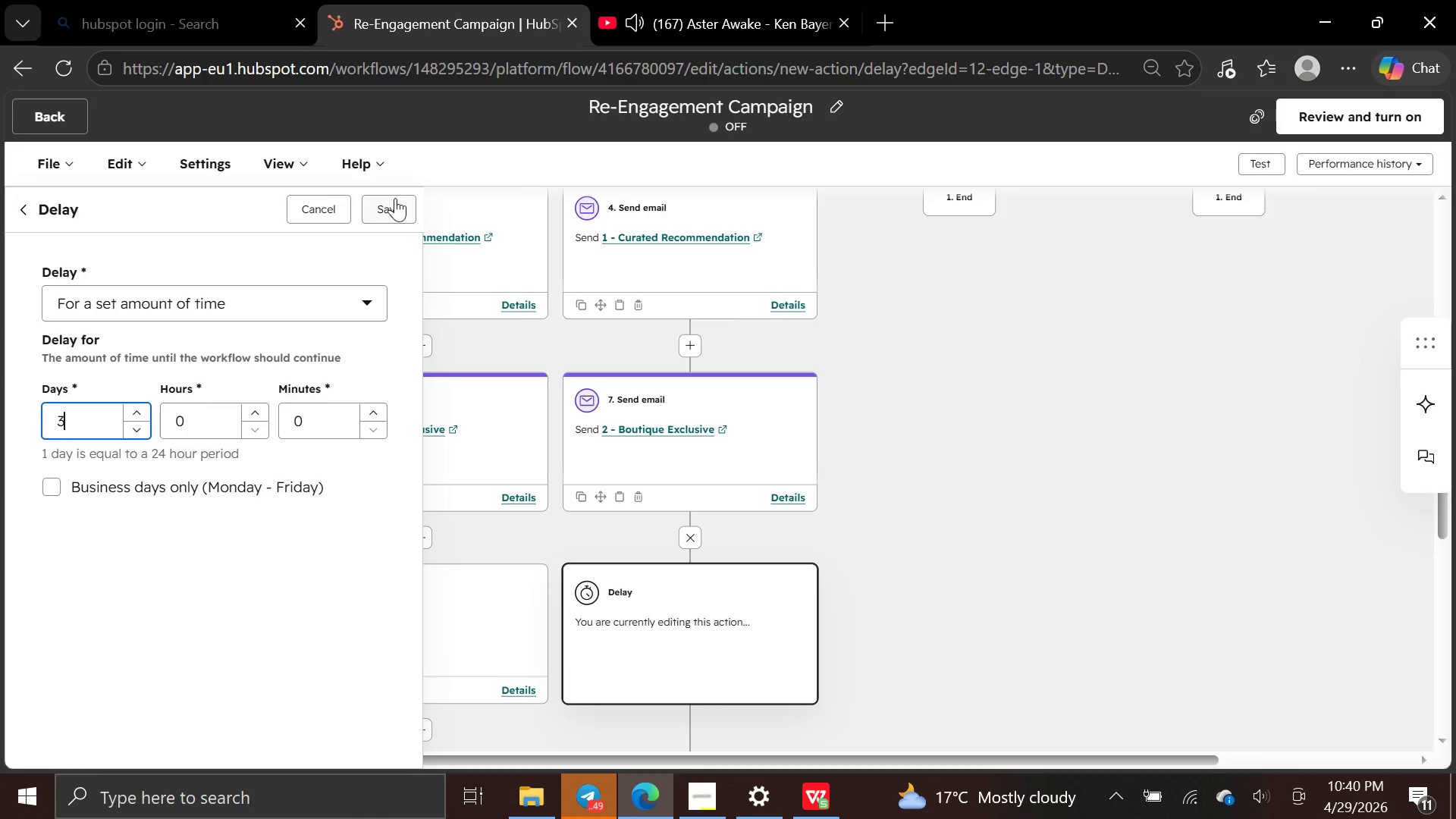 
left_click([397, 196])
 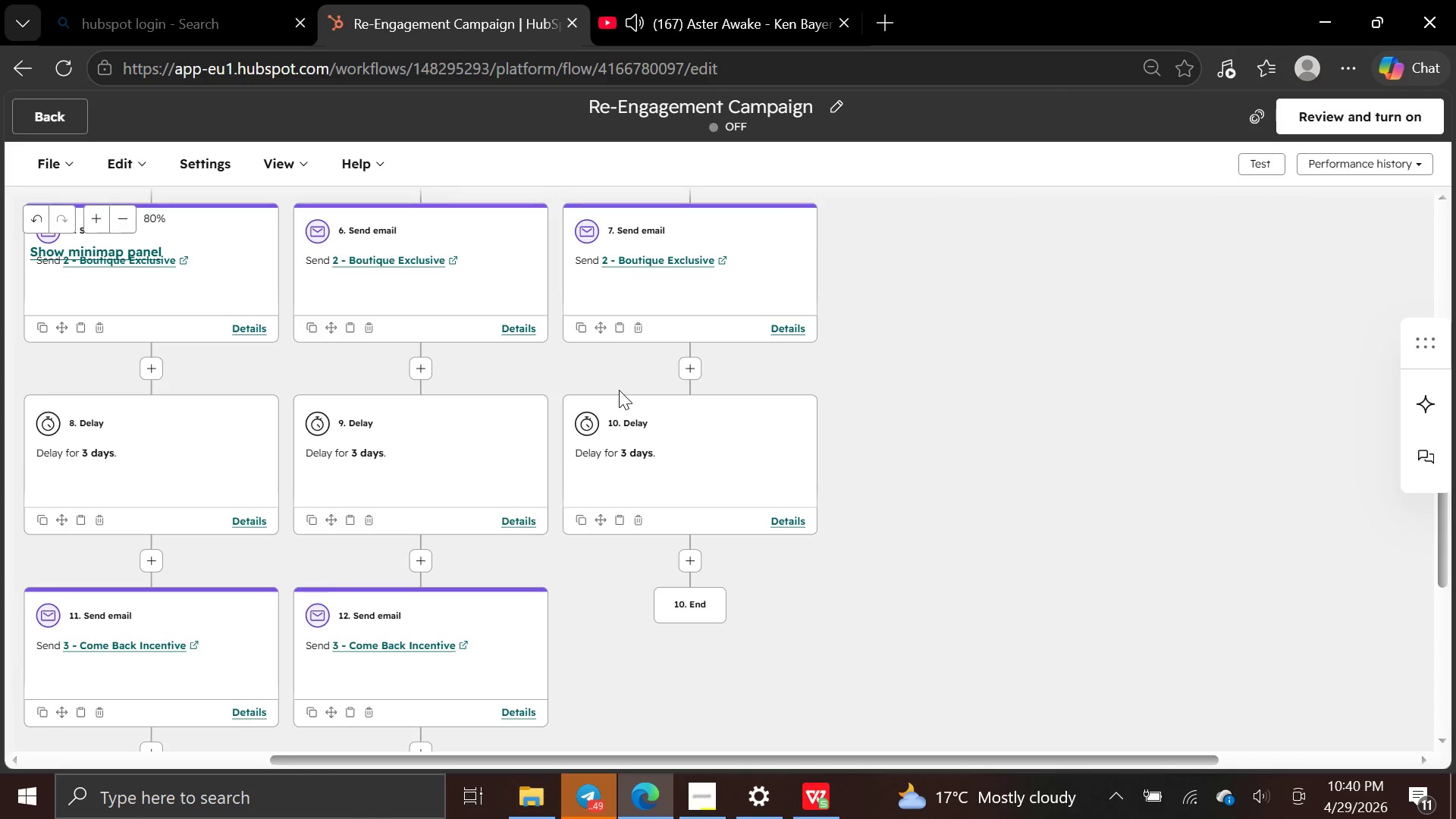 
wait(6.05)
 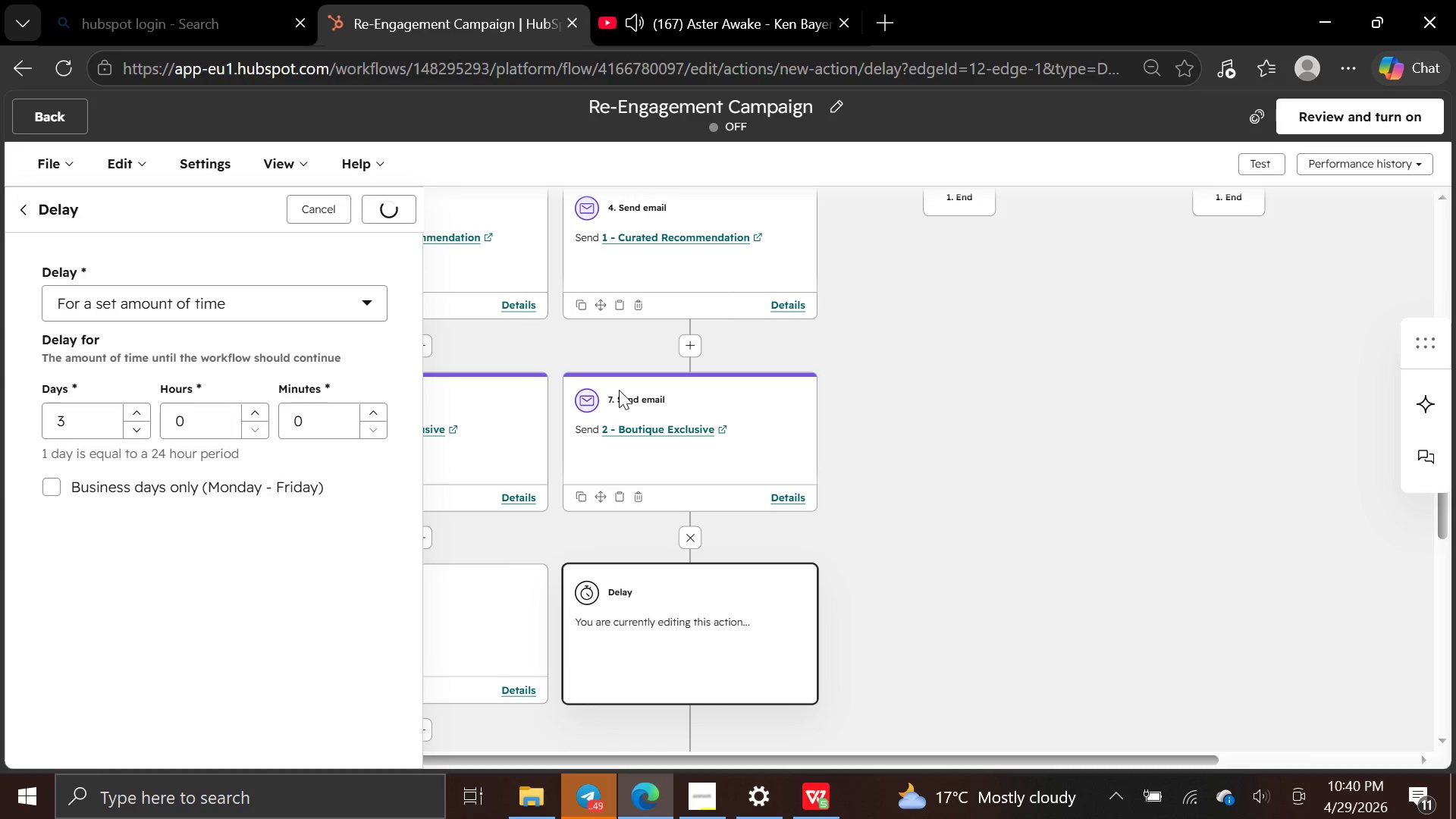 
left_click([690, 567])
 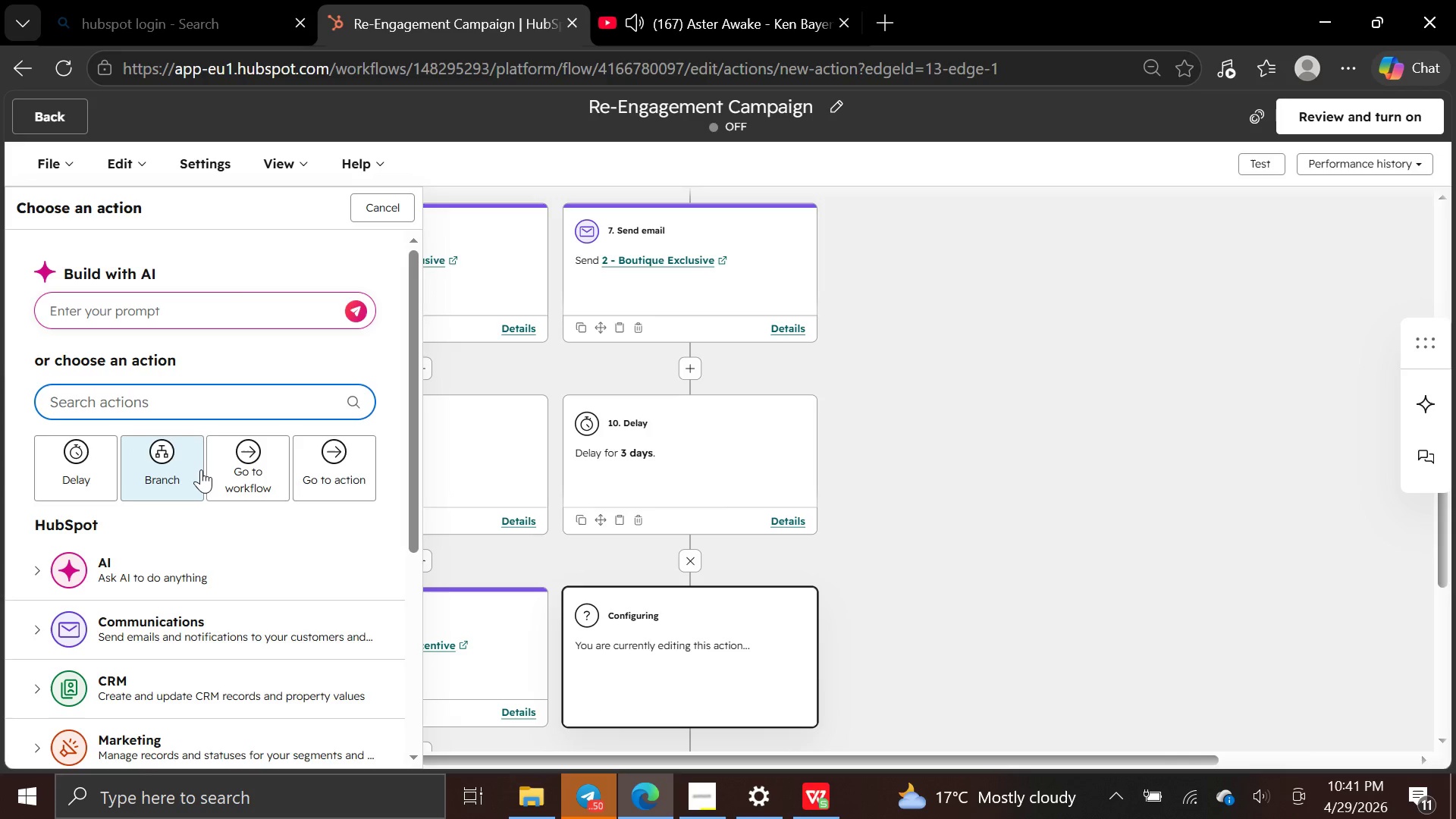 
wait(8.73)
 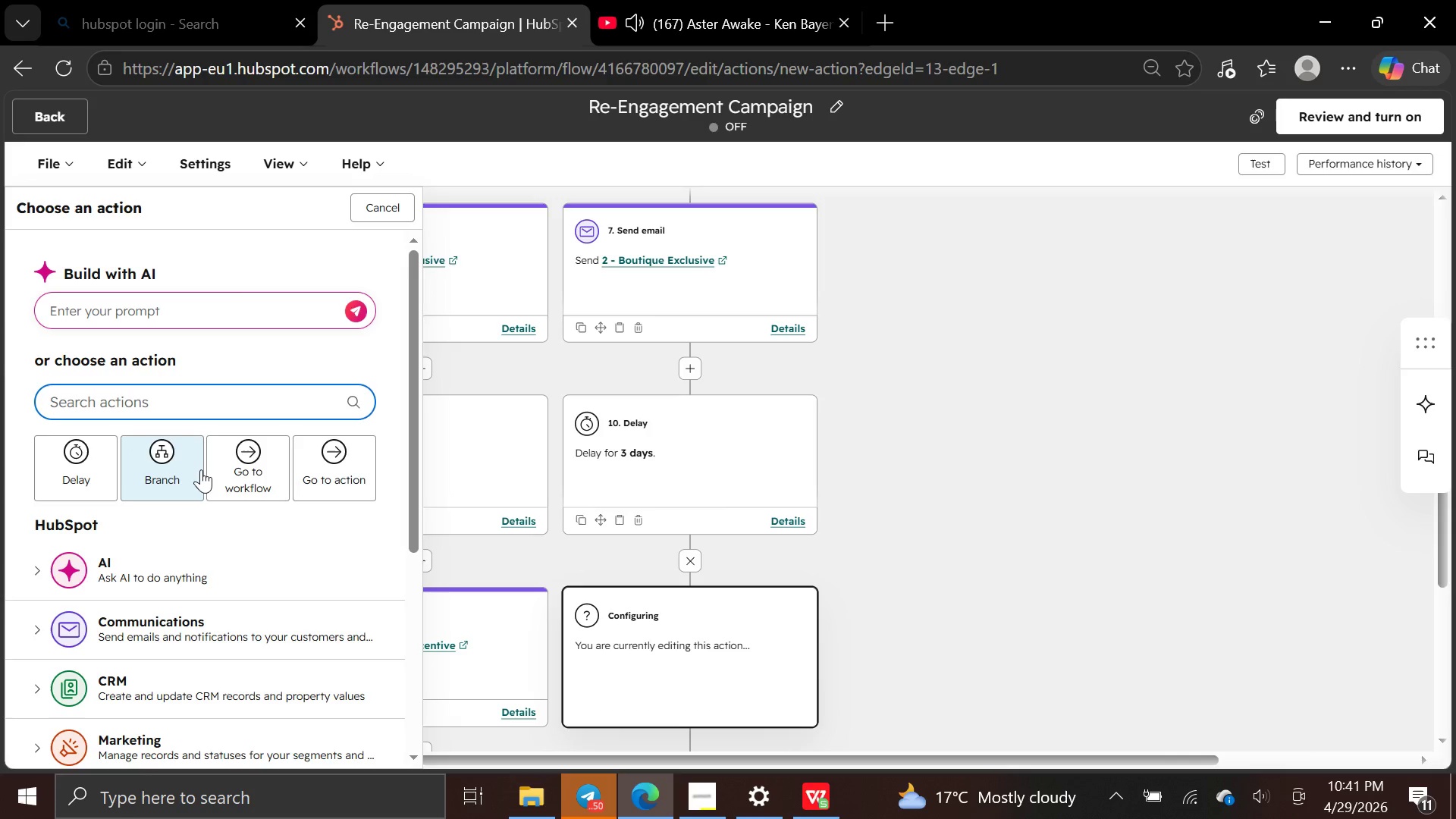 
left_click([148, 633])
 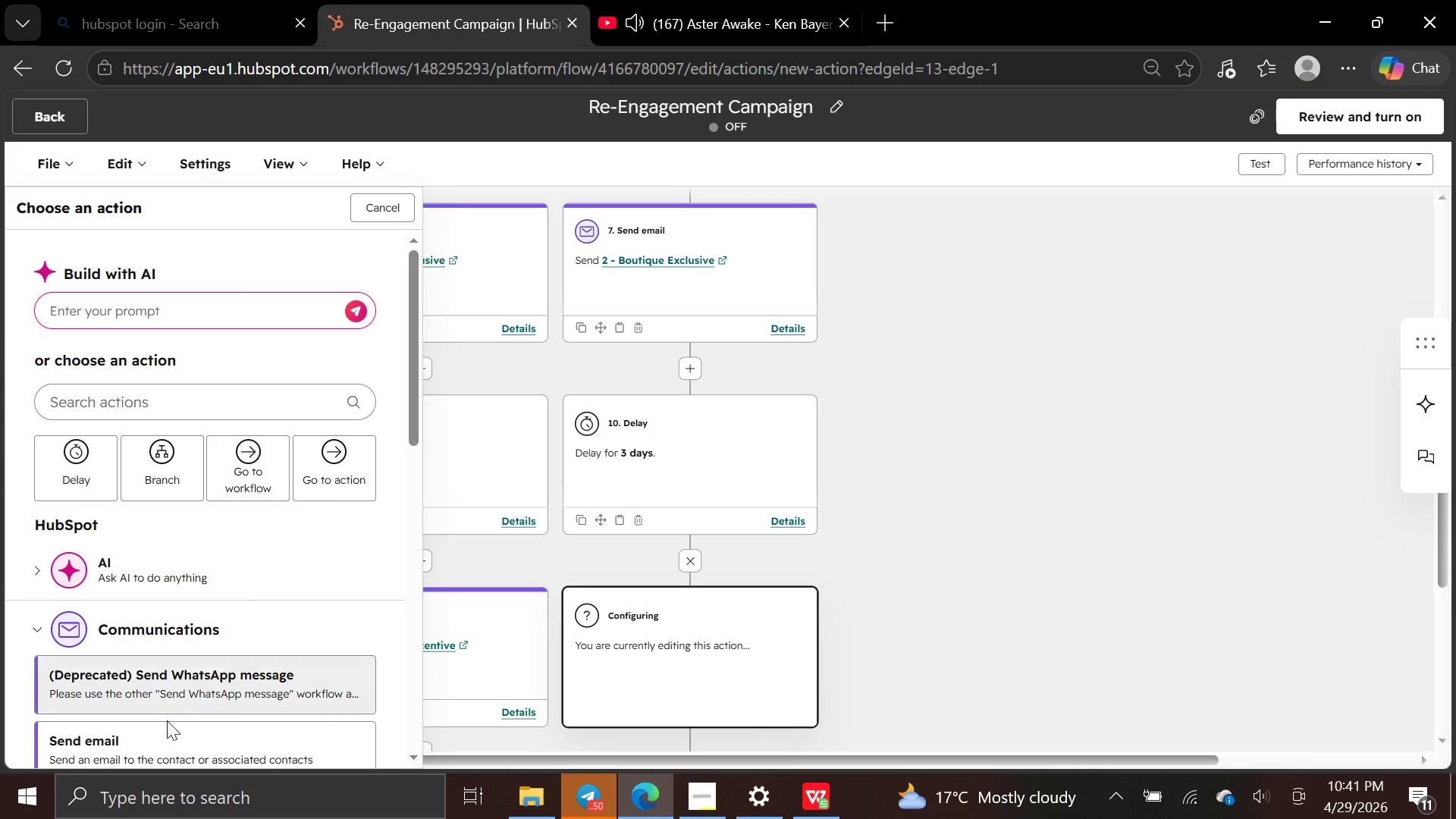 
left_click([162, 733])
 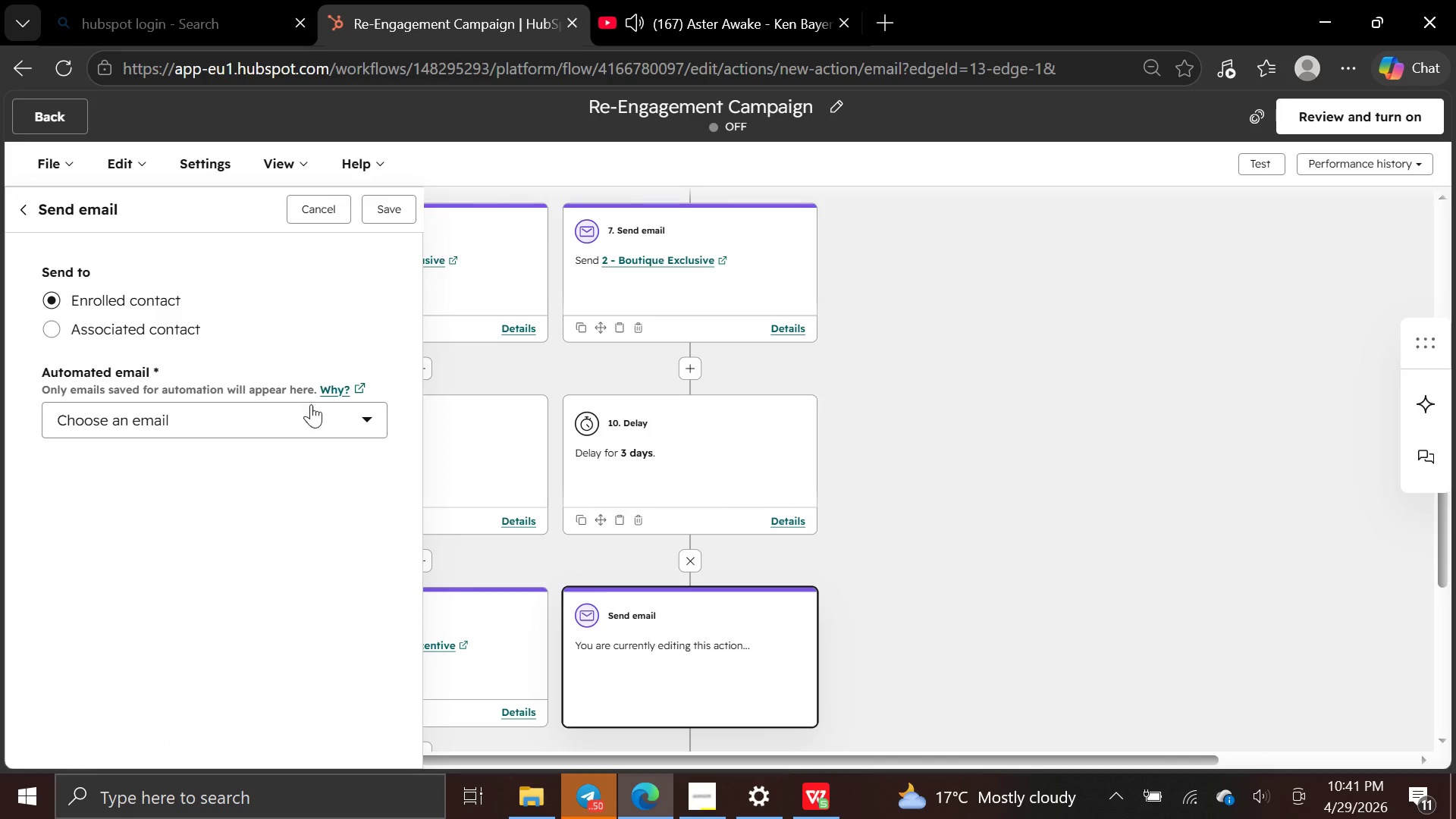 
left_click([344, 414])
 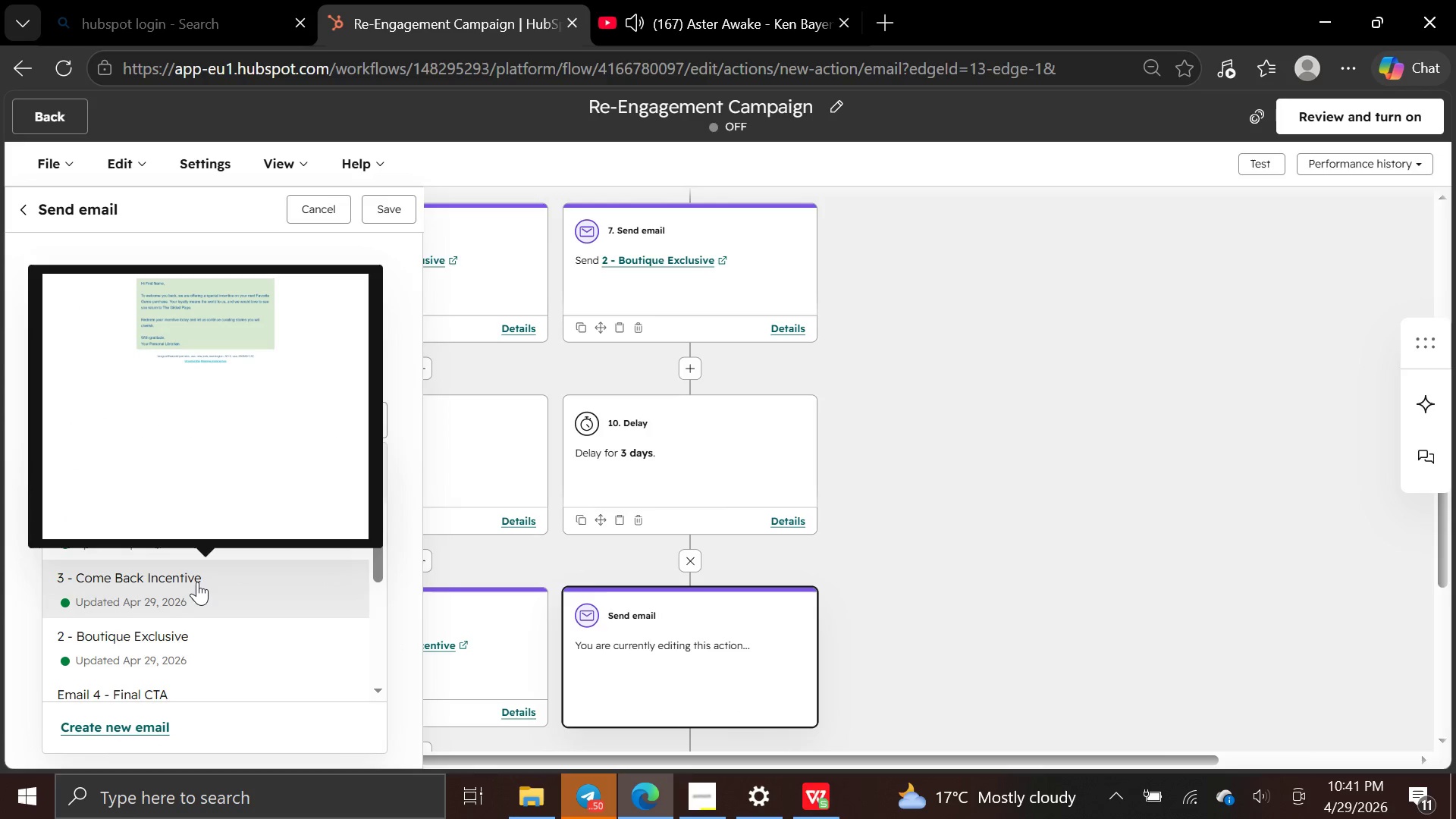 
left_click([197, 582])
 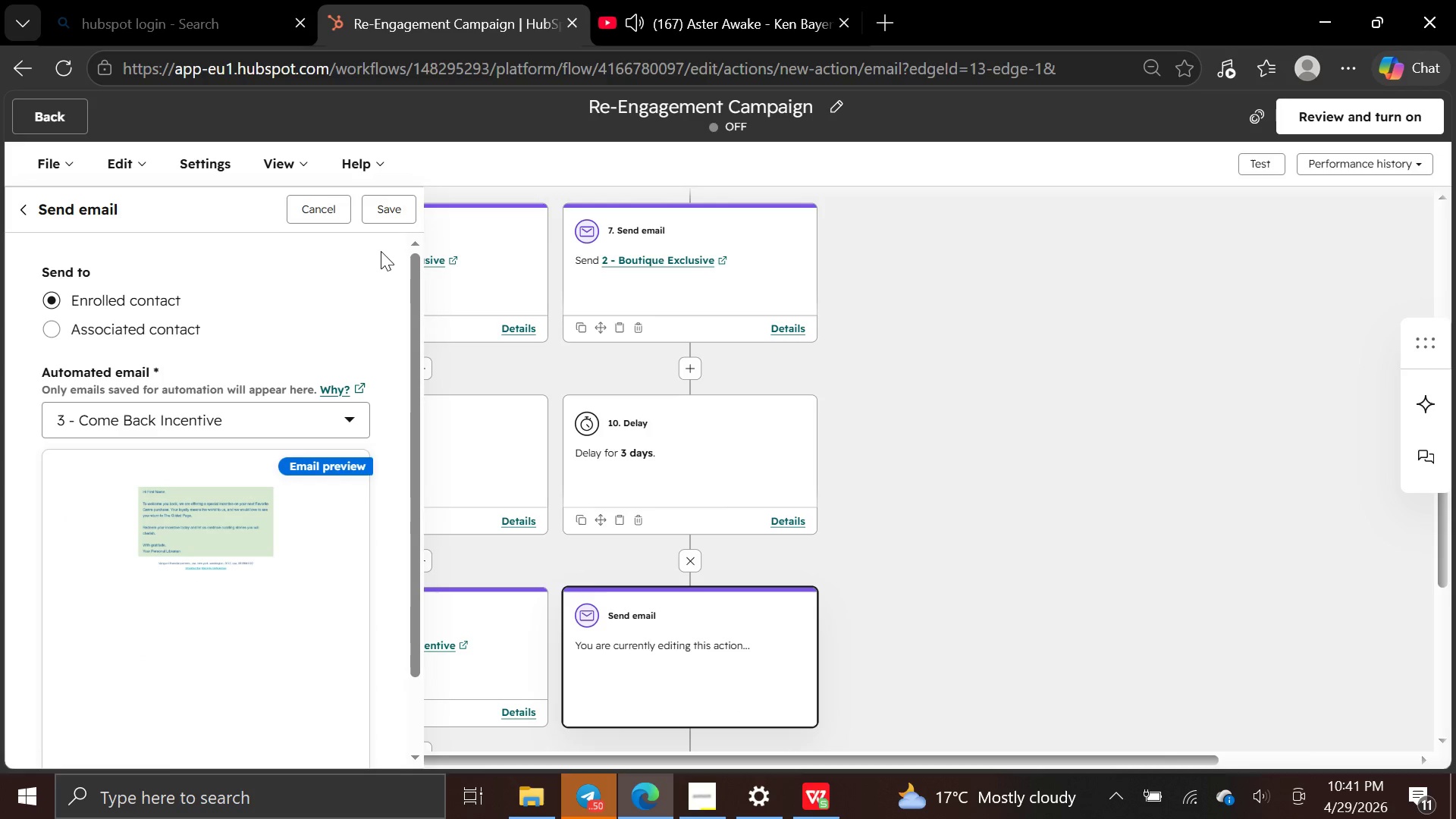 
left_click([384, 210])
 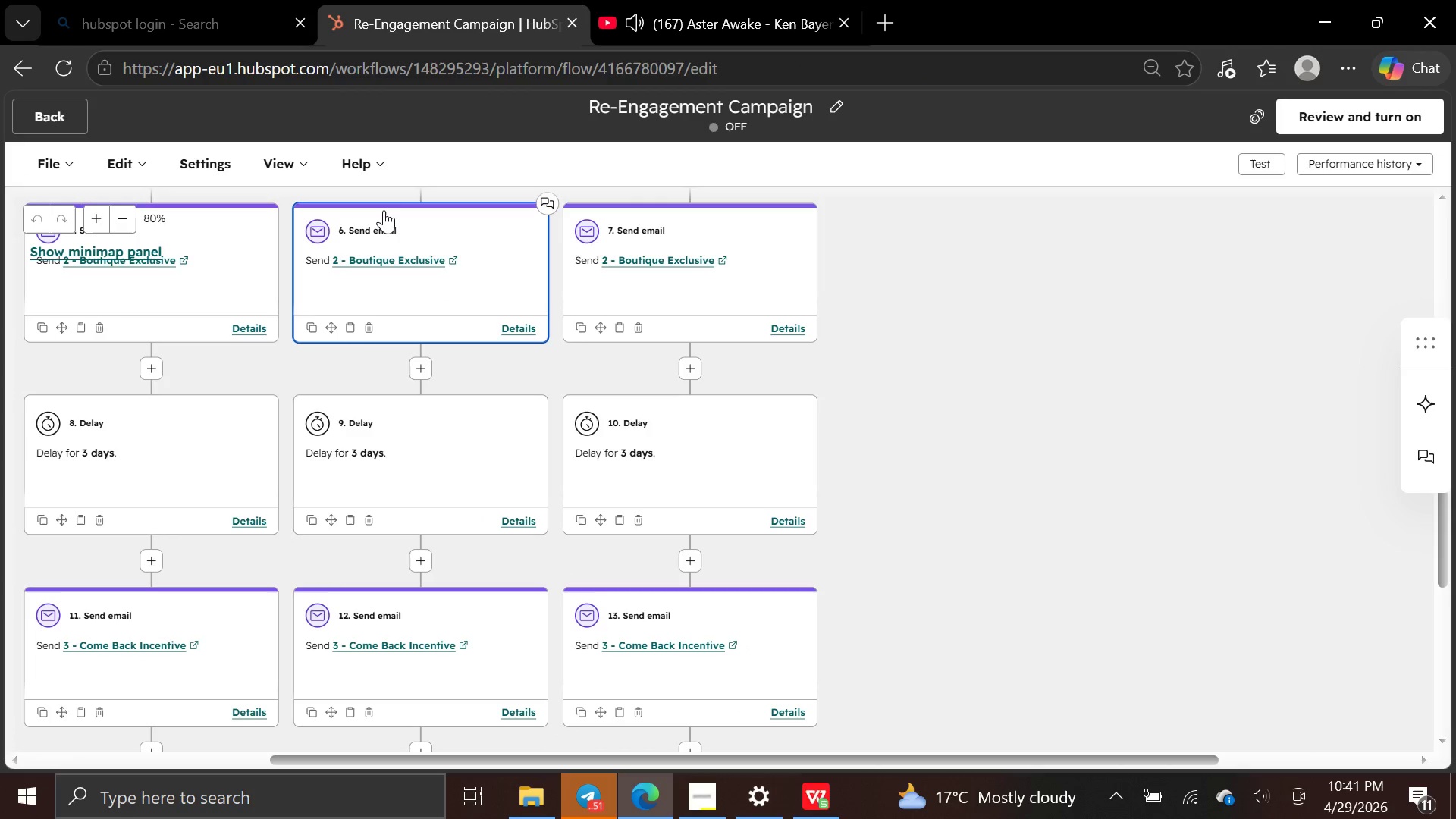 
wait(8.26)
 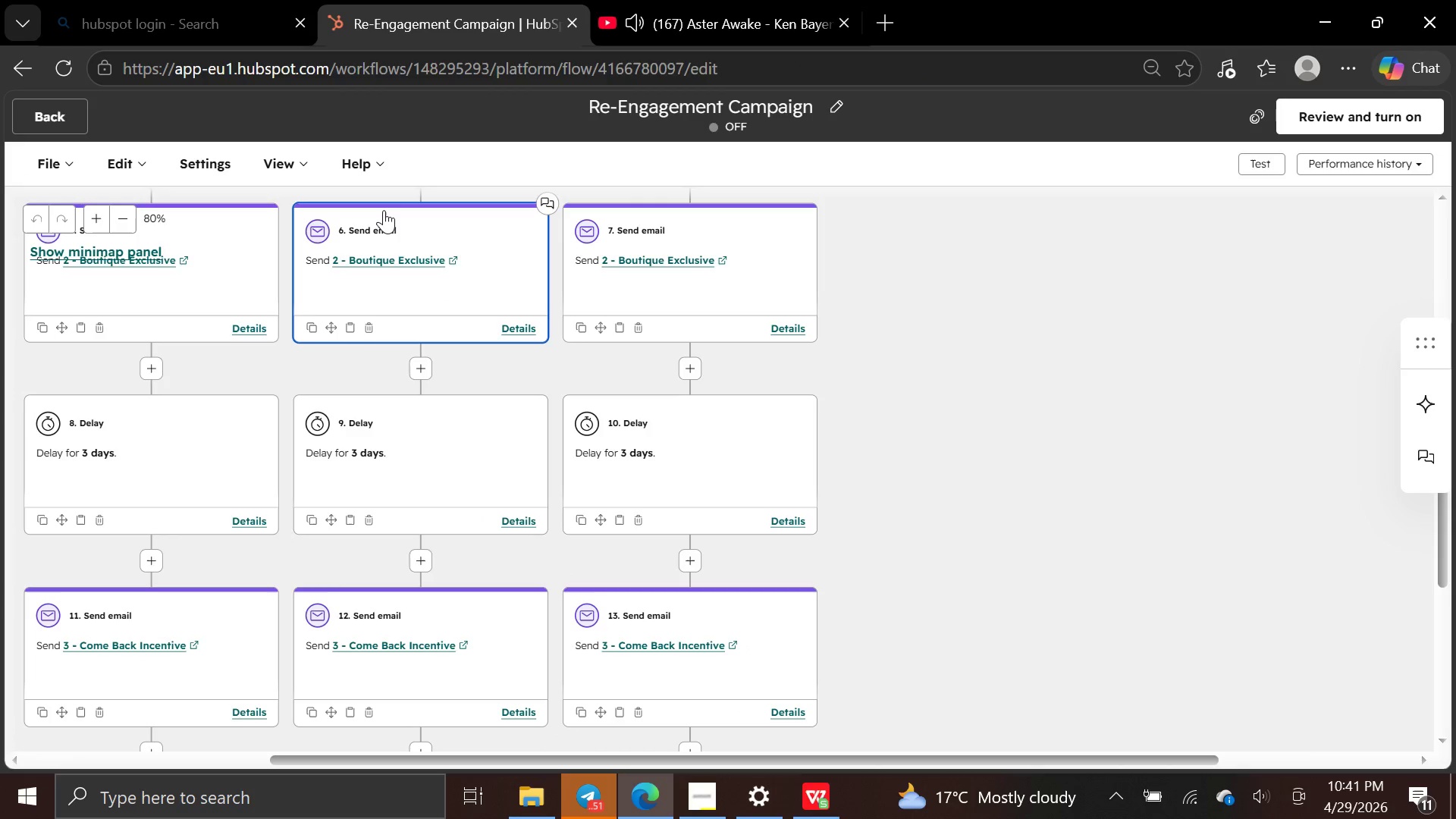 
left_click([890, 297])
 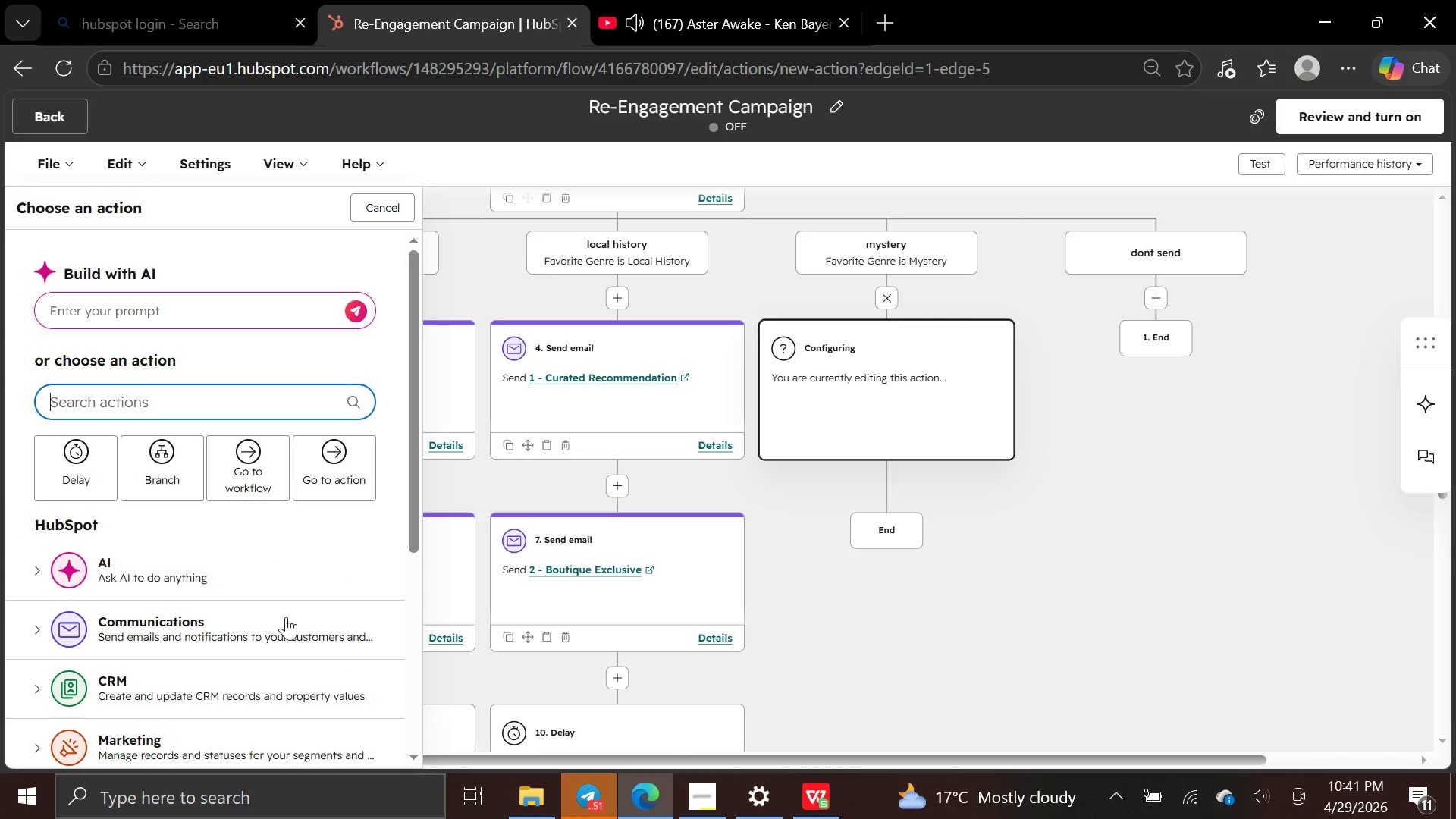 
left_click([271, 648])
 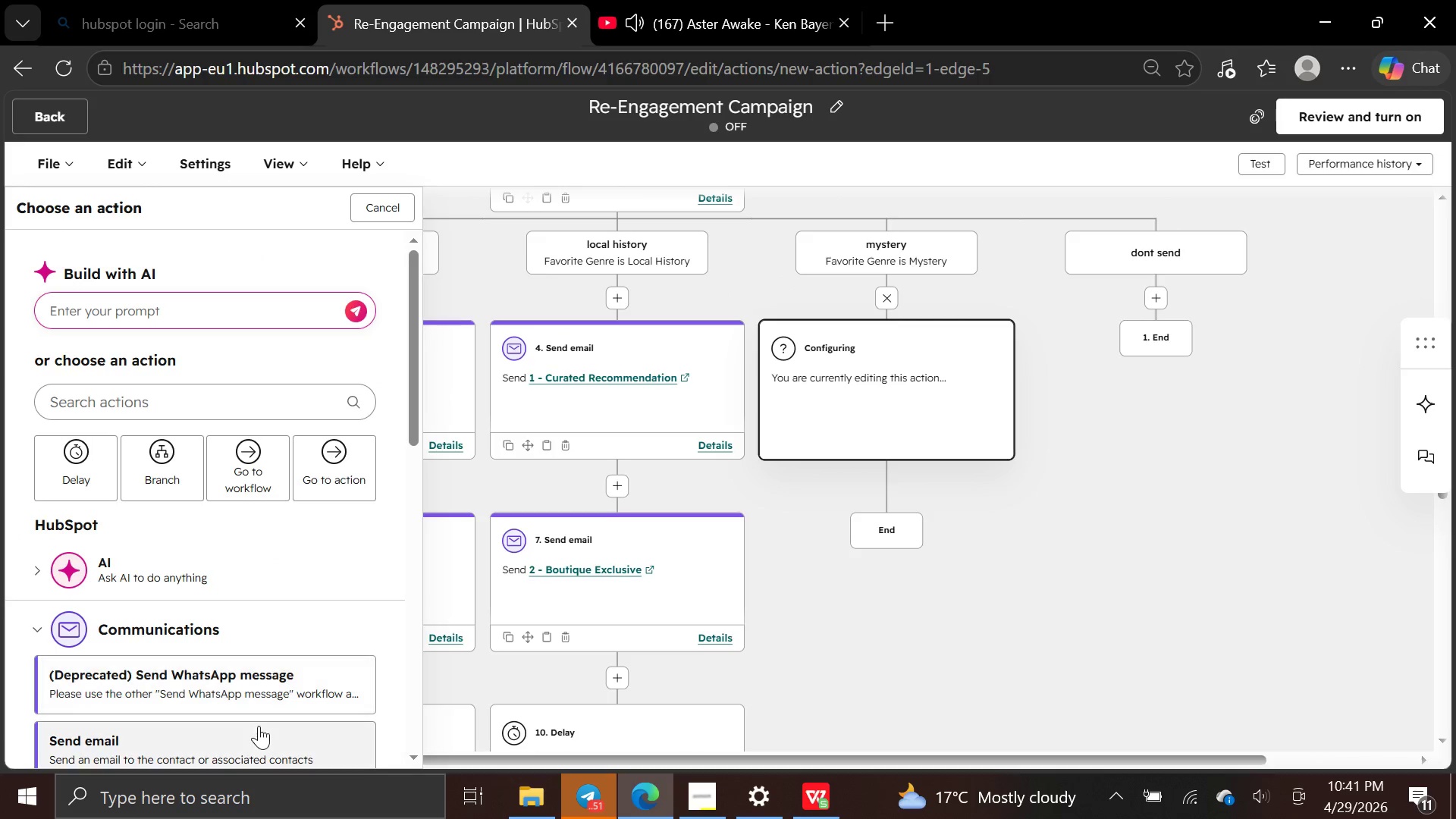 
left_click([259, 732])
 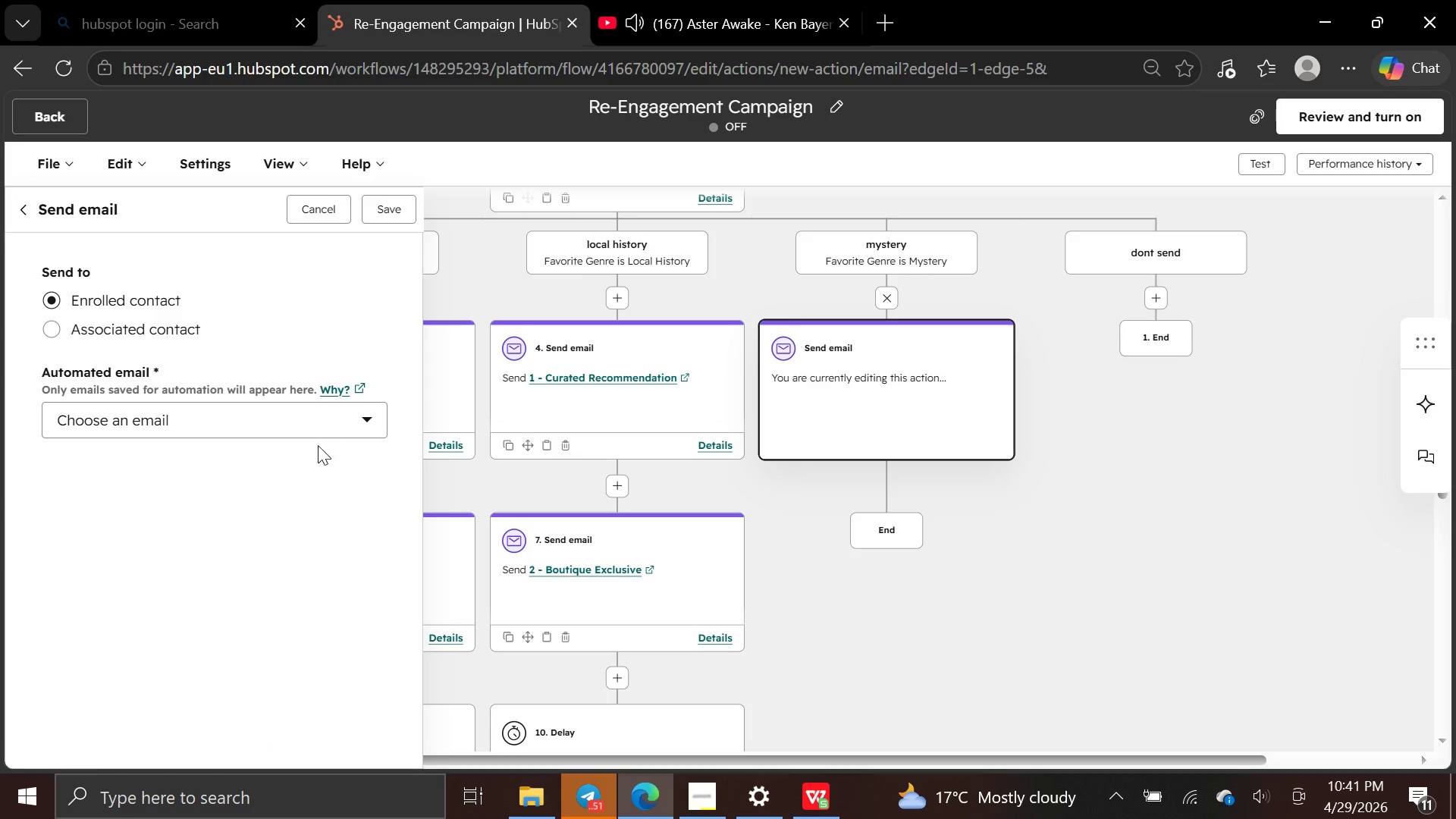 
left_click([347, 413])
 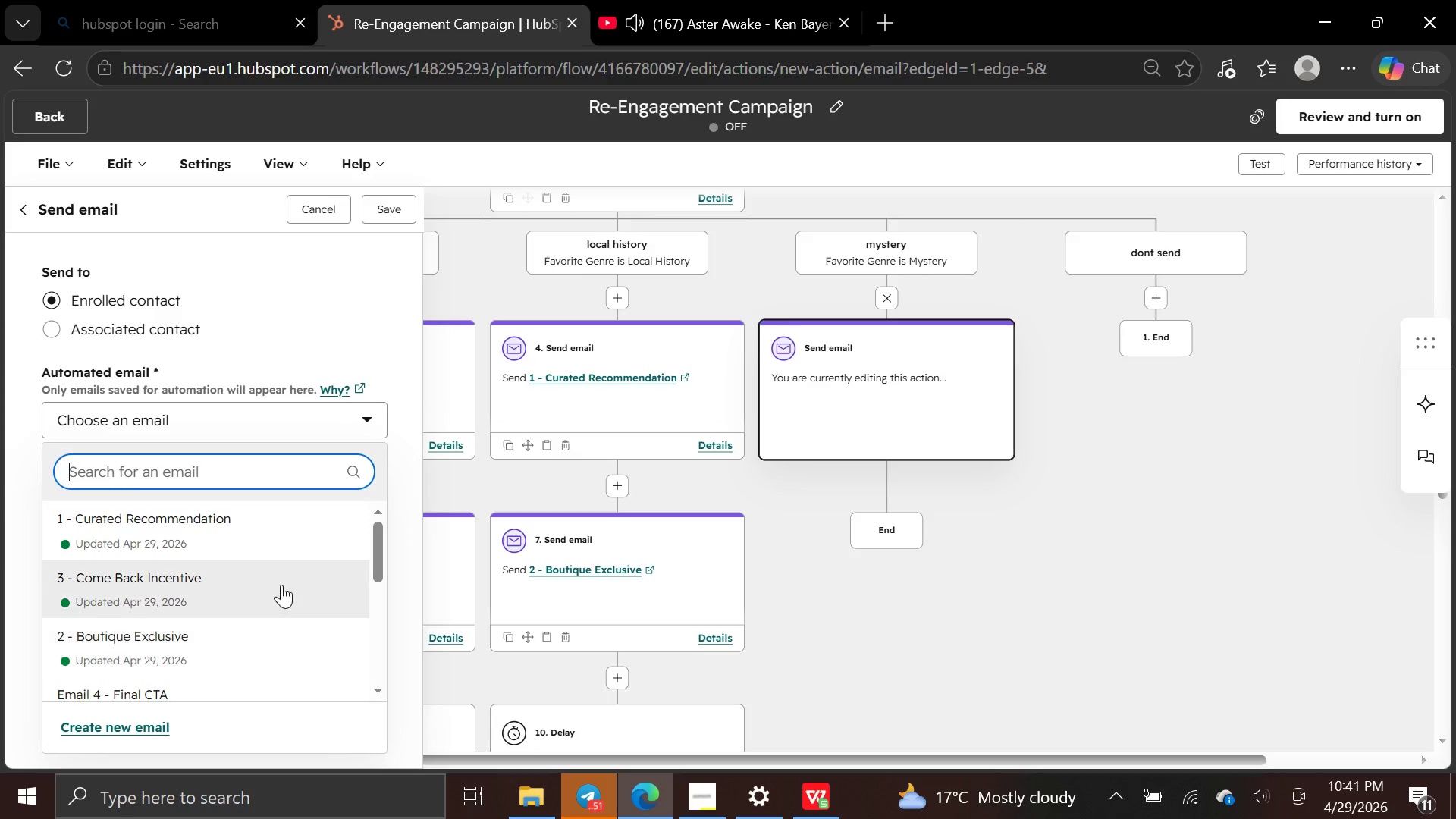 
left_click([300, 522])
 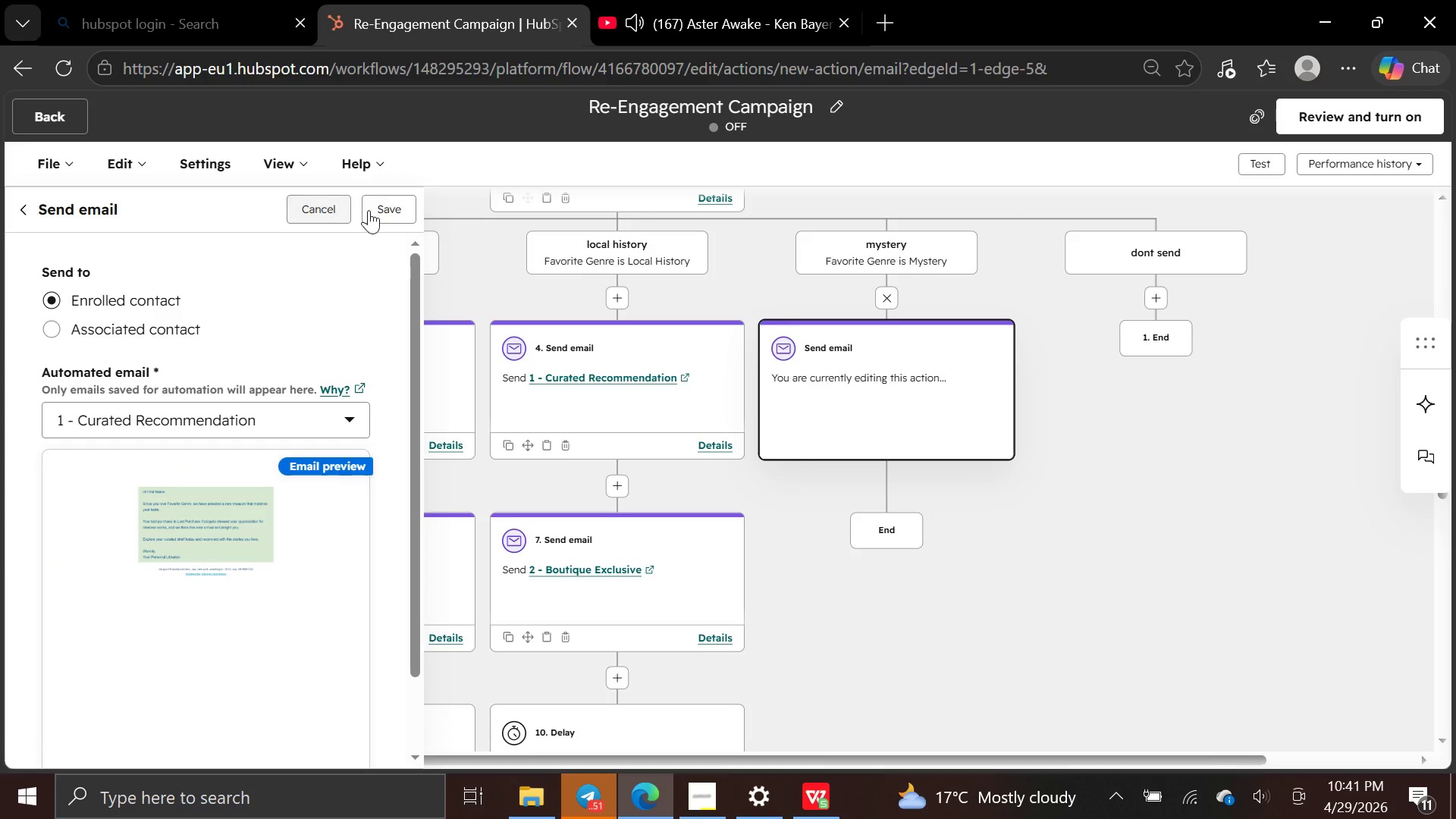 
left_click([374, 208])
 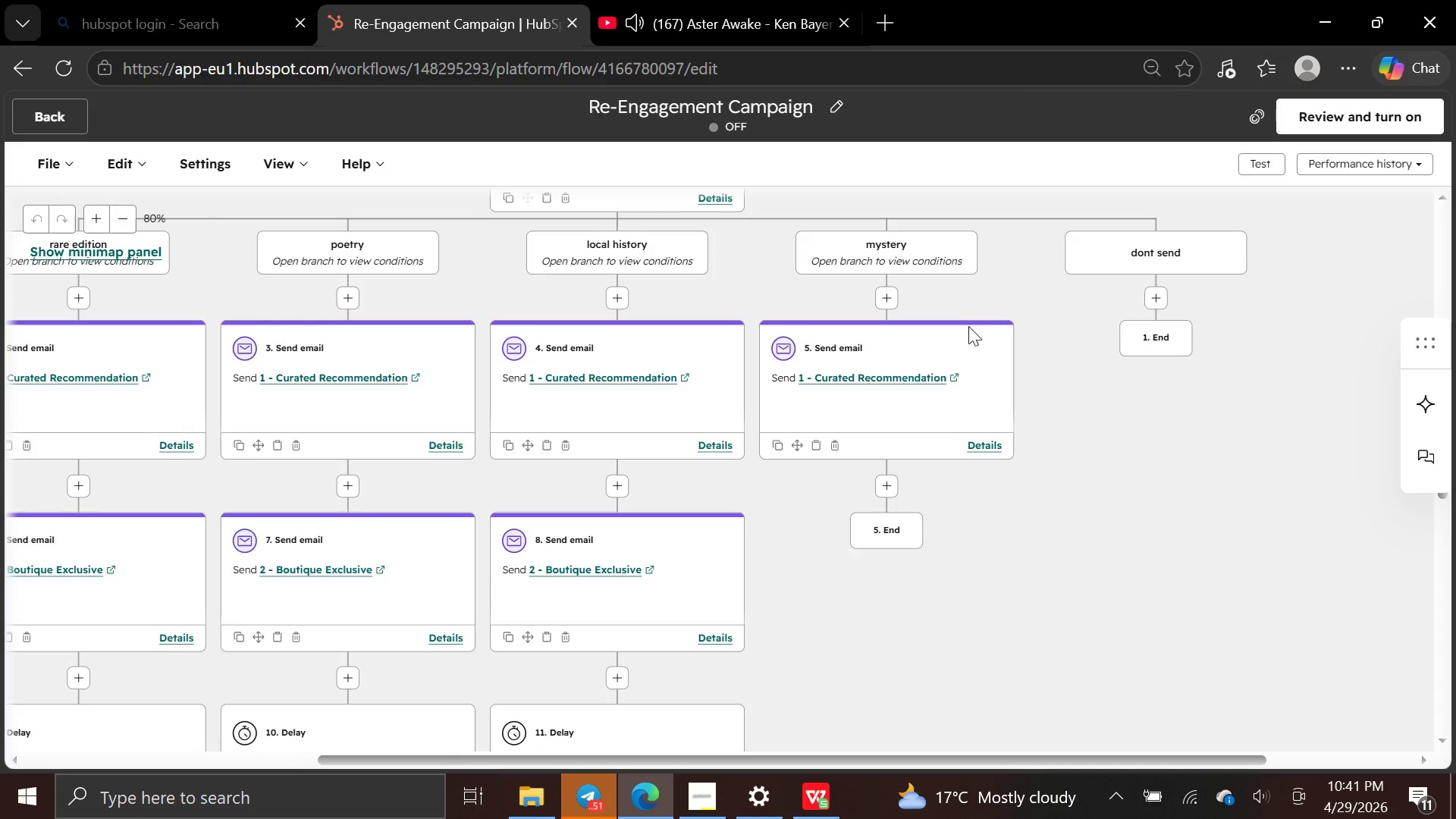 
wait(5.23)
 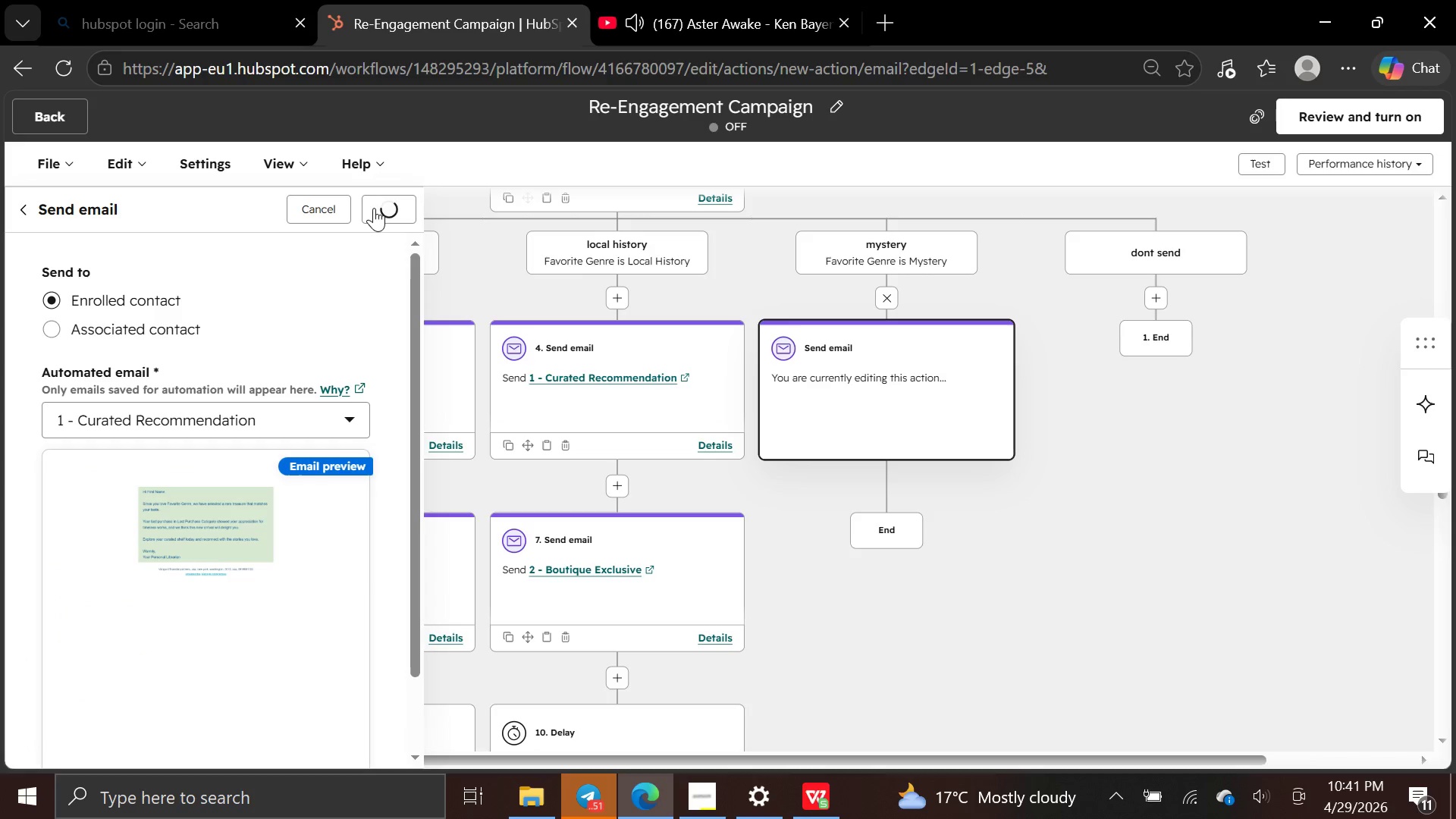 
left_click([886, 491])
 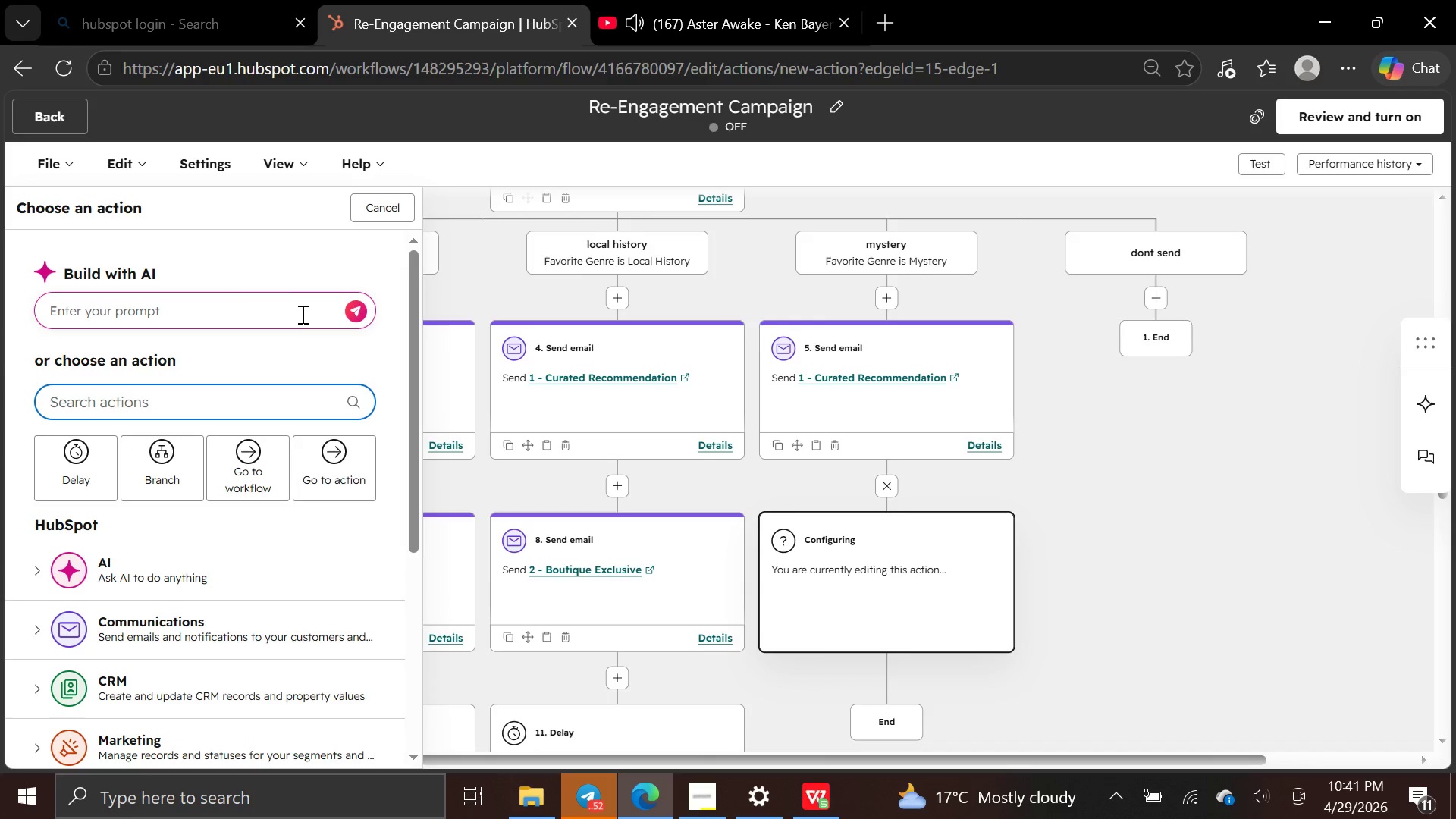 
wait(8.58)
 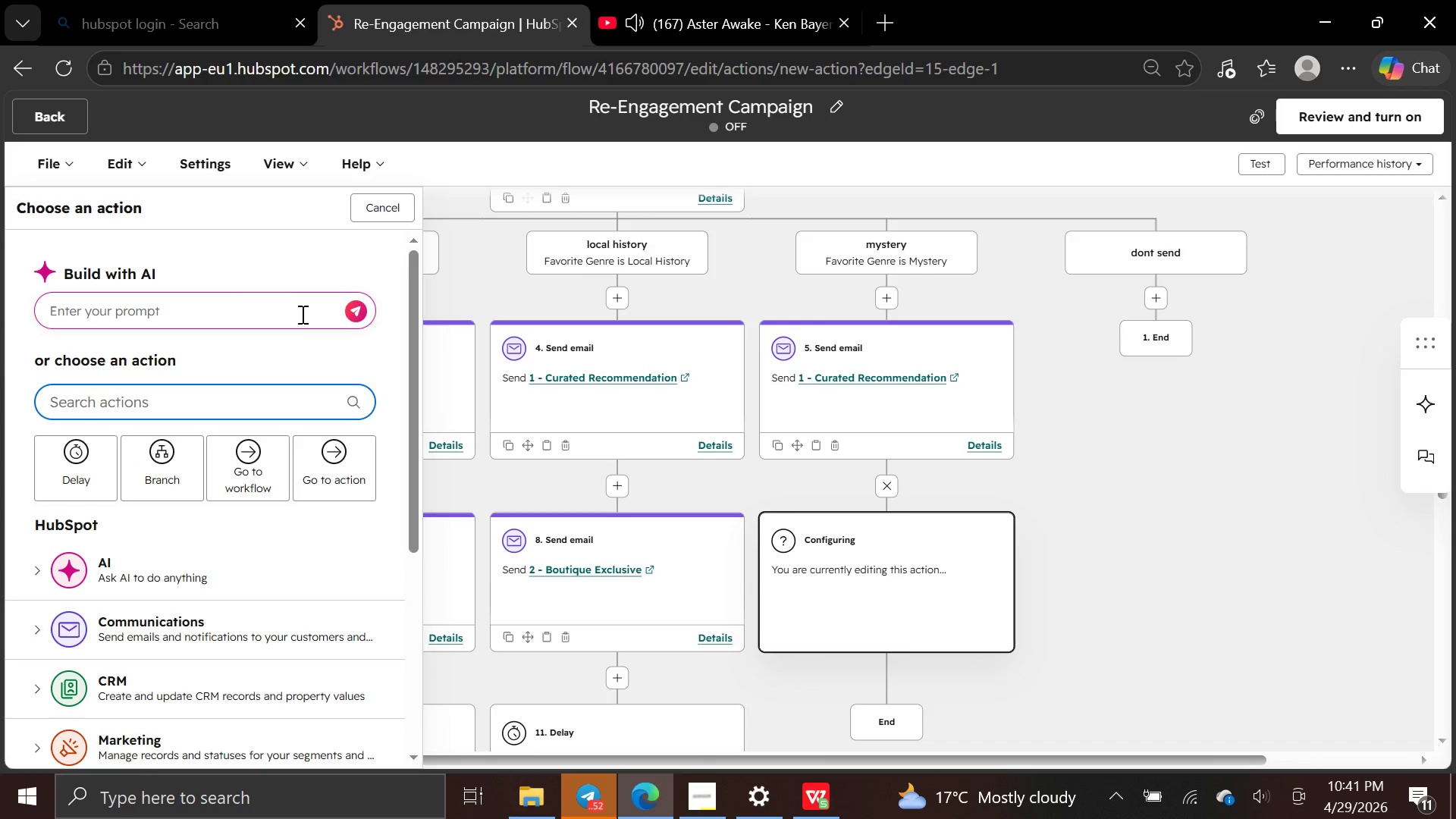 
left_click([204, 598])
 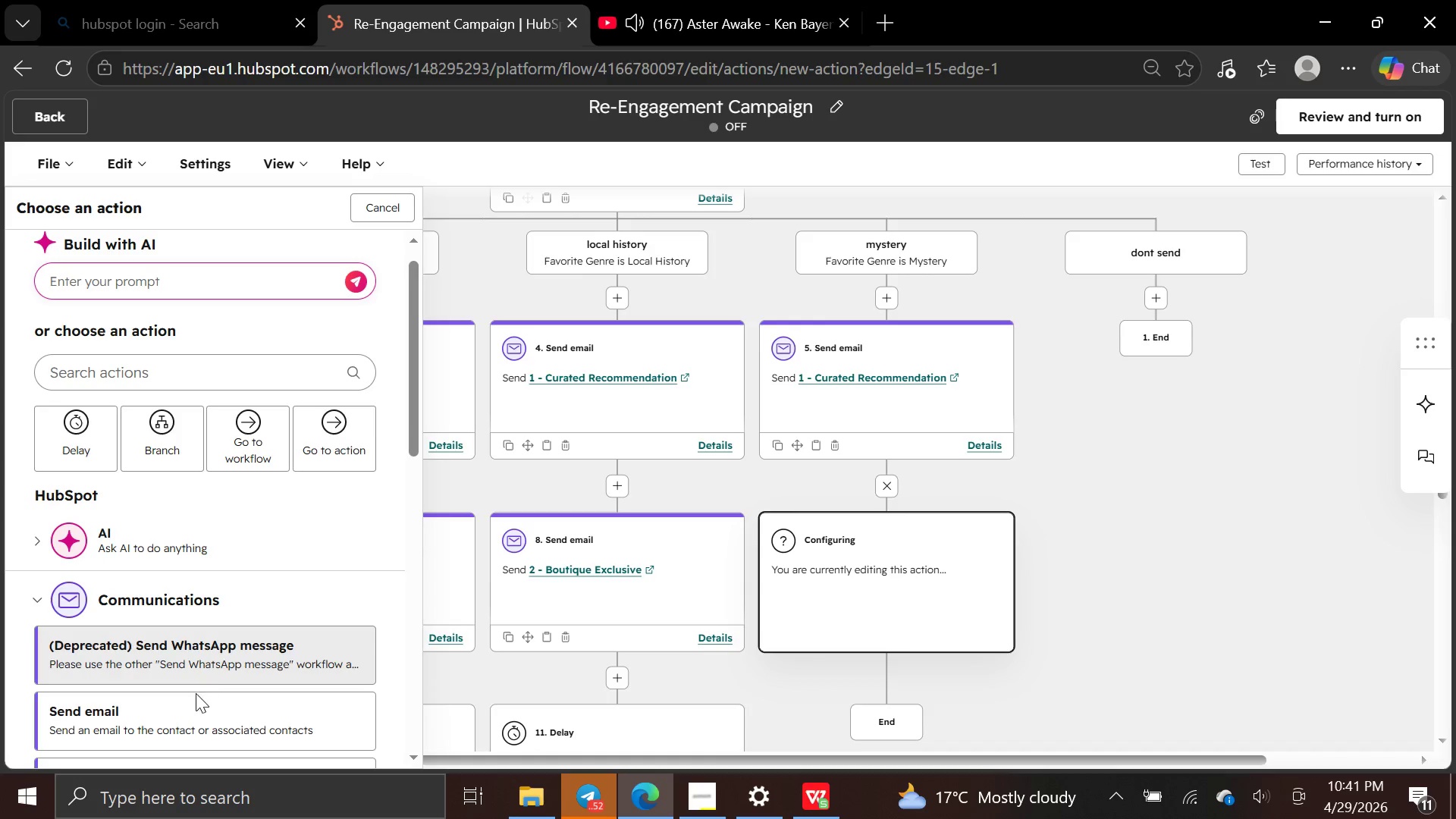 
left_click([195, 701])
 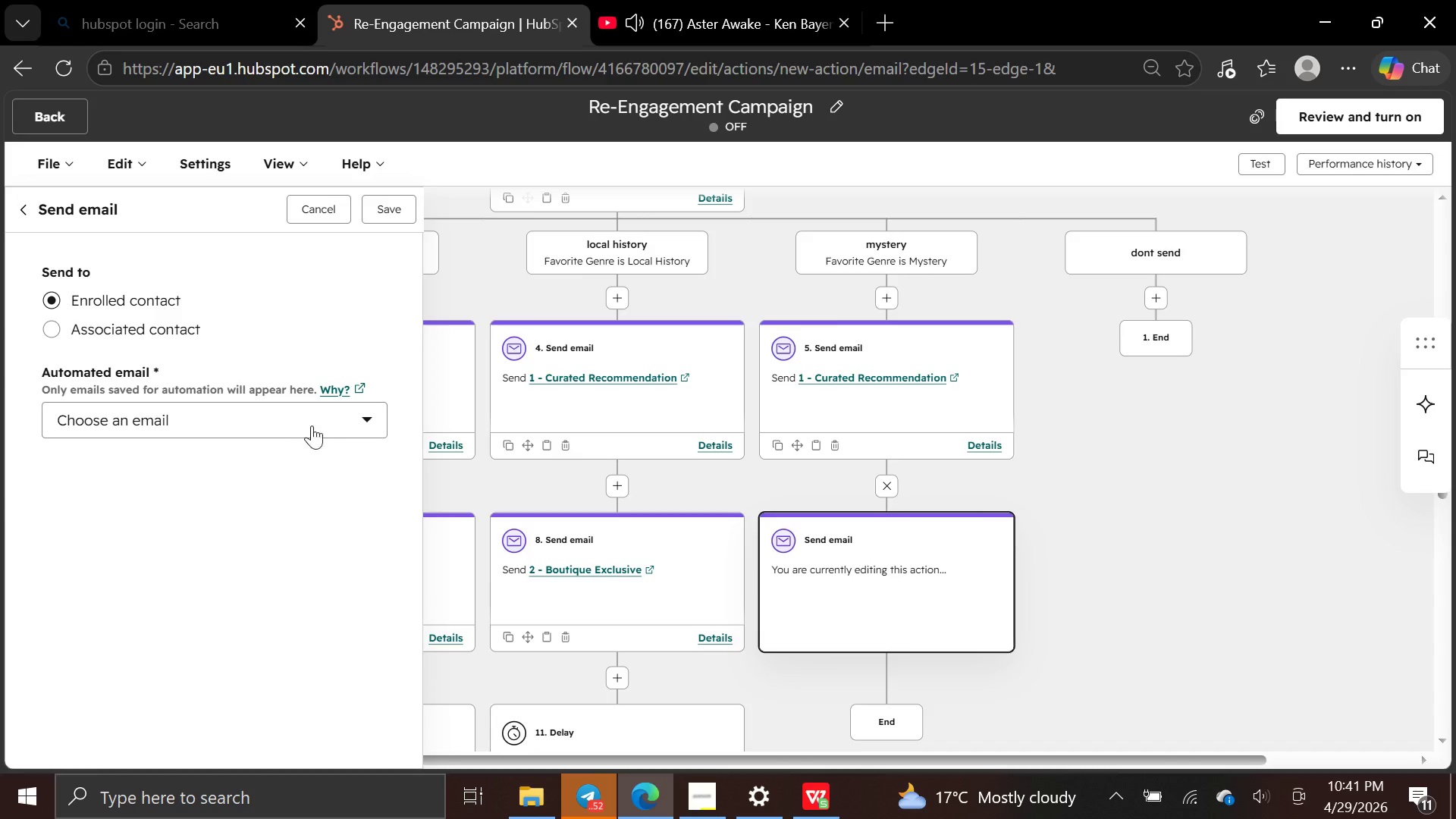 
left_click([354, 421])
 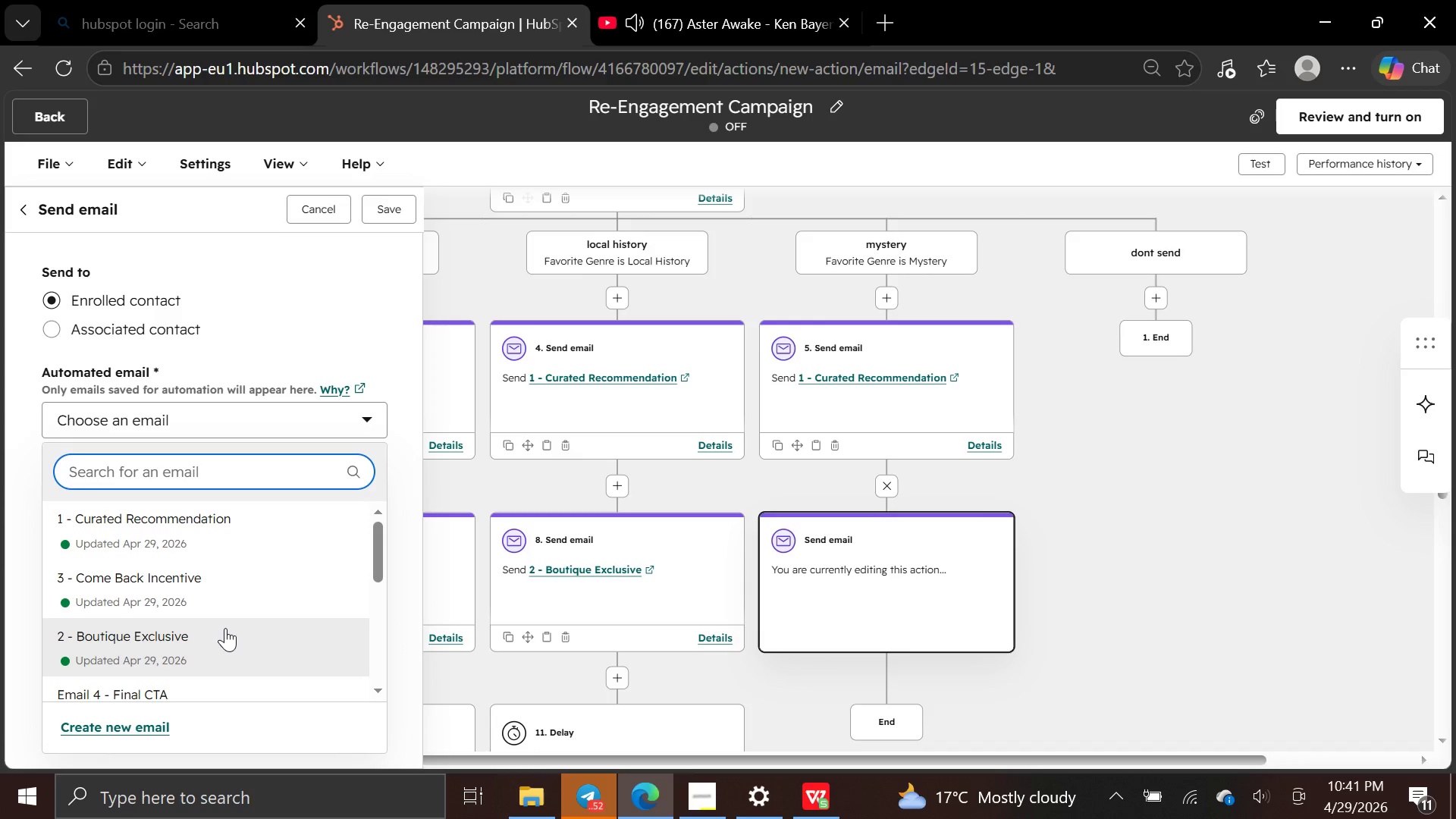 
left_click([225, 626])
 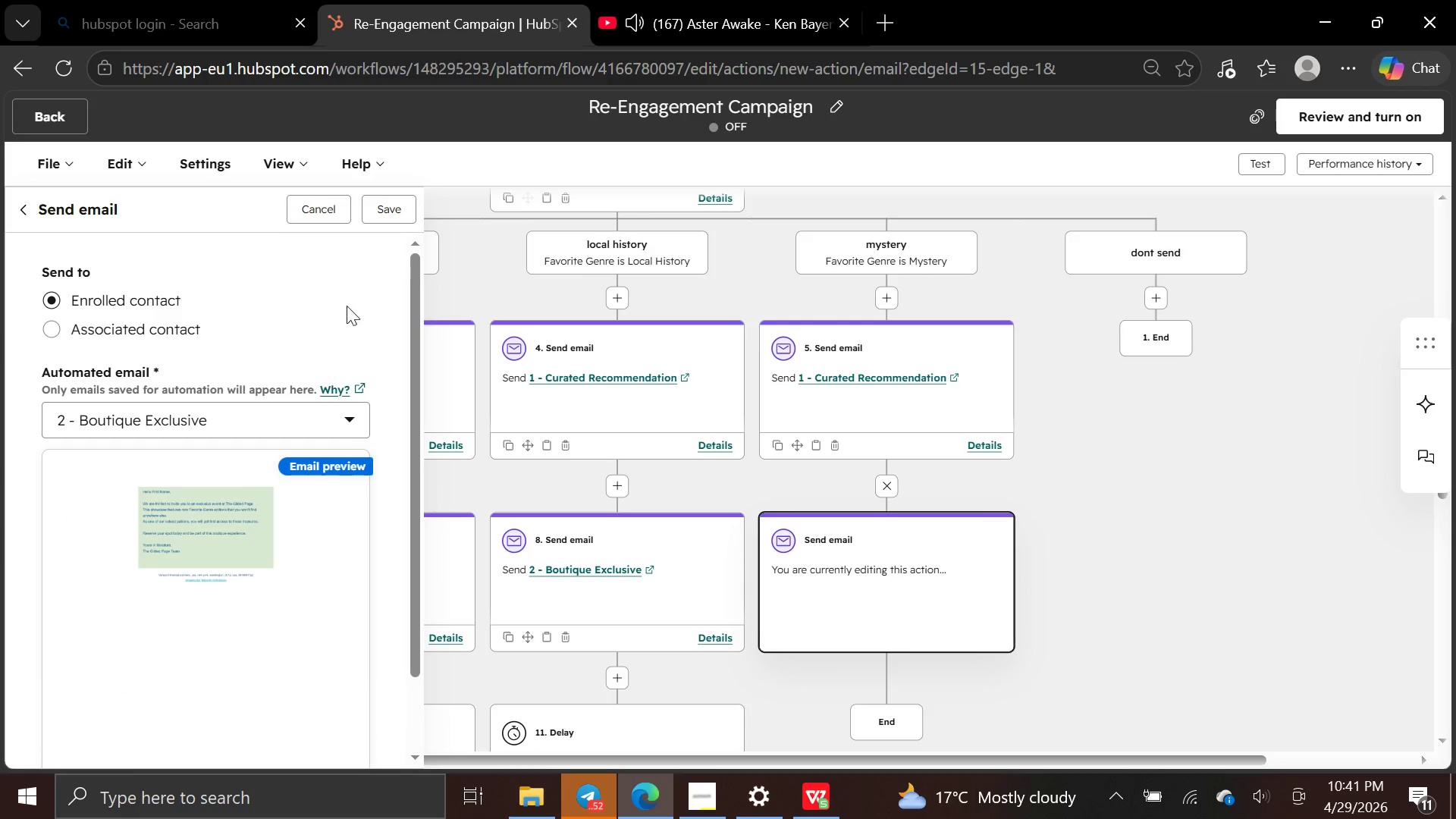 
left_click([391, 210])
 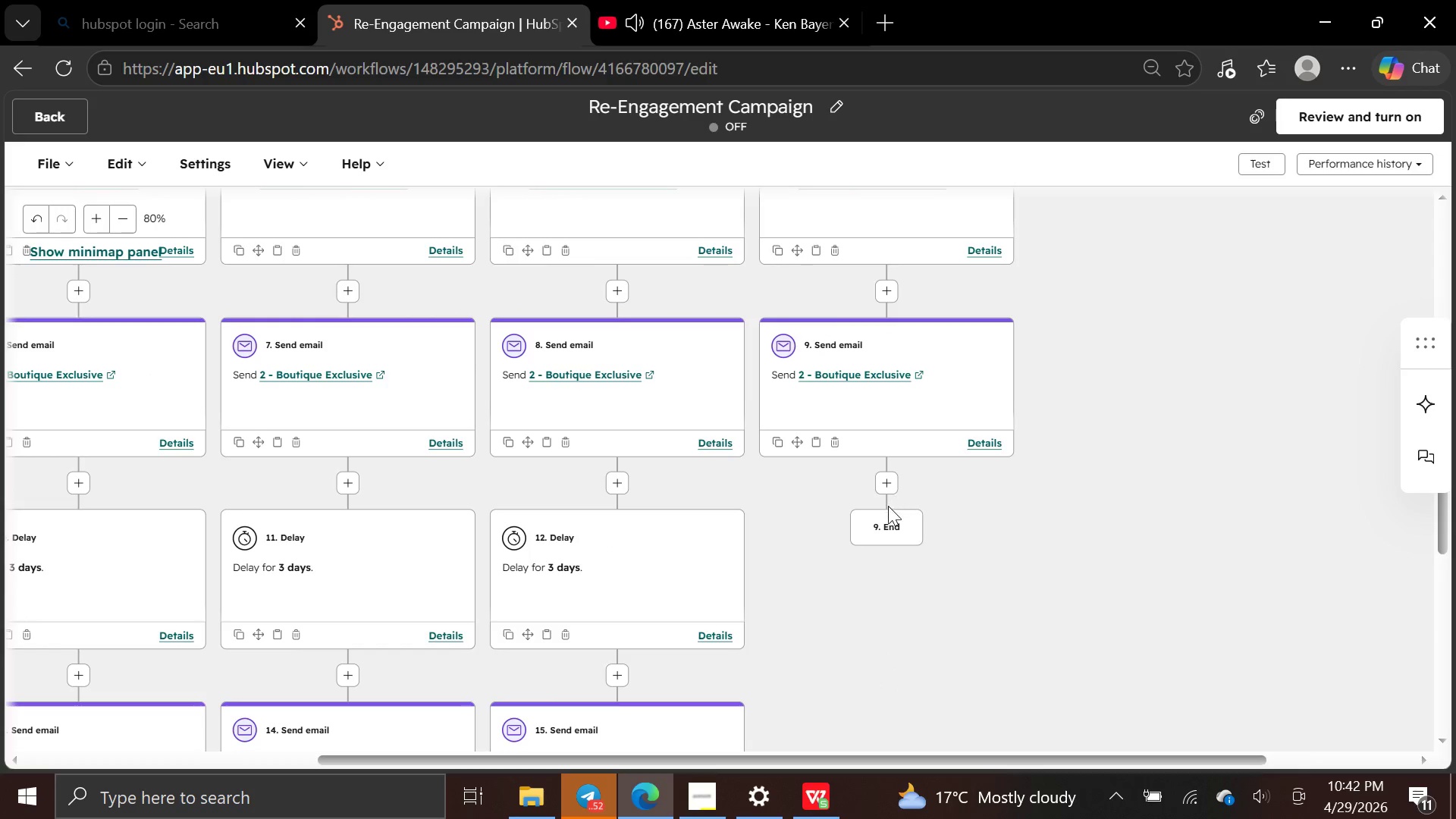 
wait(7.86)
 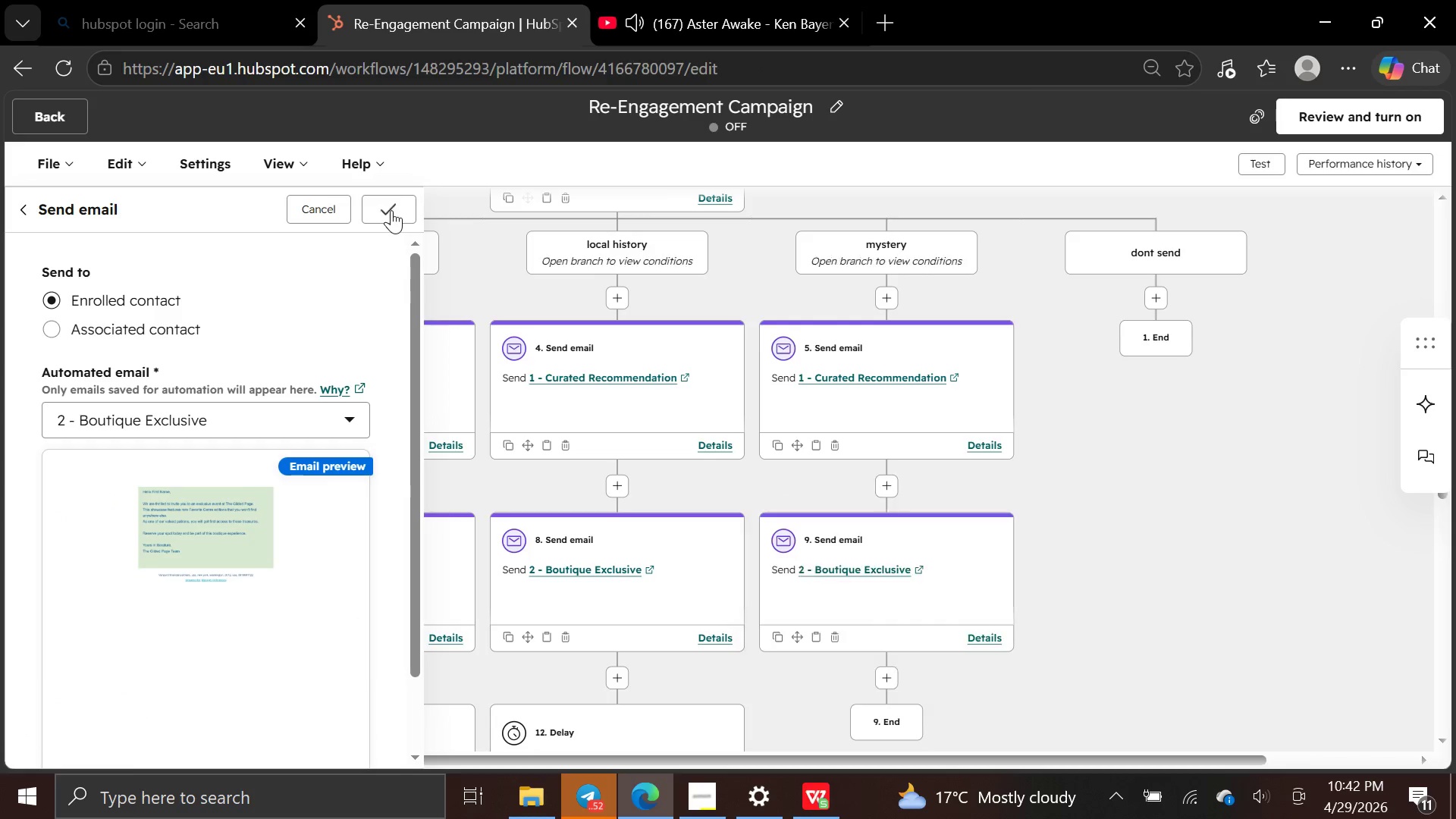 
left_click([883, 481])
 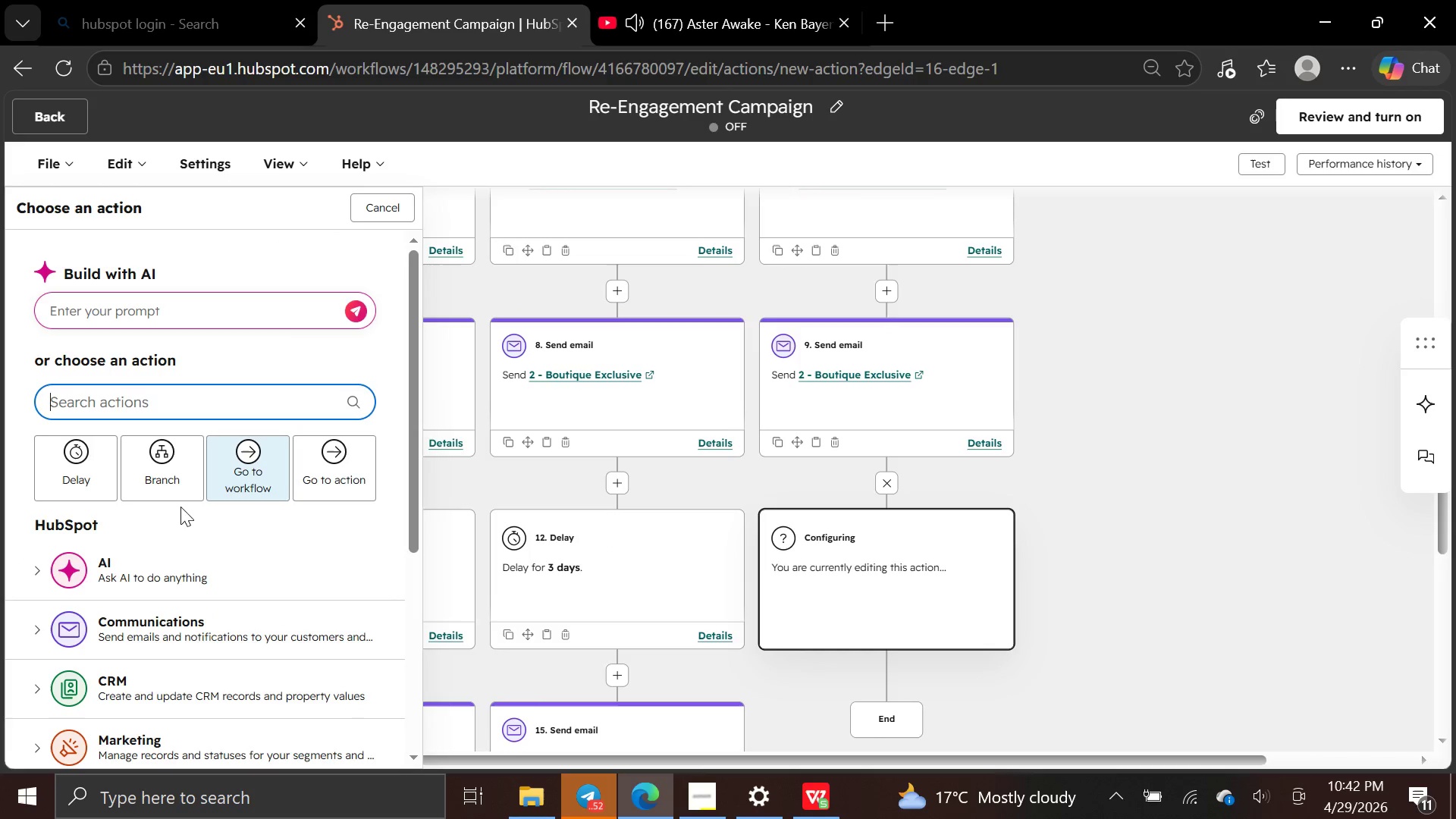 
left_click([96, 480])
 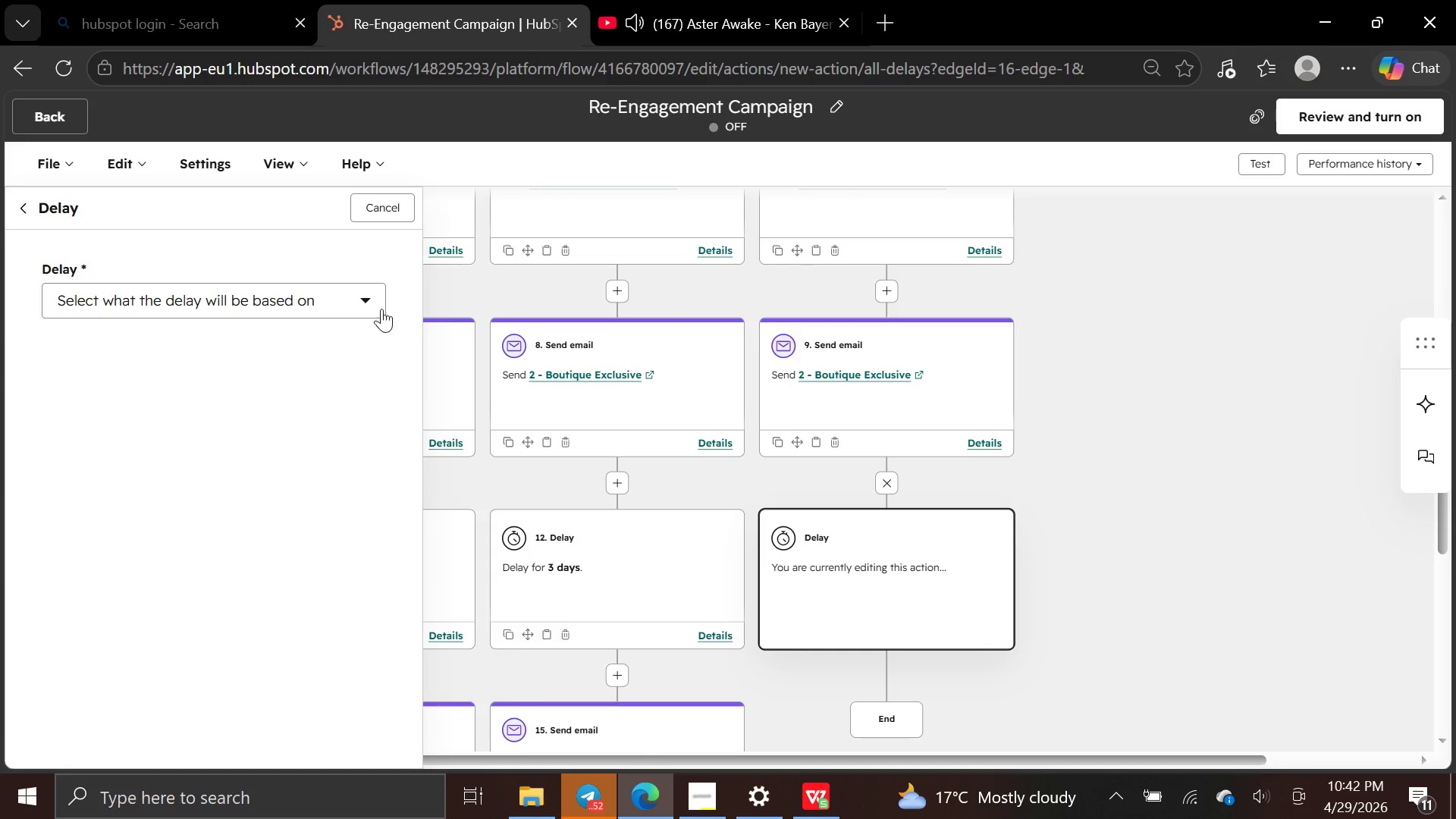 
left_click([366, 302])
 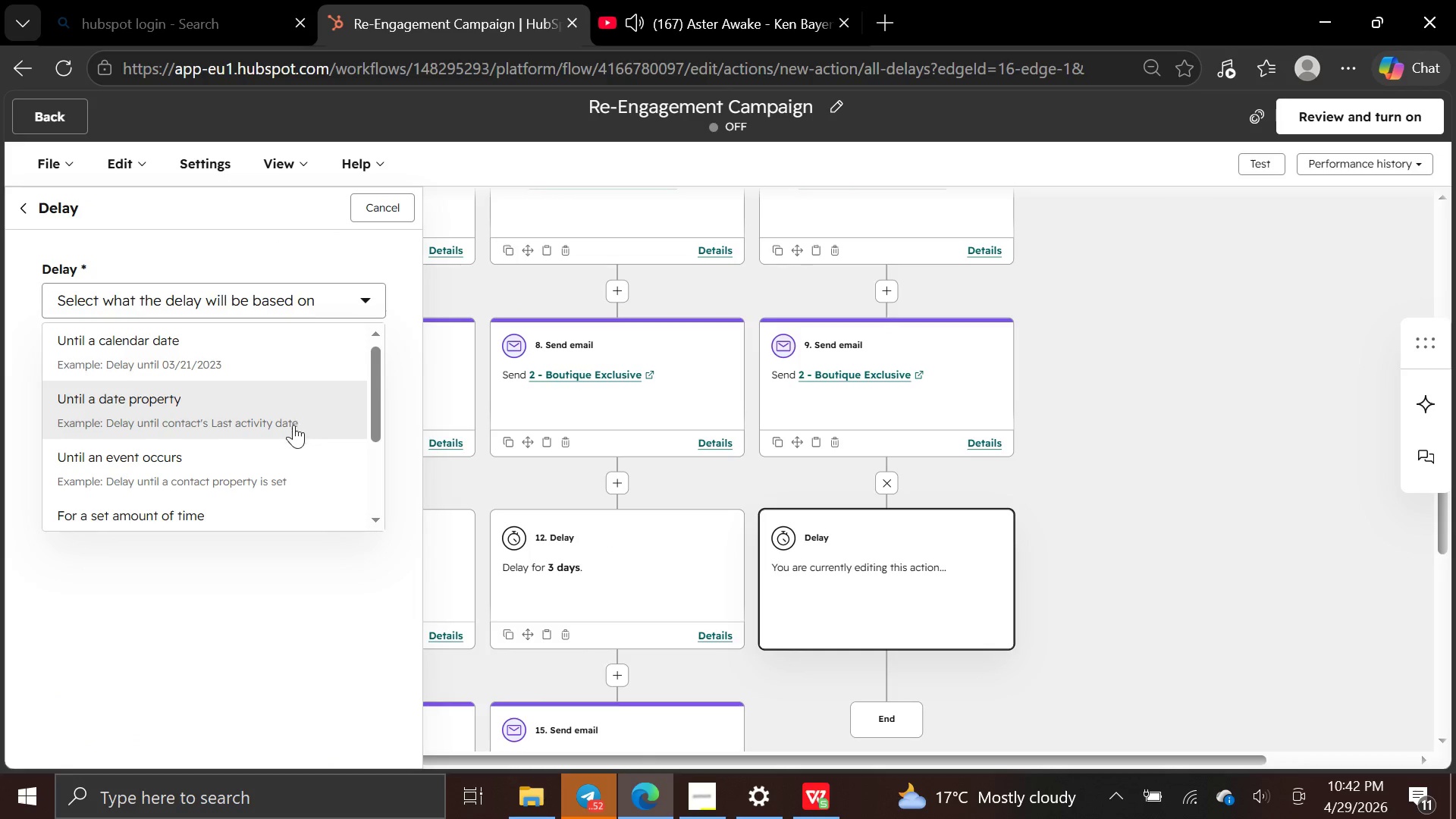 
mouse_move([270, 482])
 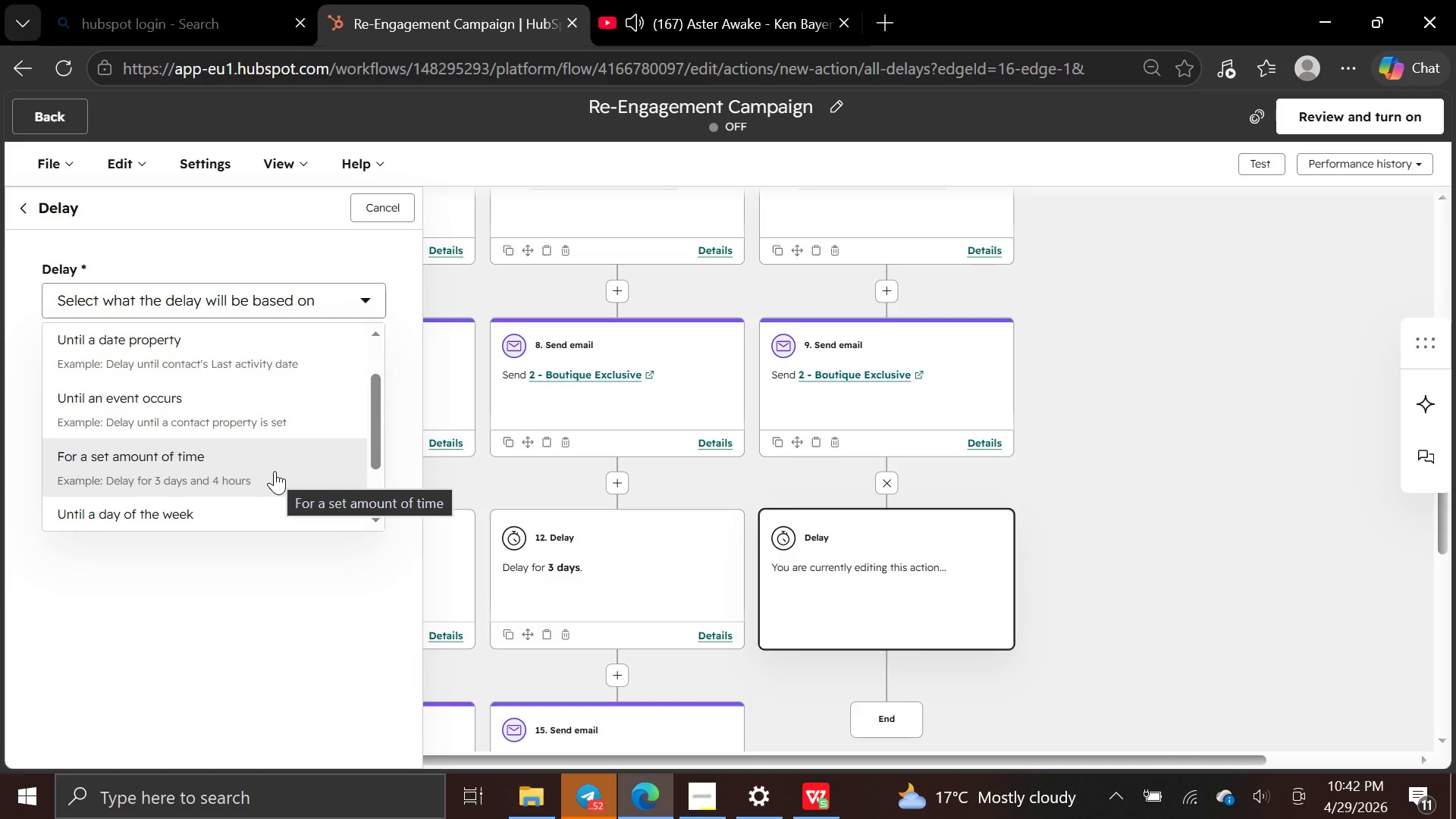 
left_click([275, 471])
 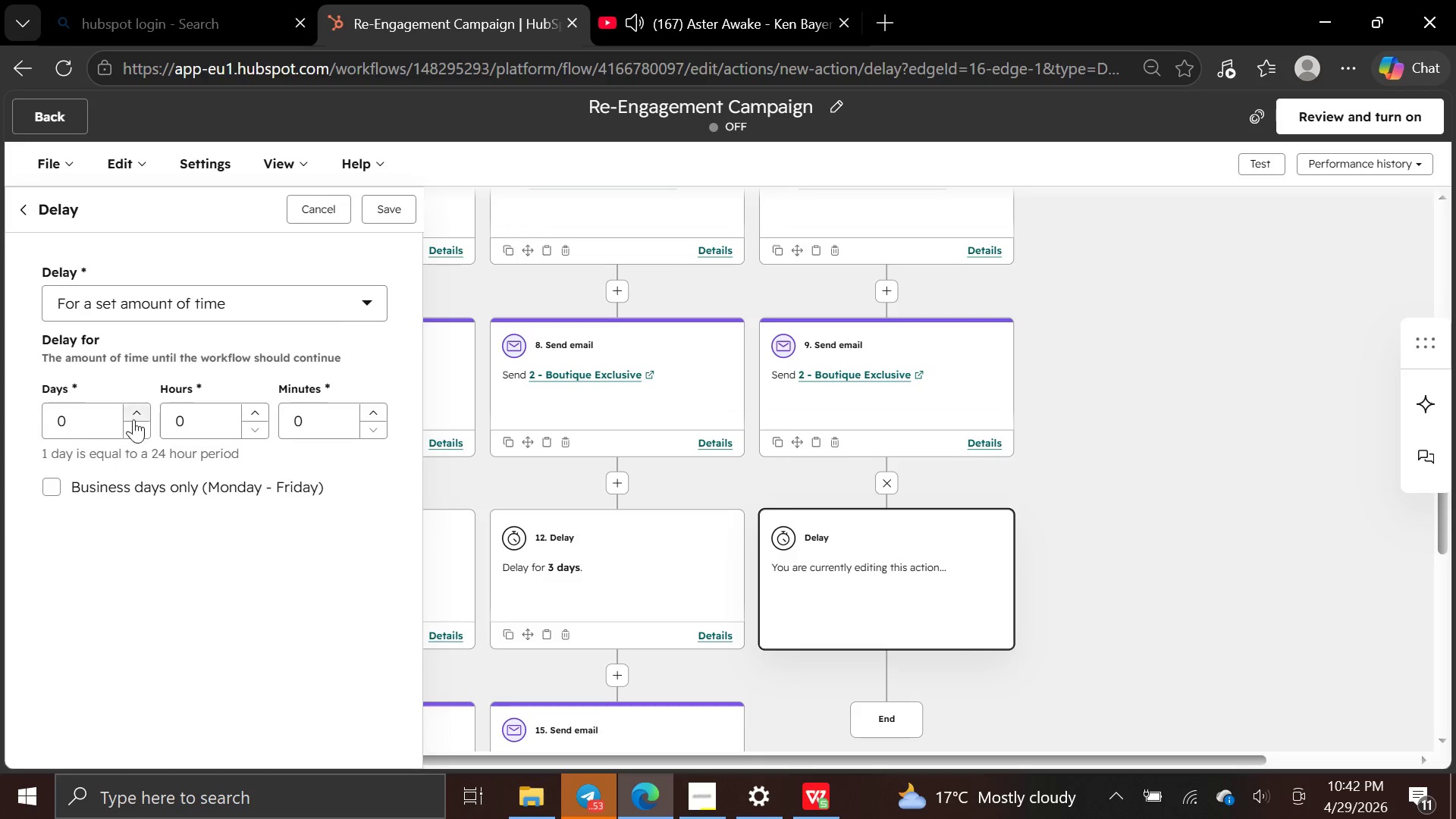 
left_click([88, 424])
 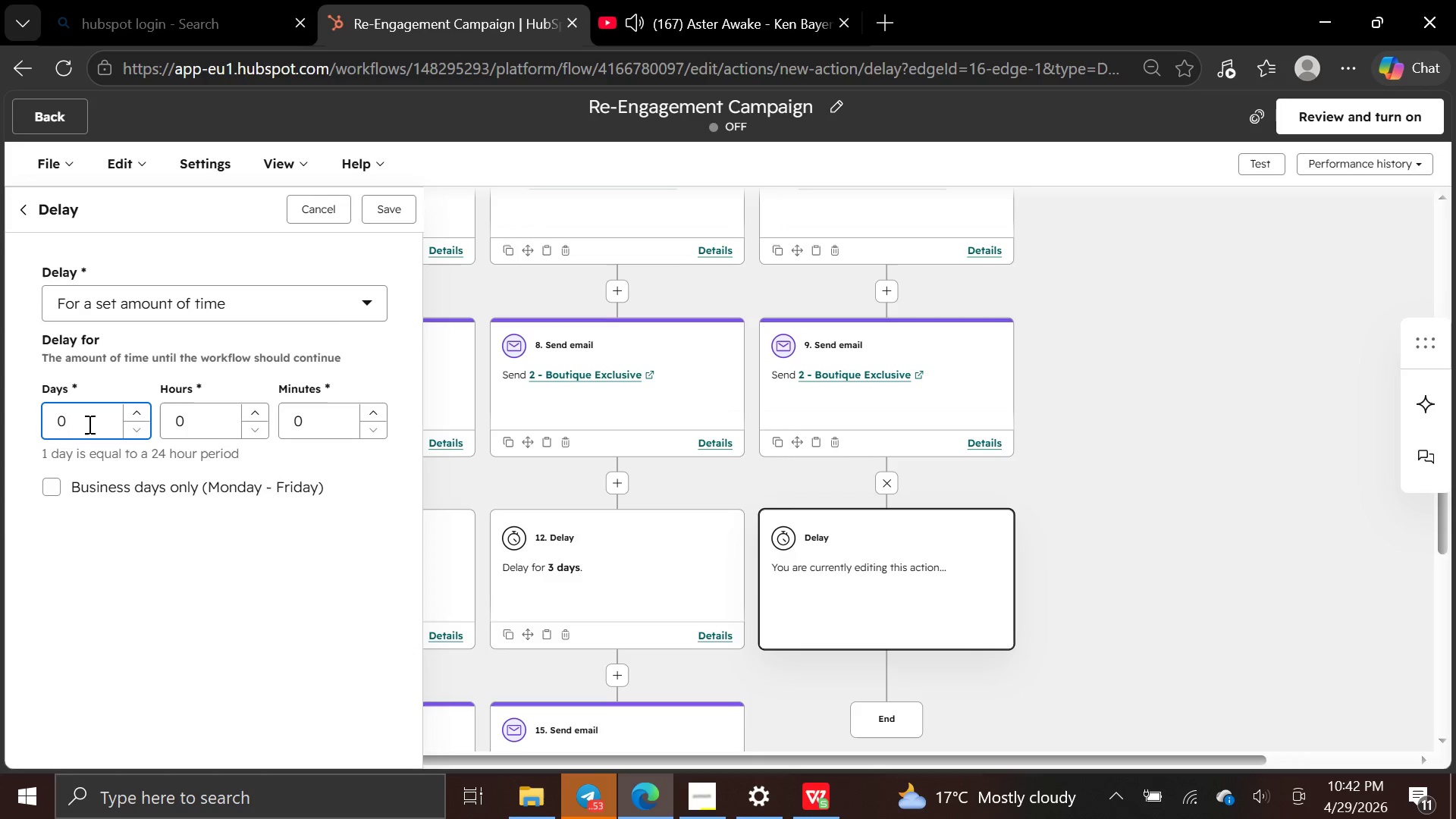 
key(Backspace)
 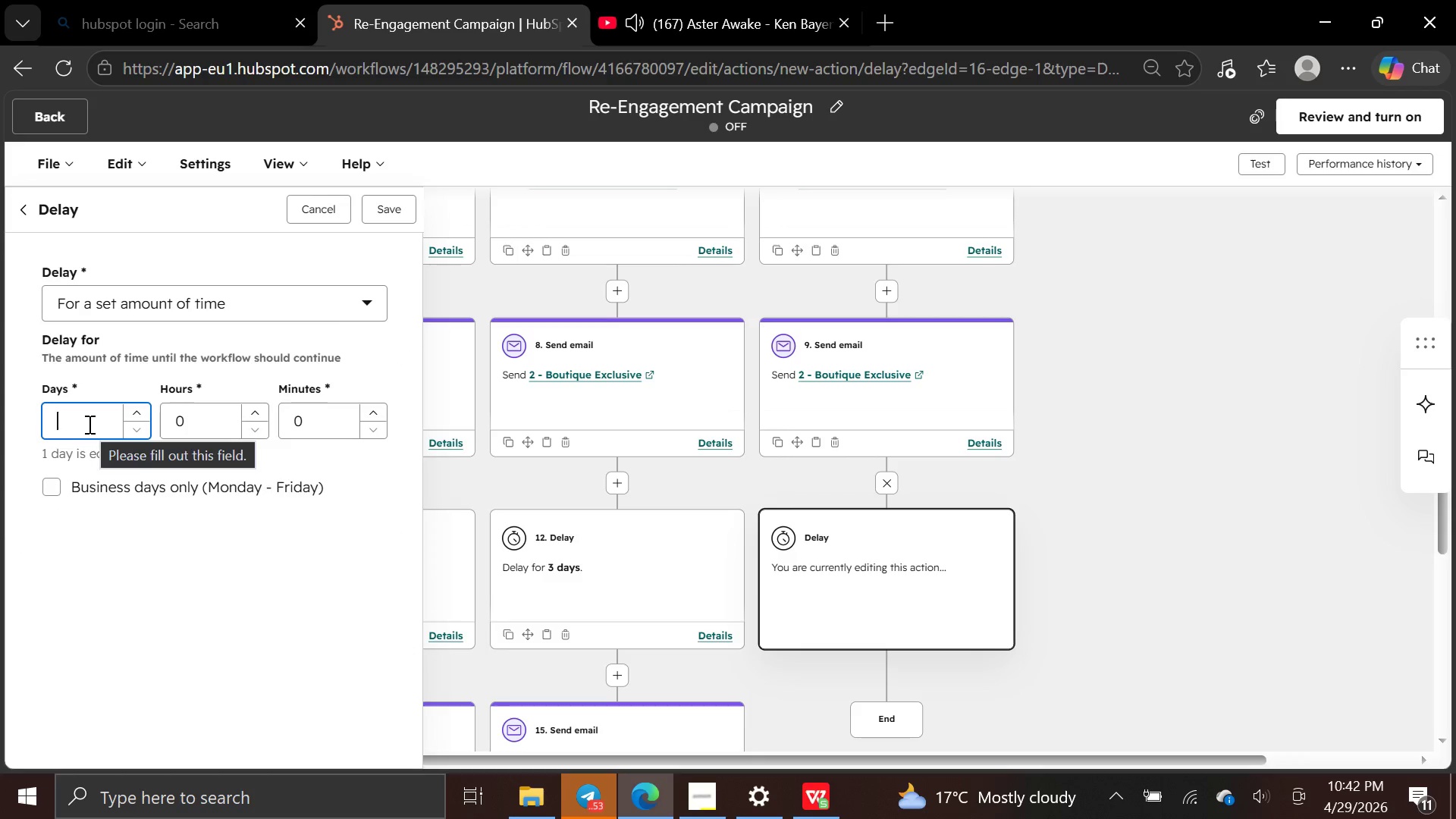 
key(3)
 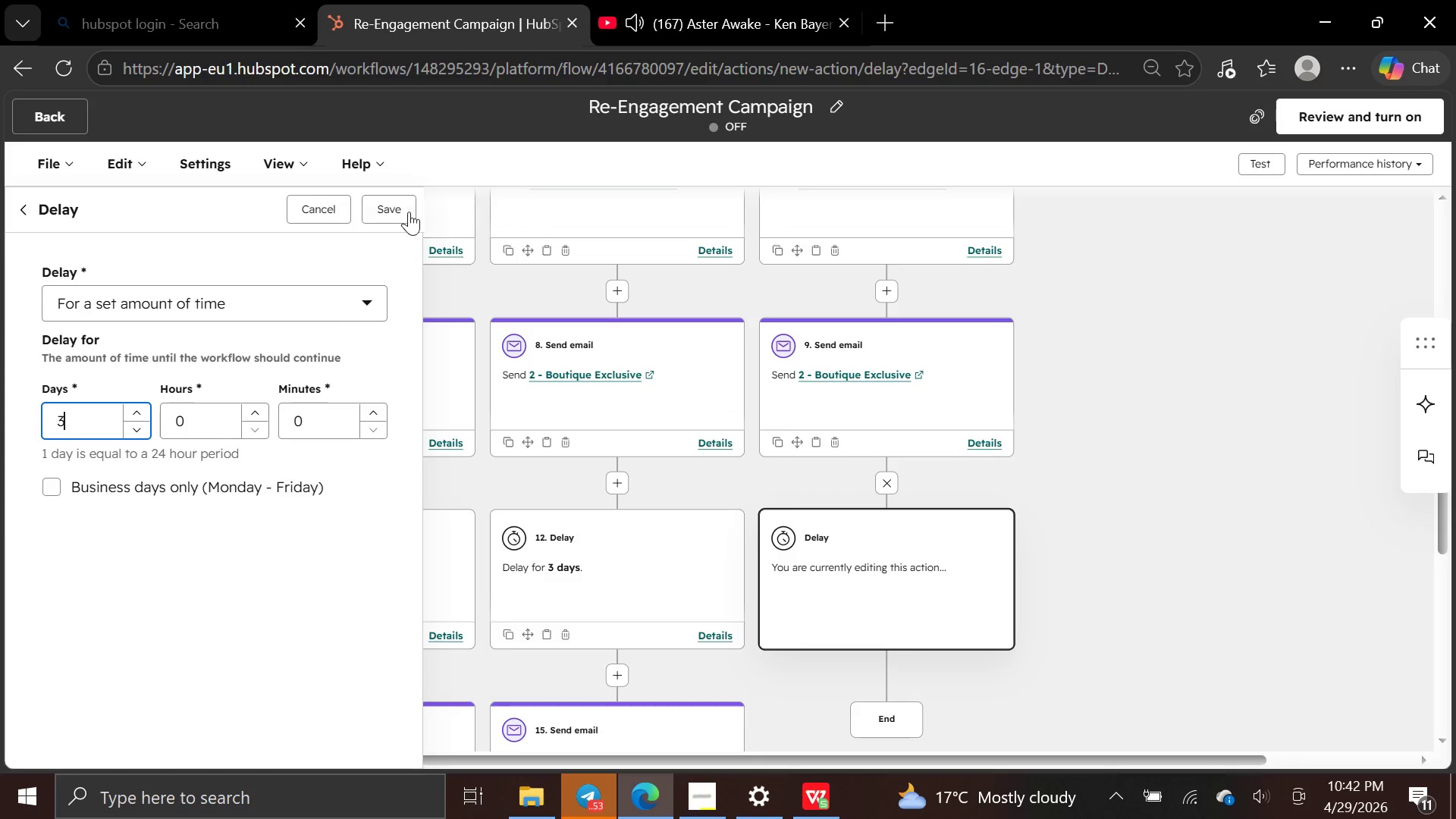 
left_click([395, 205])
 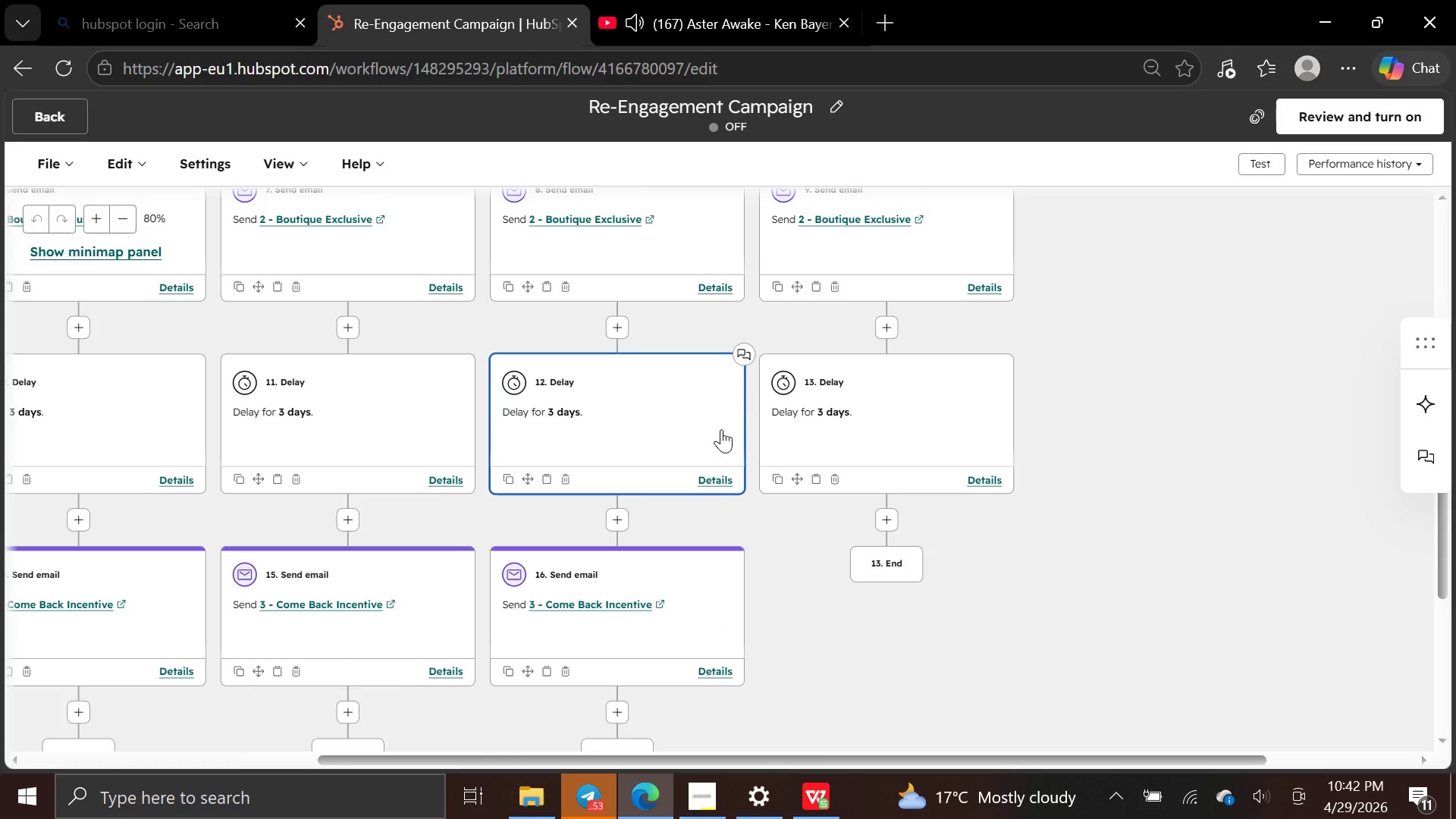 
wait(6.53)
 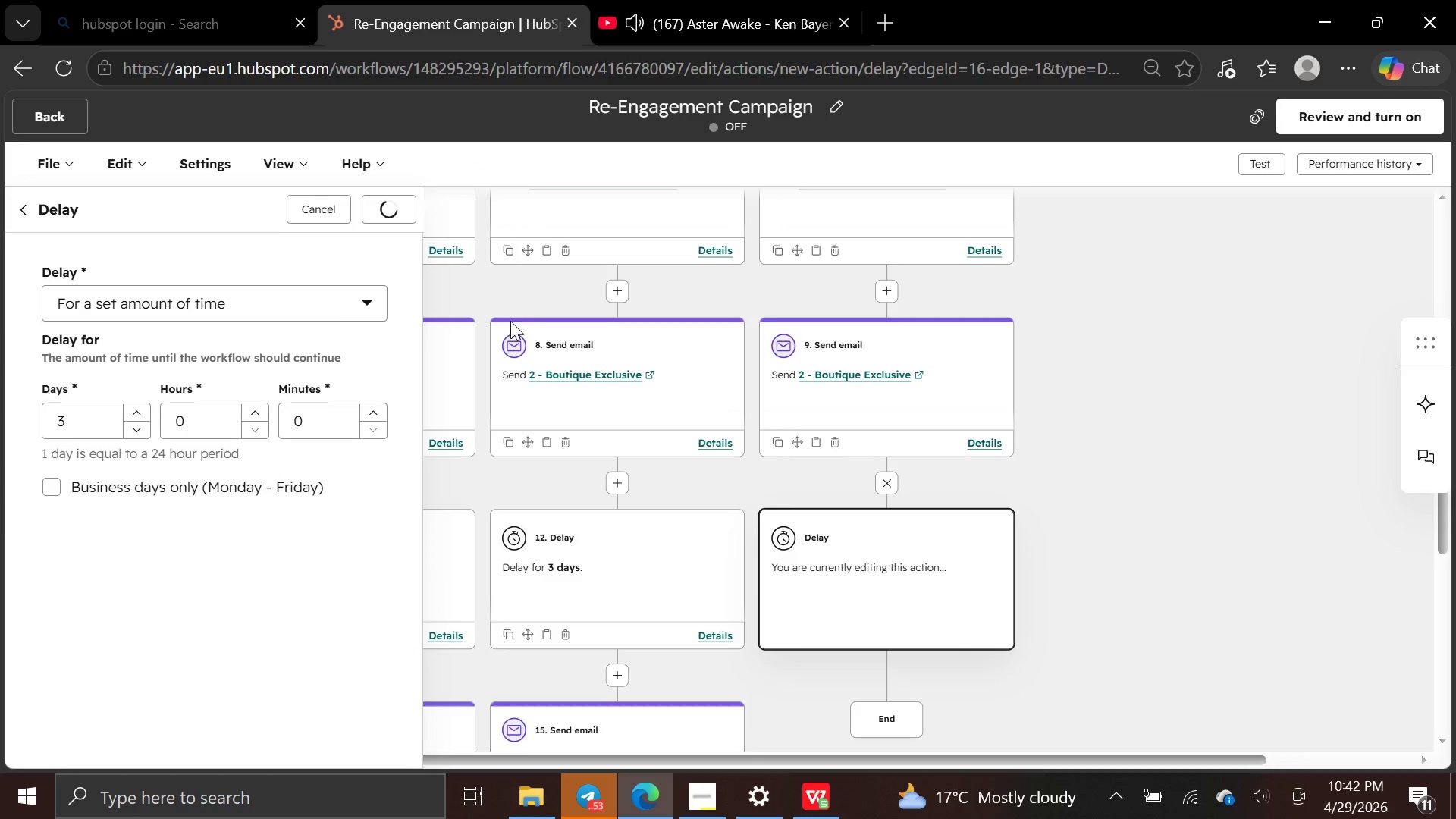 
left_click([891, 520])
 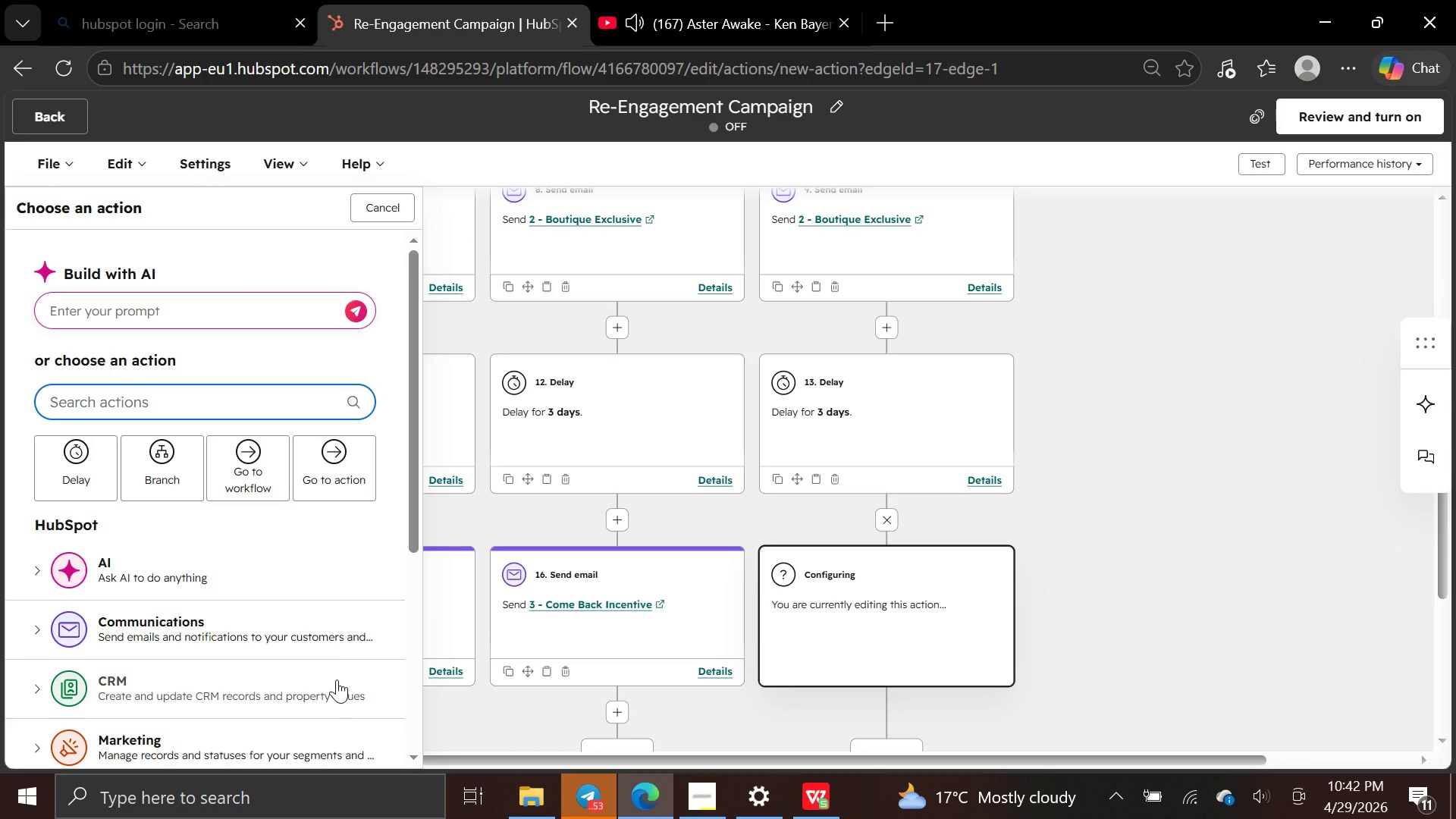 
left_click([338, 642])
 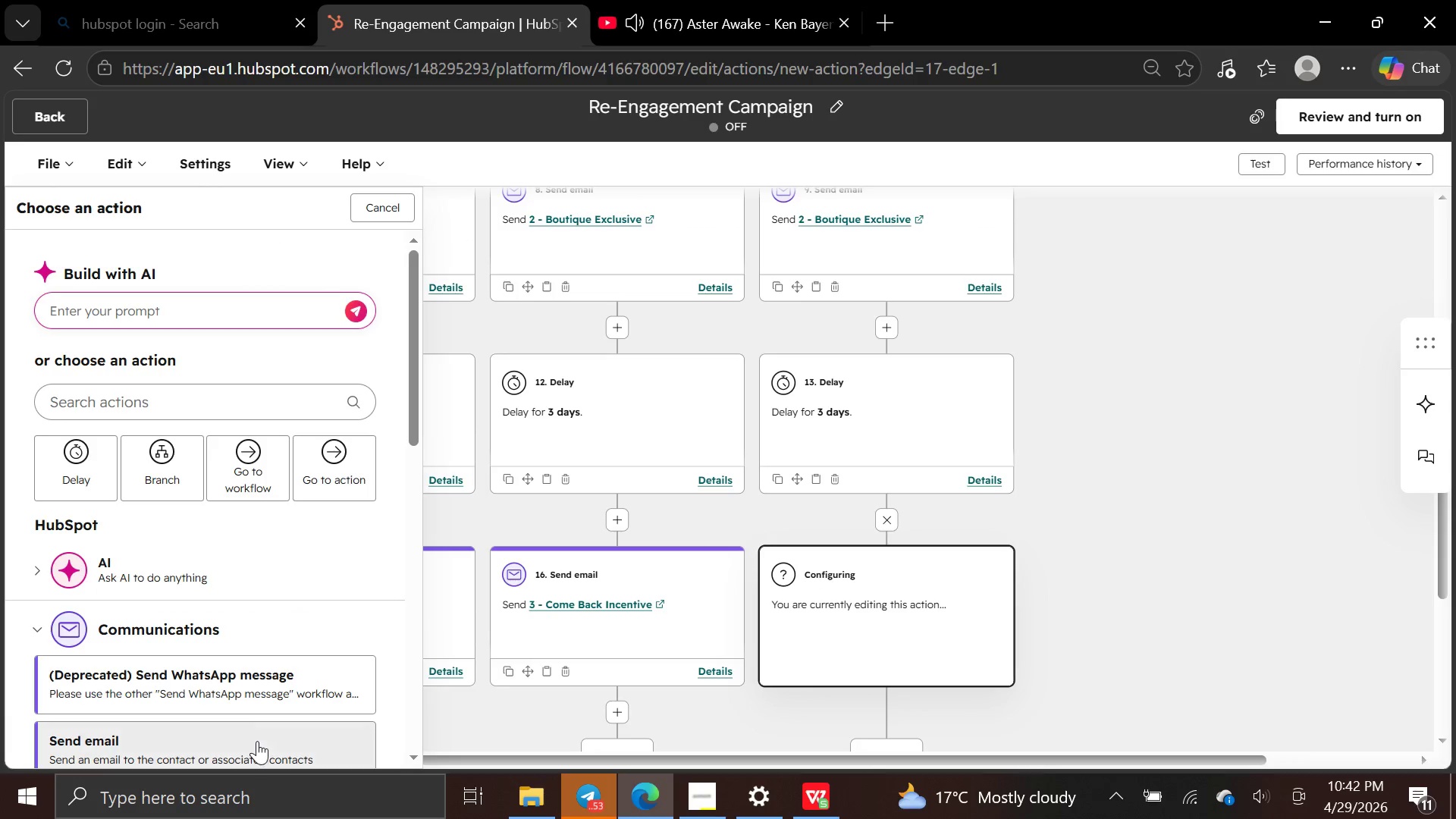 
left_click([256, 741])
 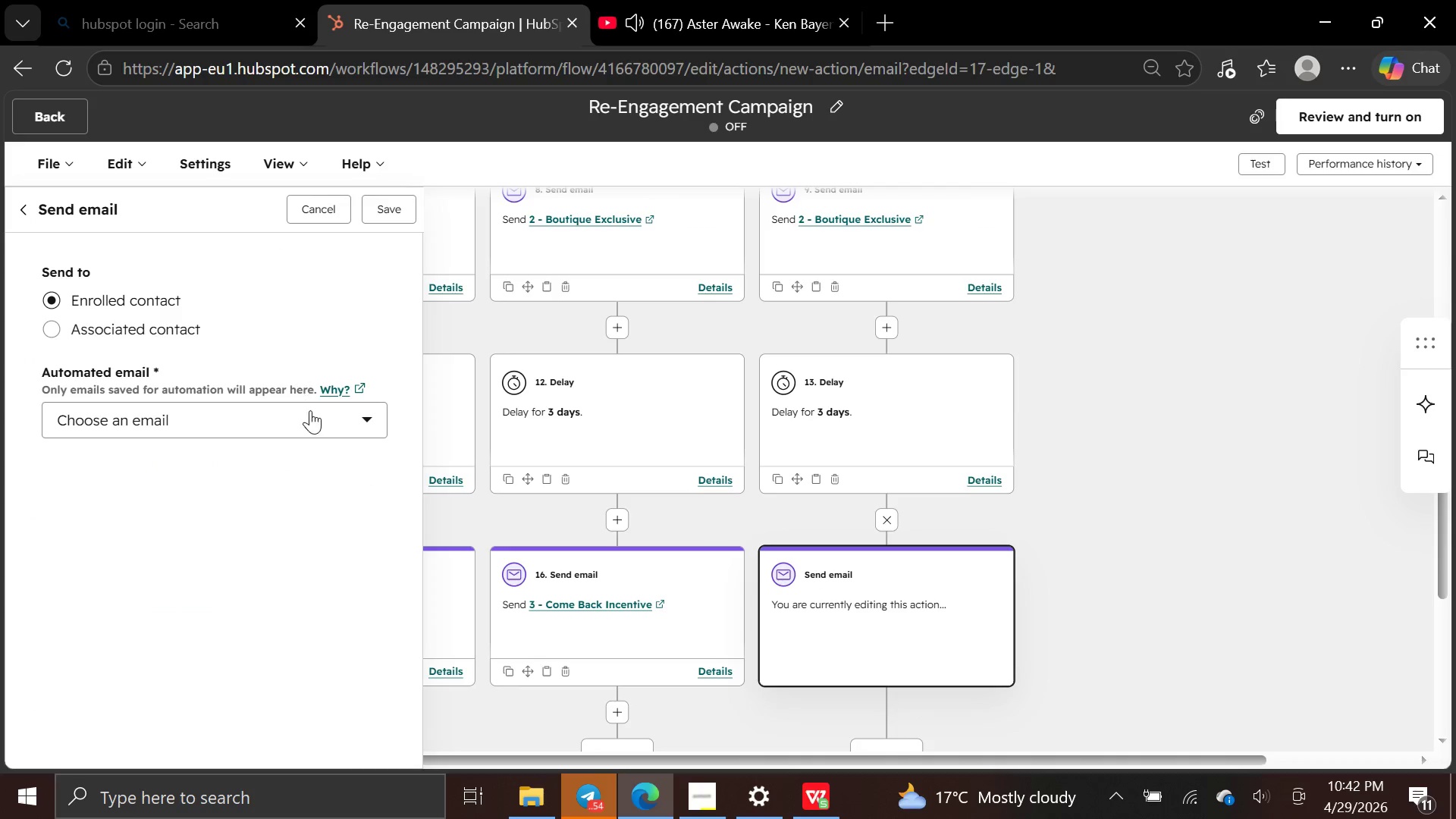 
left_click([325, 426])
 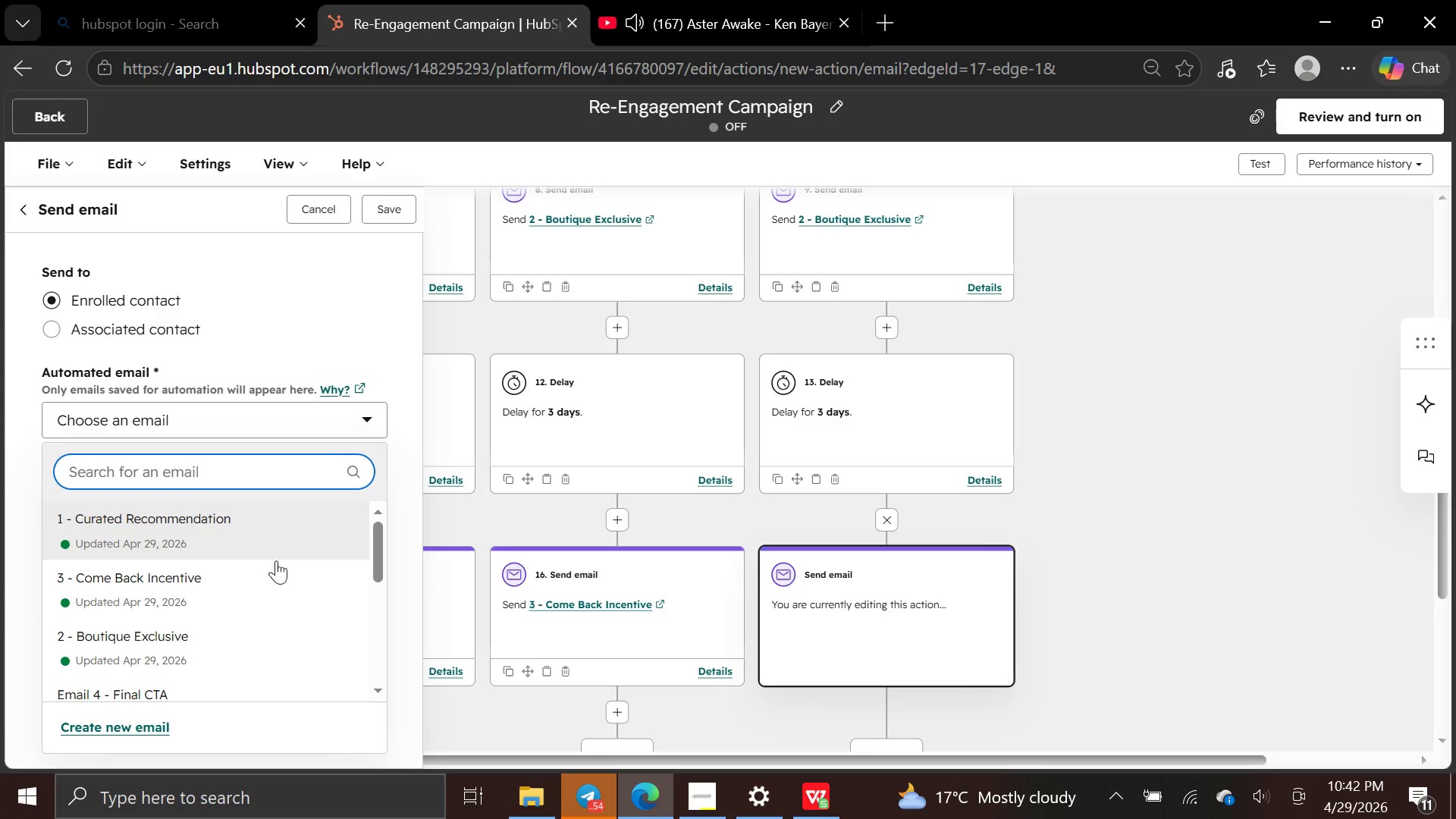 
mouse_move([256, 597])
 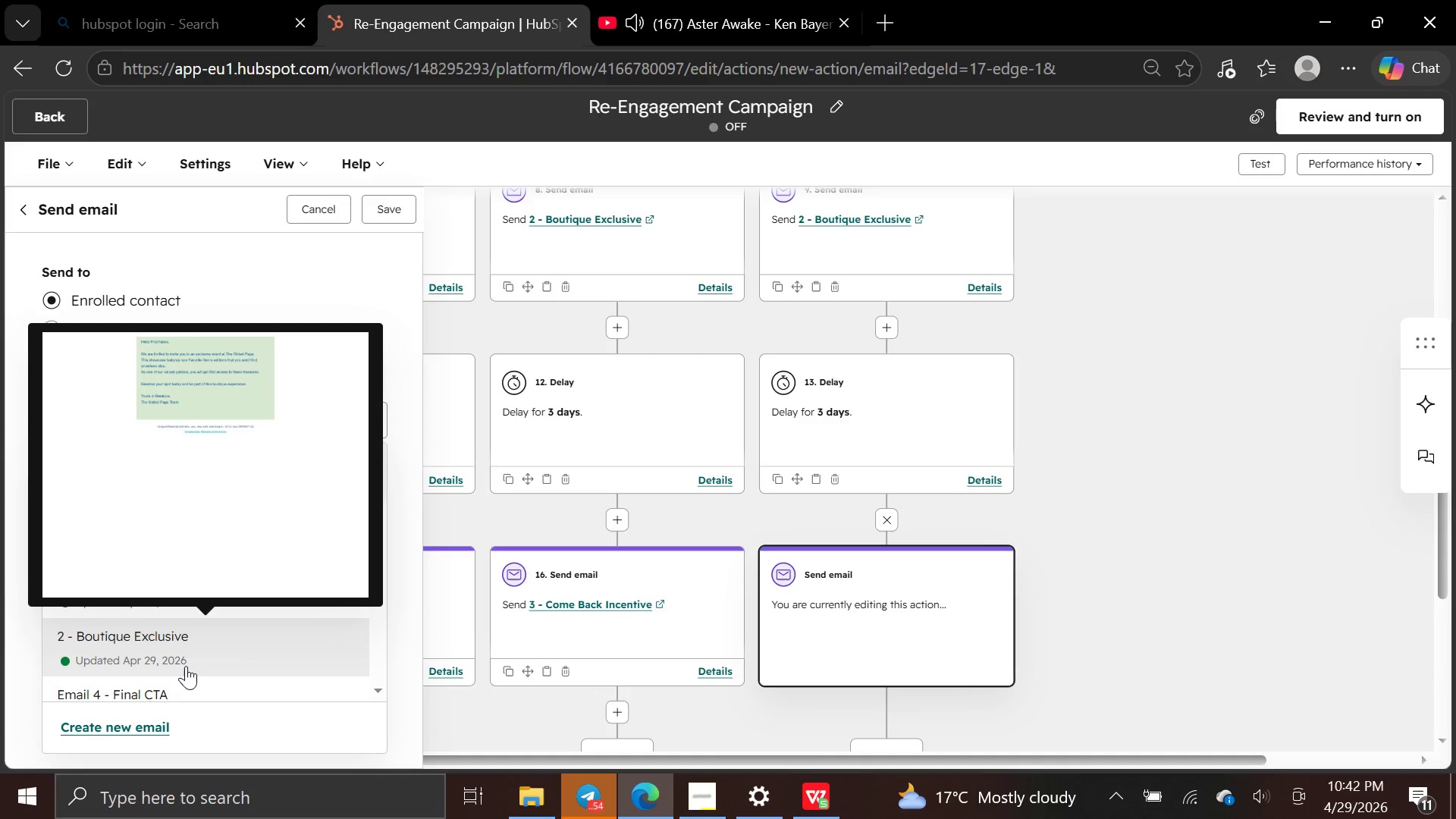 
wait(7.77)
 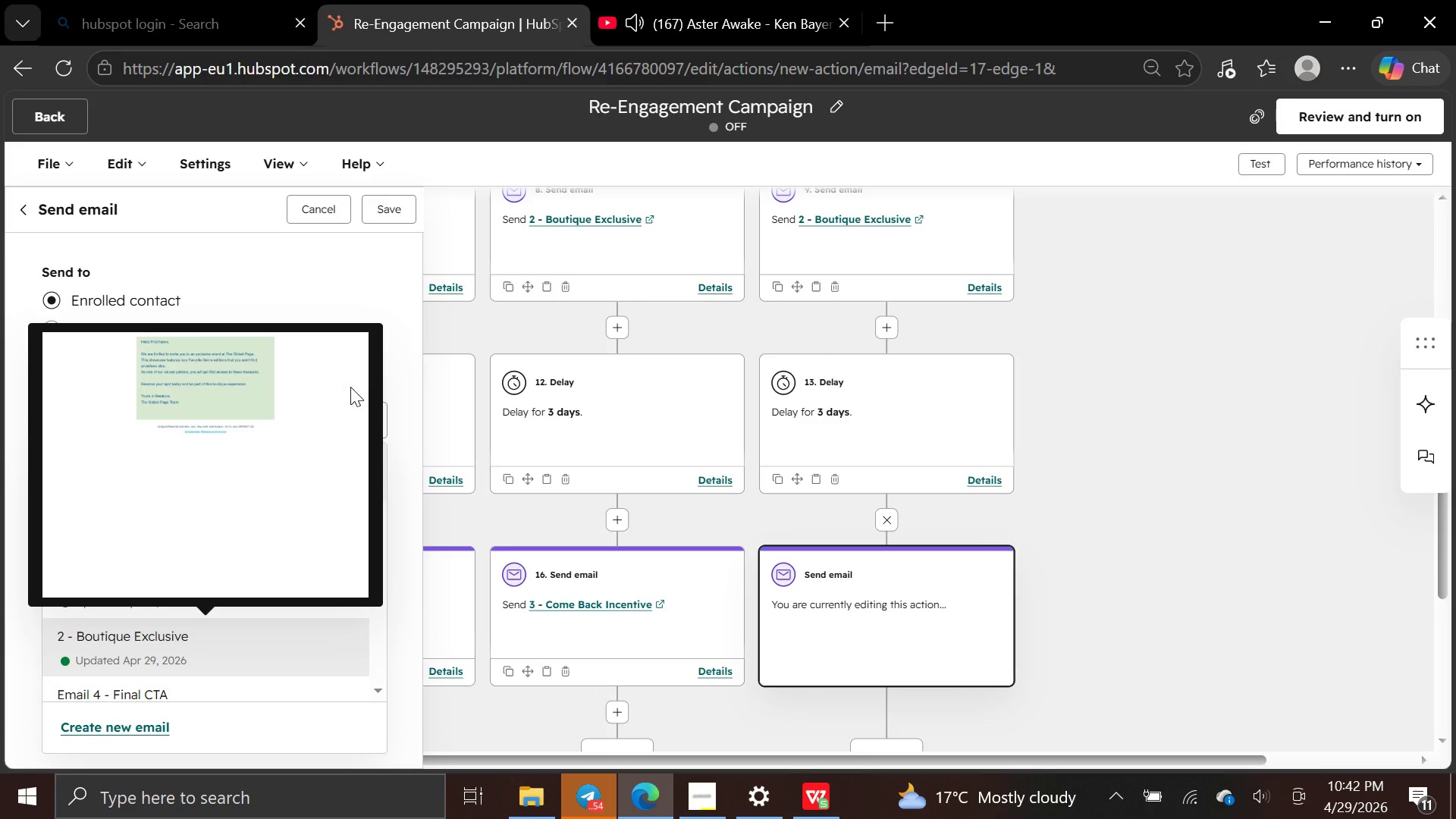 
left_click([300, 595])
 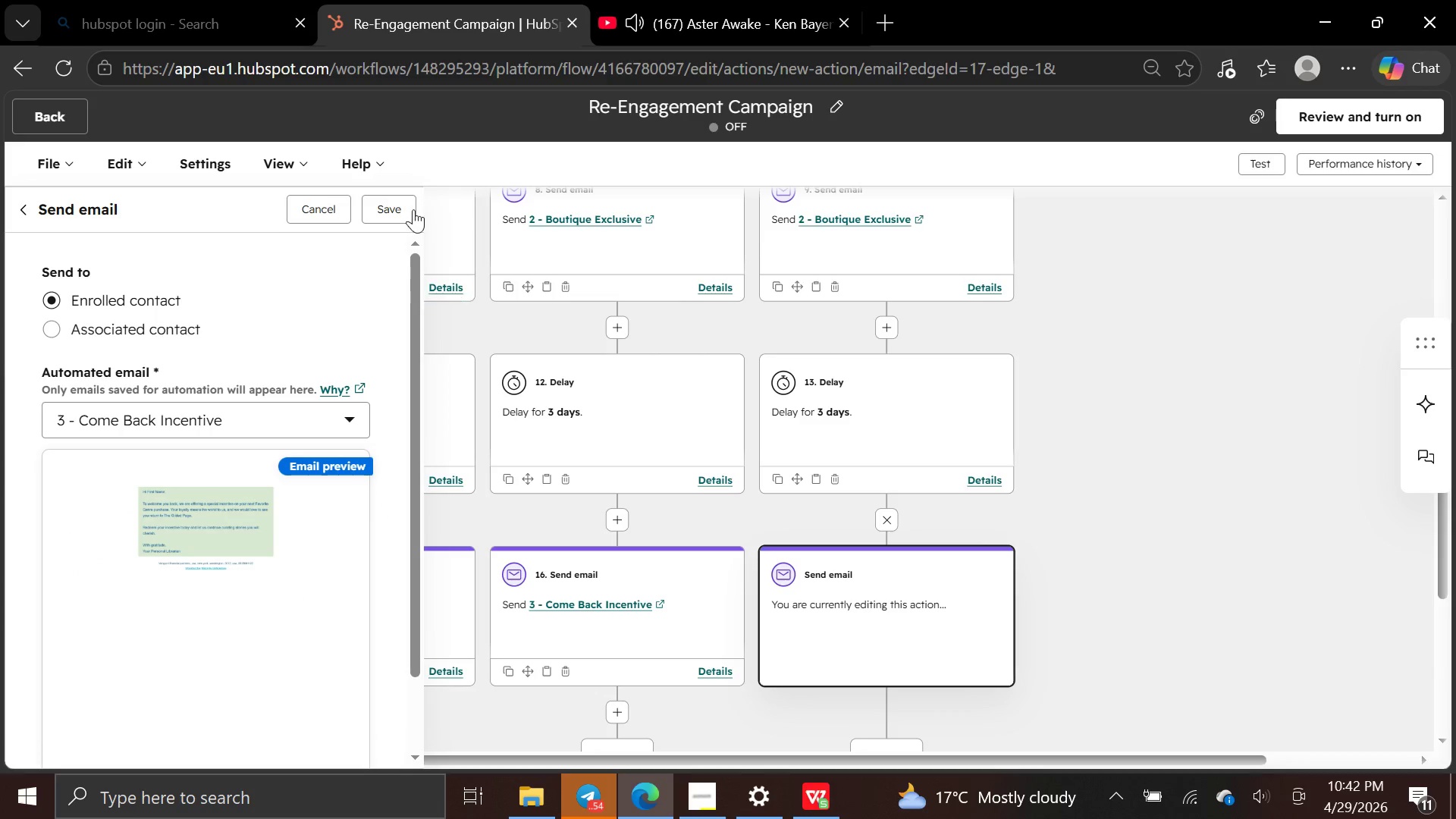 
left_click([405, 206])
 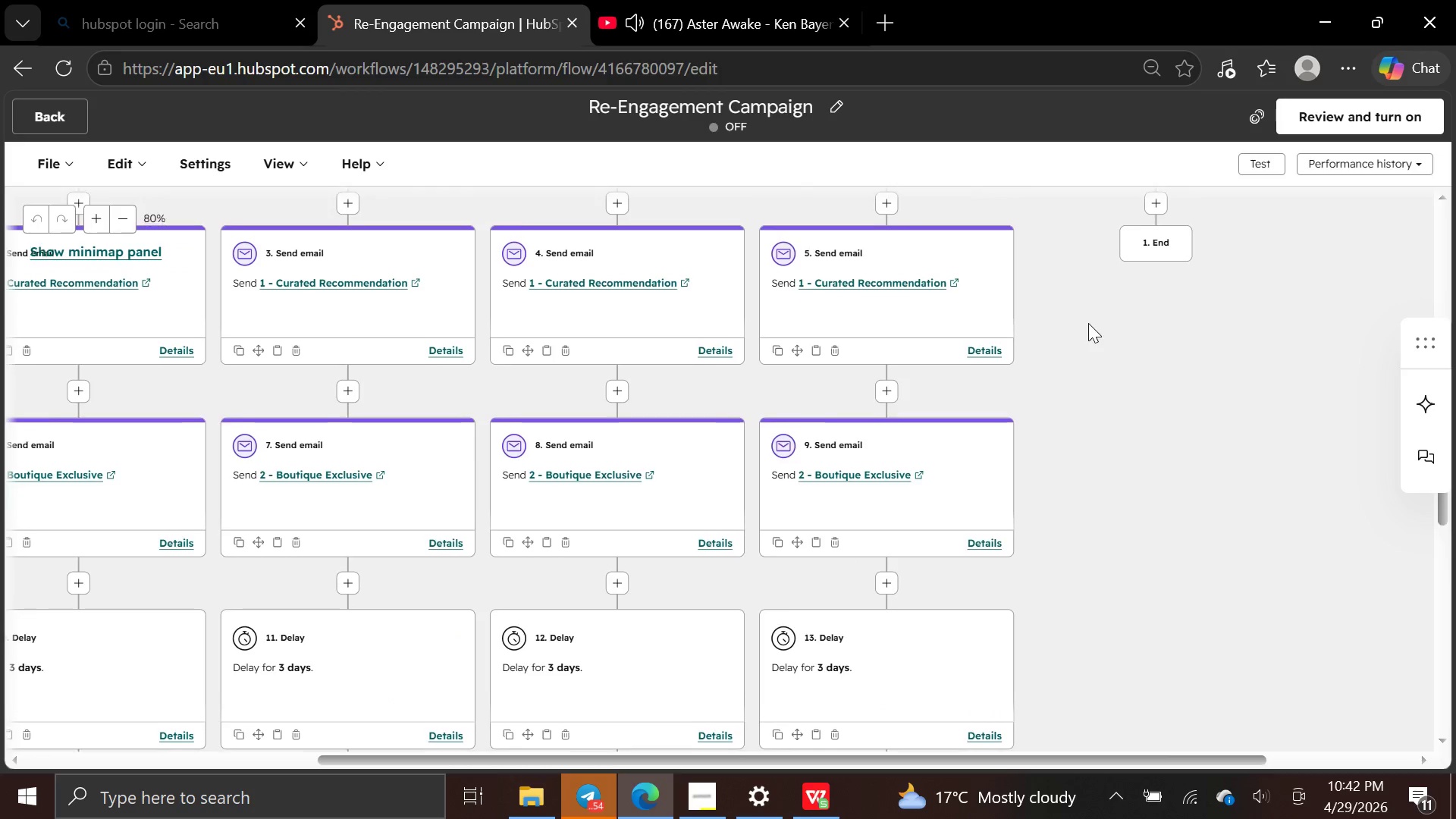 
wait(5.89)
 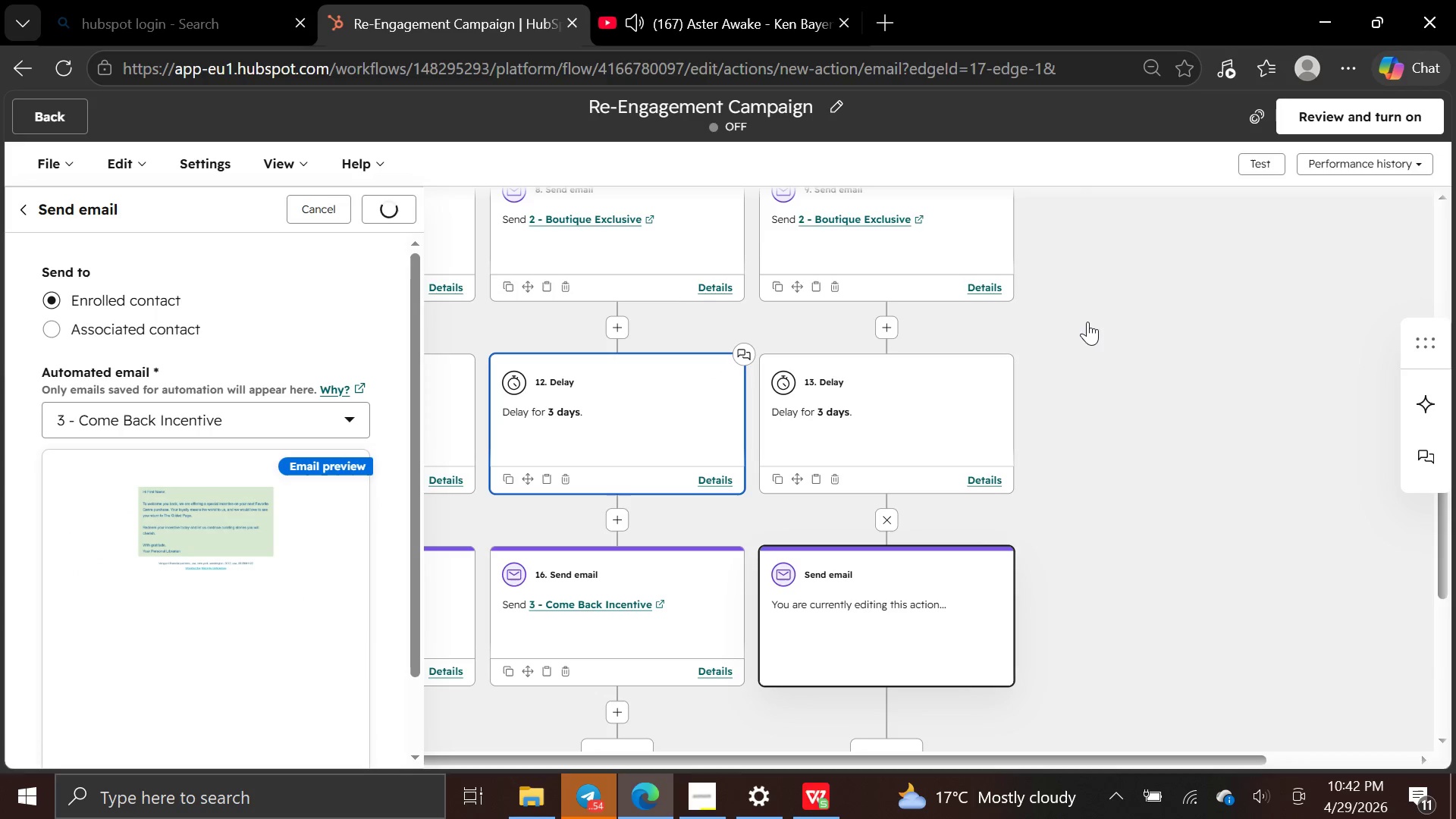 
key(Control+Minus)
 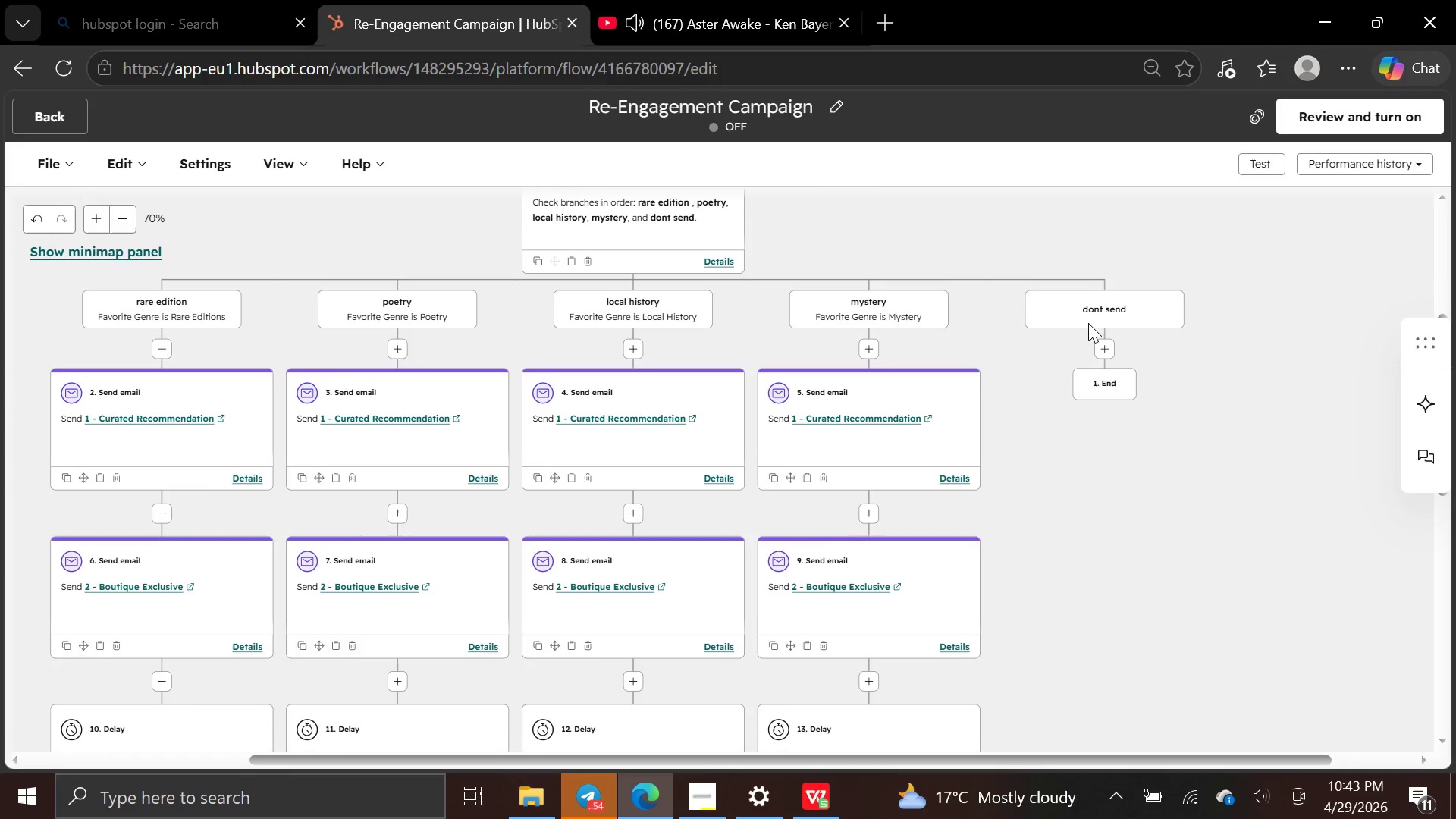 
key(Control+Minus)
 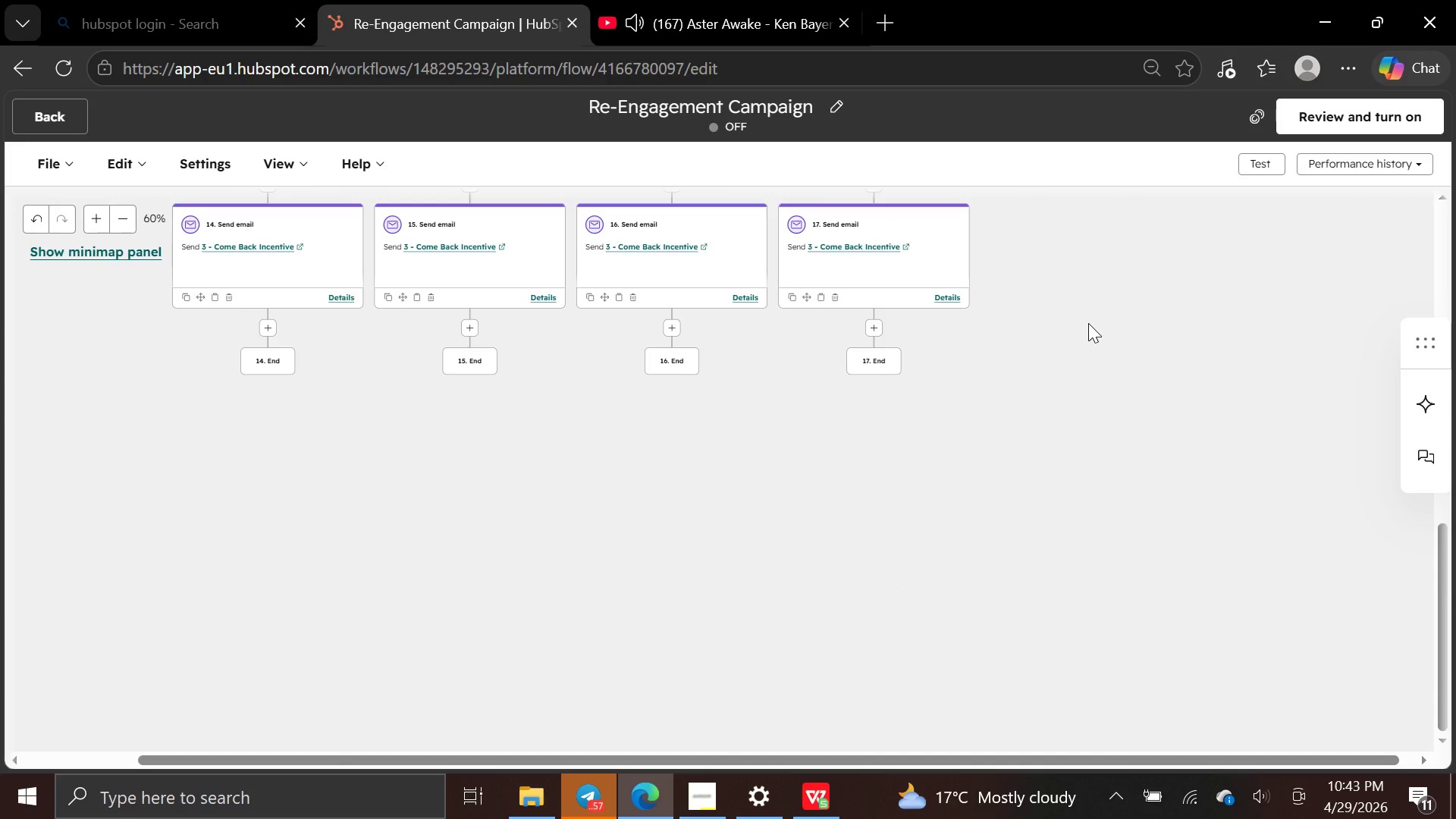 
wait(26.88)
 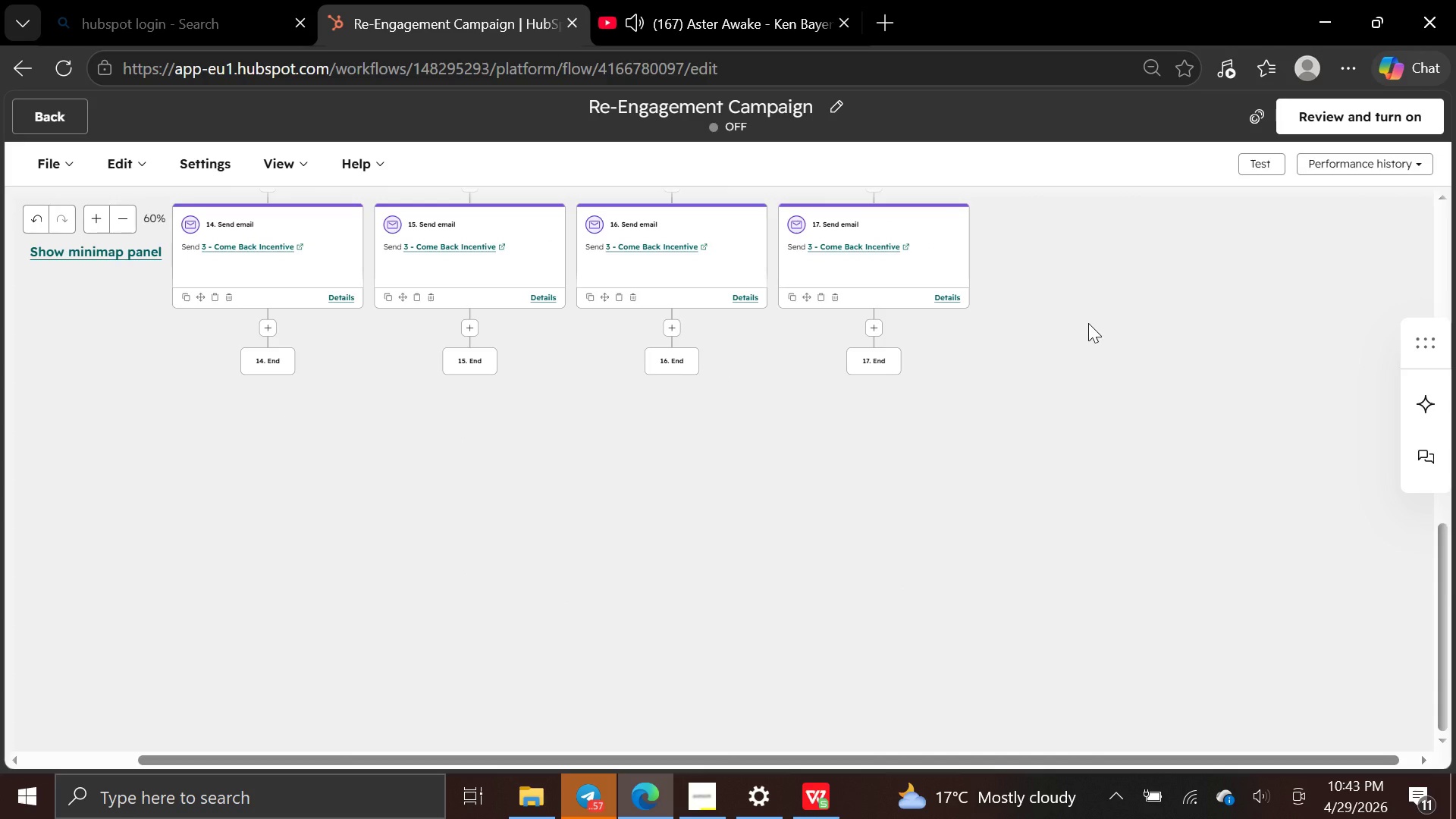 
left_click([121, 161])
 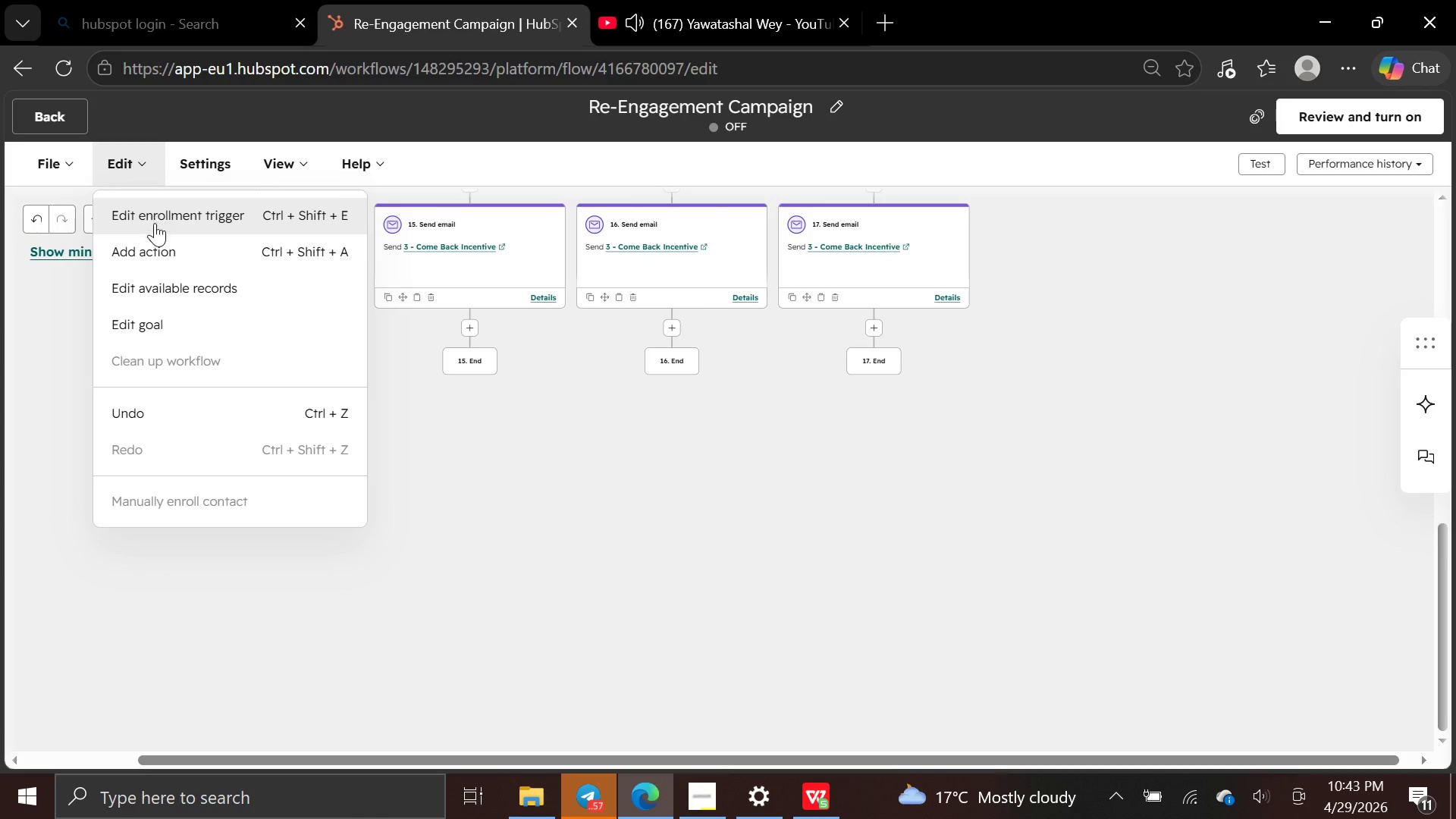 
left_click([152, 338])
 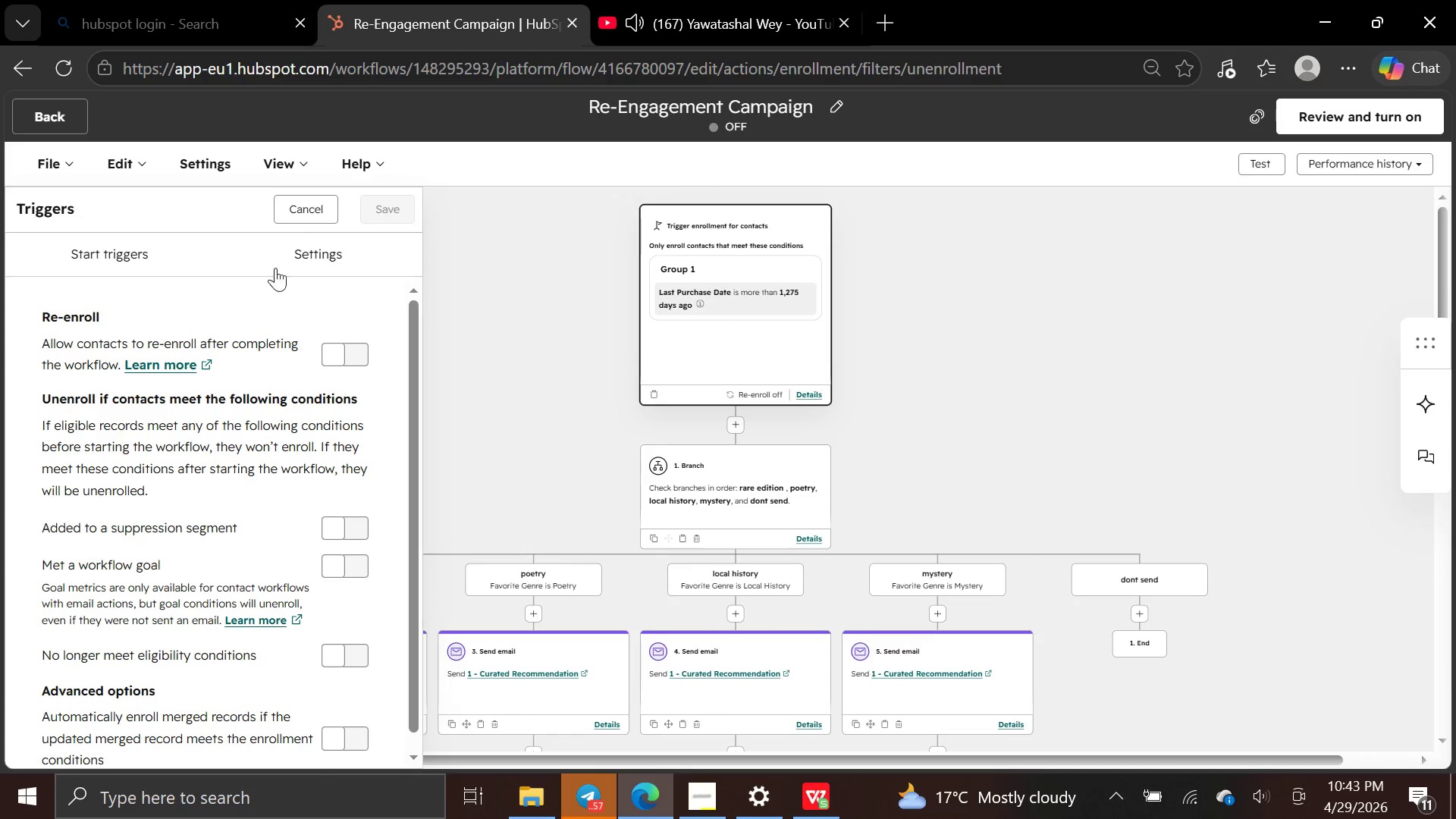 
wait(8.34)
 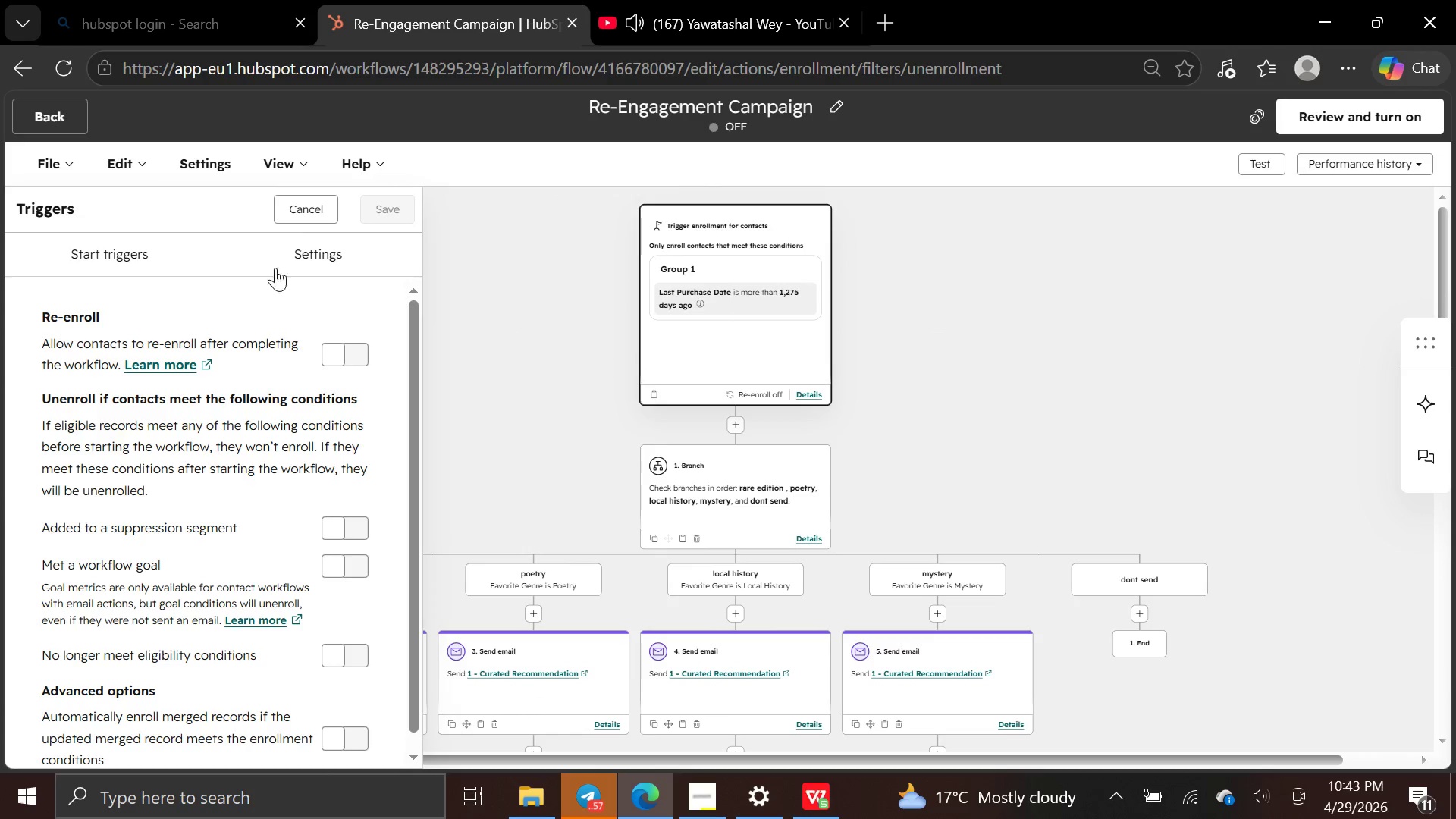 
left_click([326, 247])
 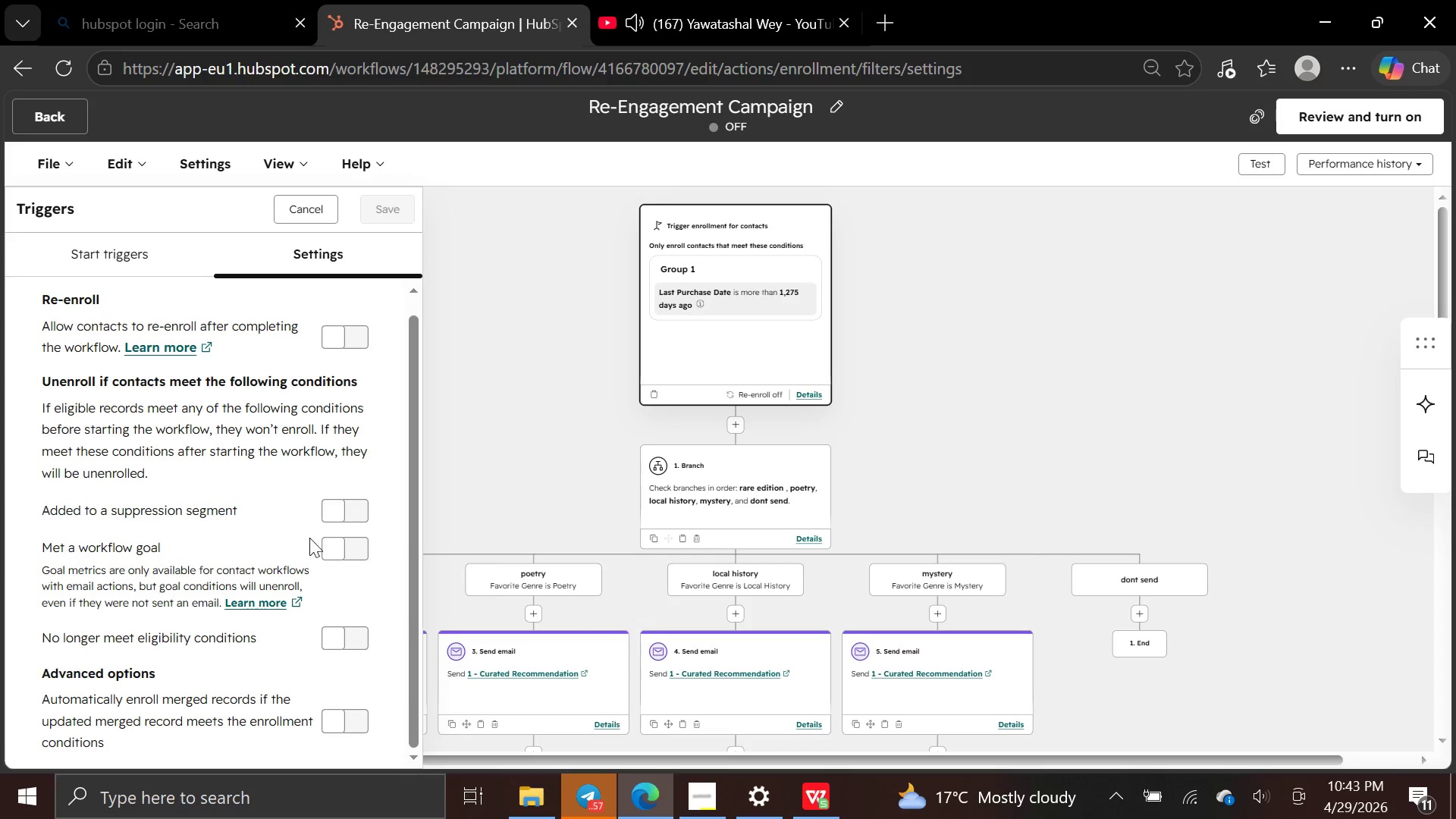 
wait(5.14)
 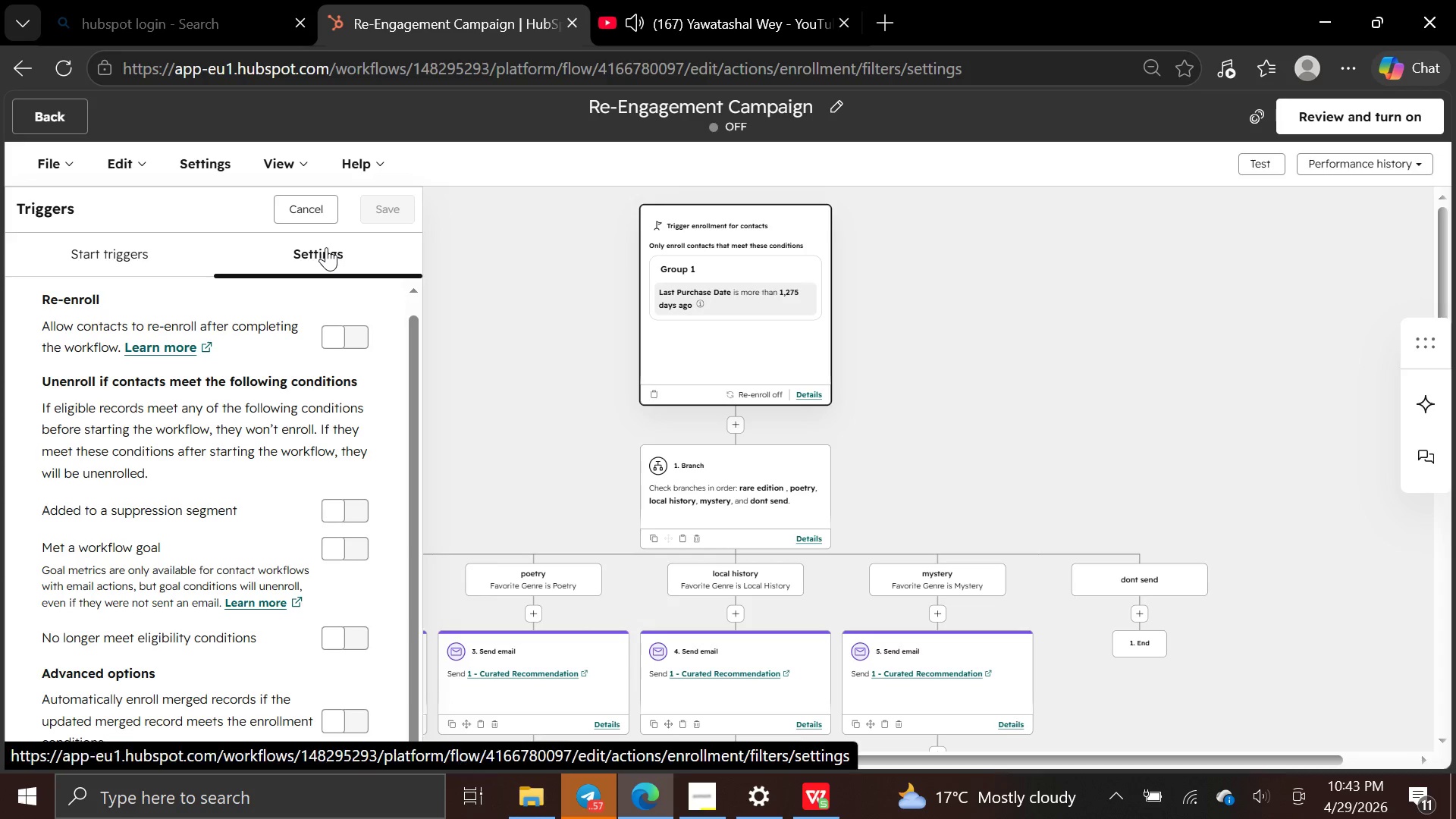 
left_click([342, 546])
 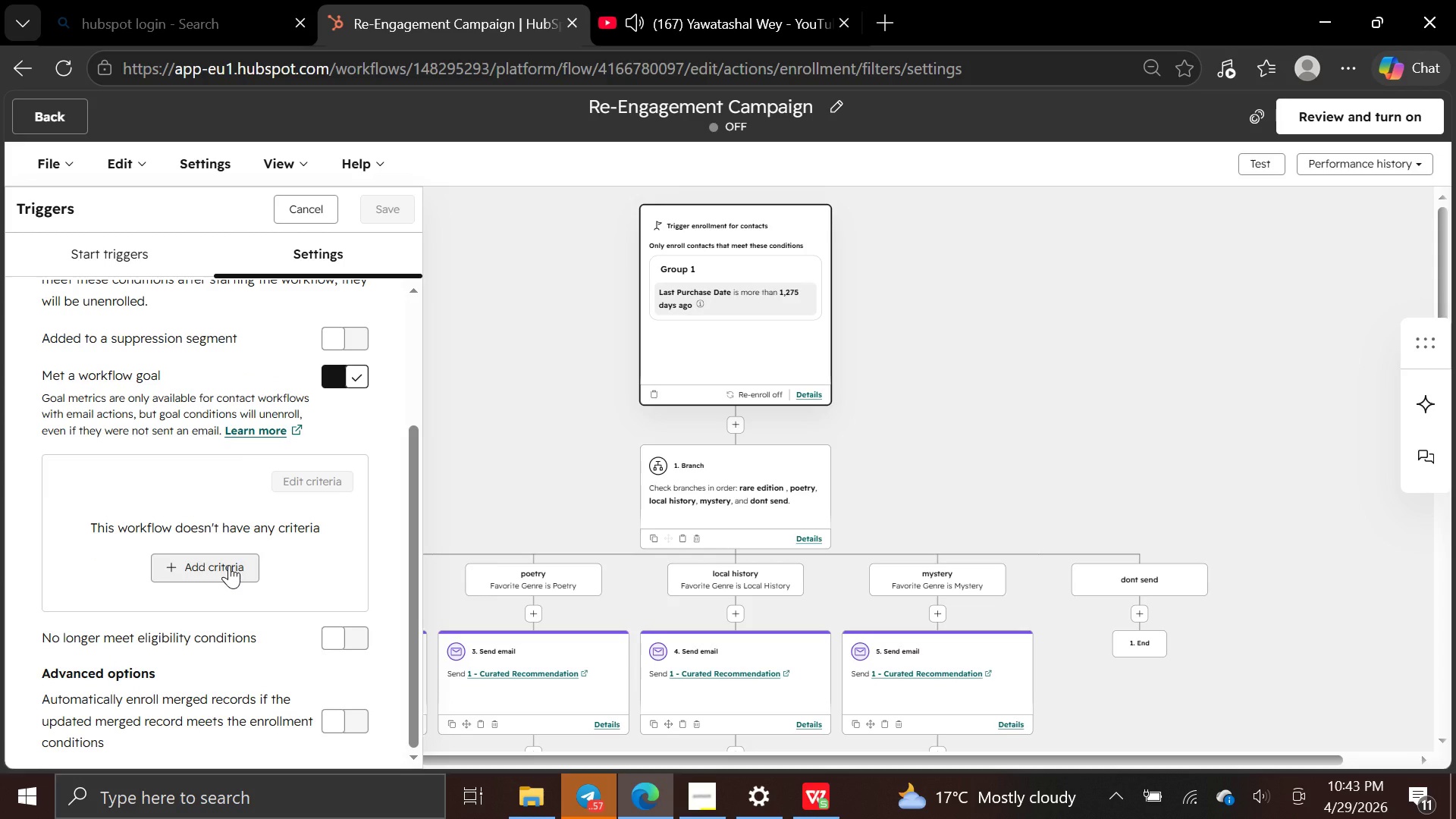 
wait(11.55)
 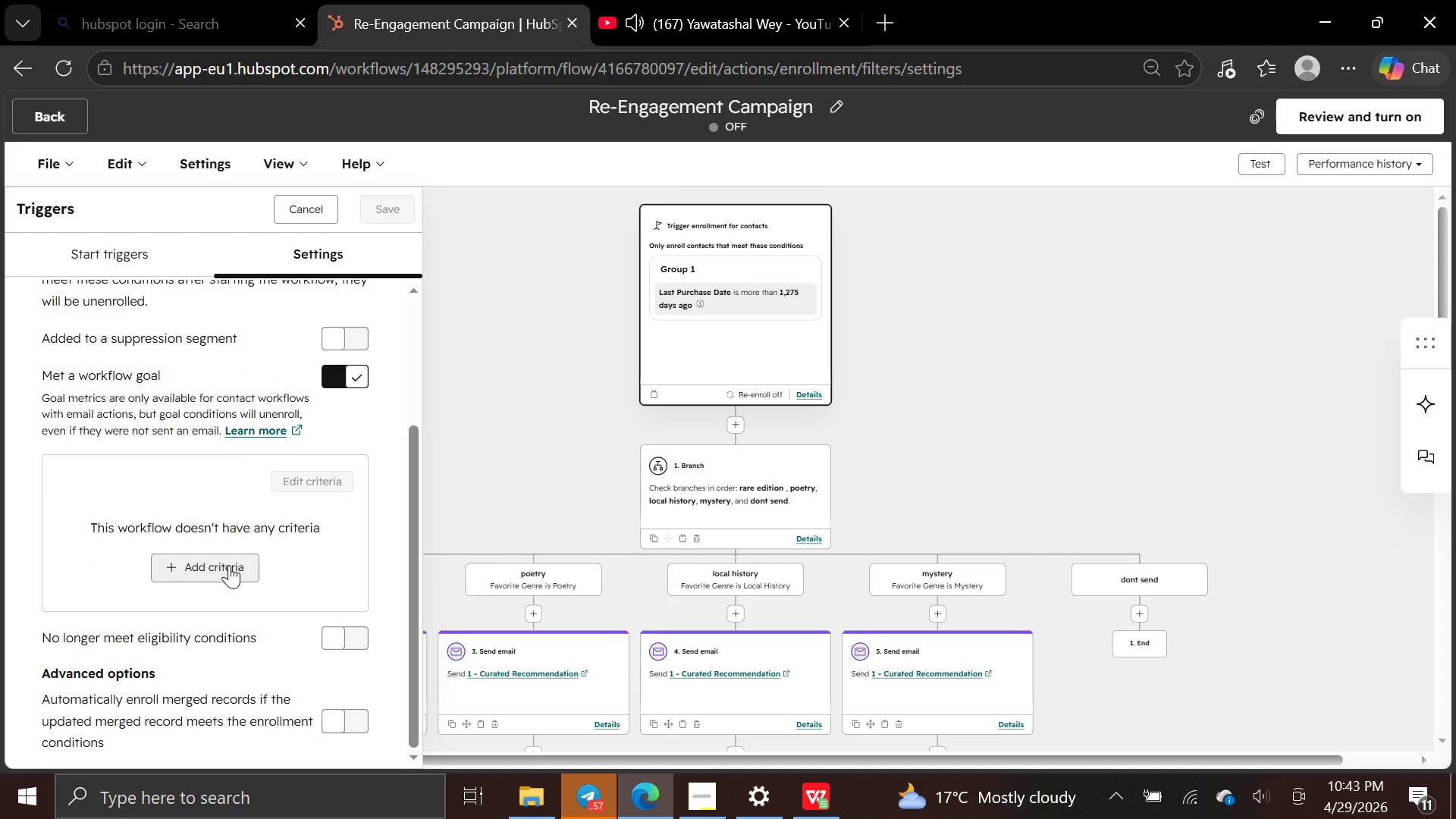 
left_click([229, 565])
 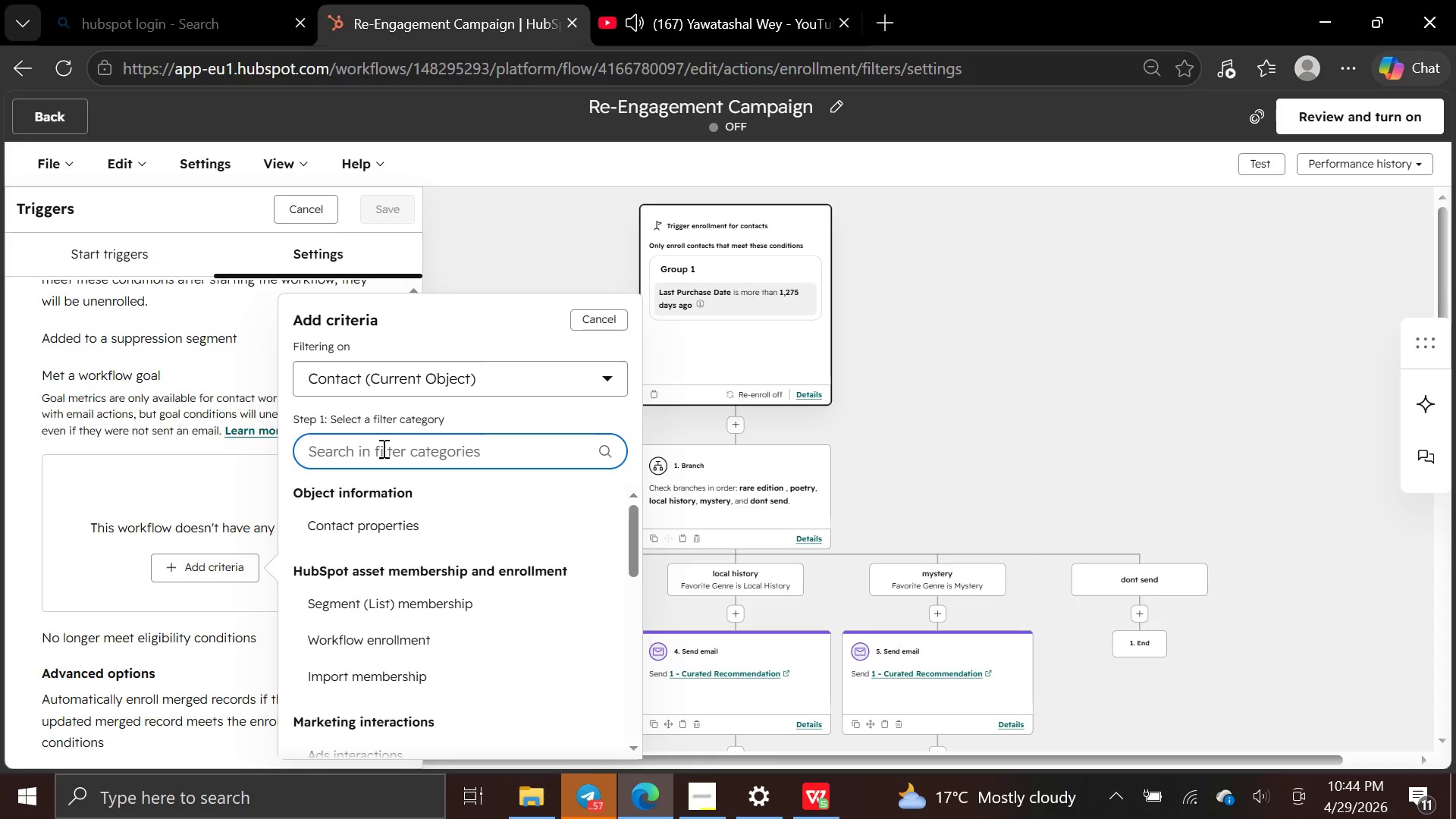 
wait(5.09)
 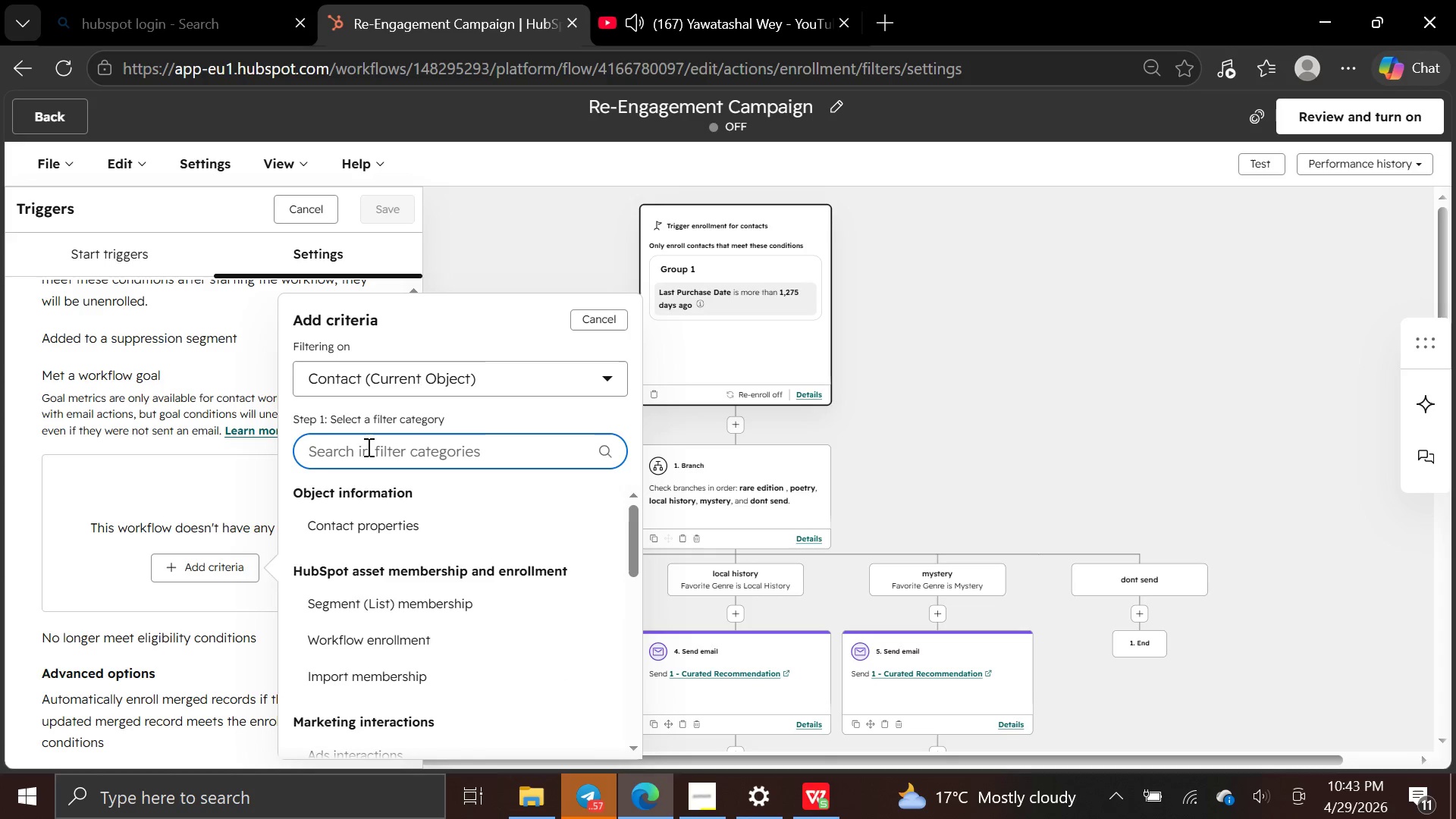 
type(link)
 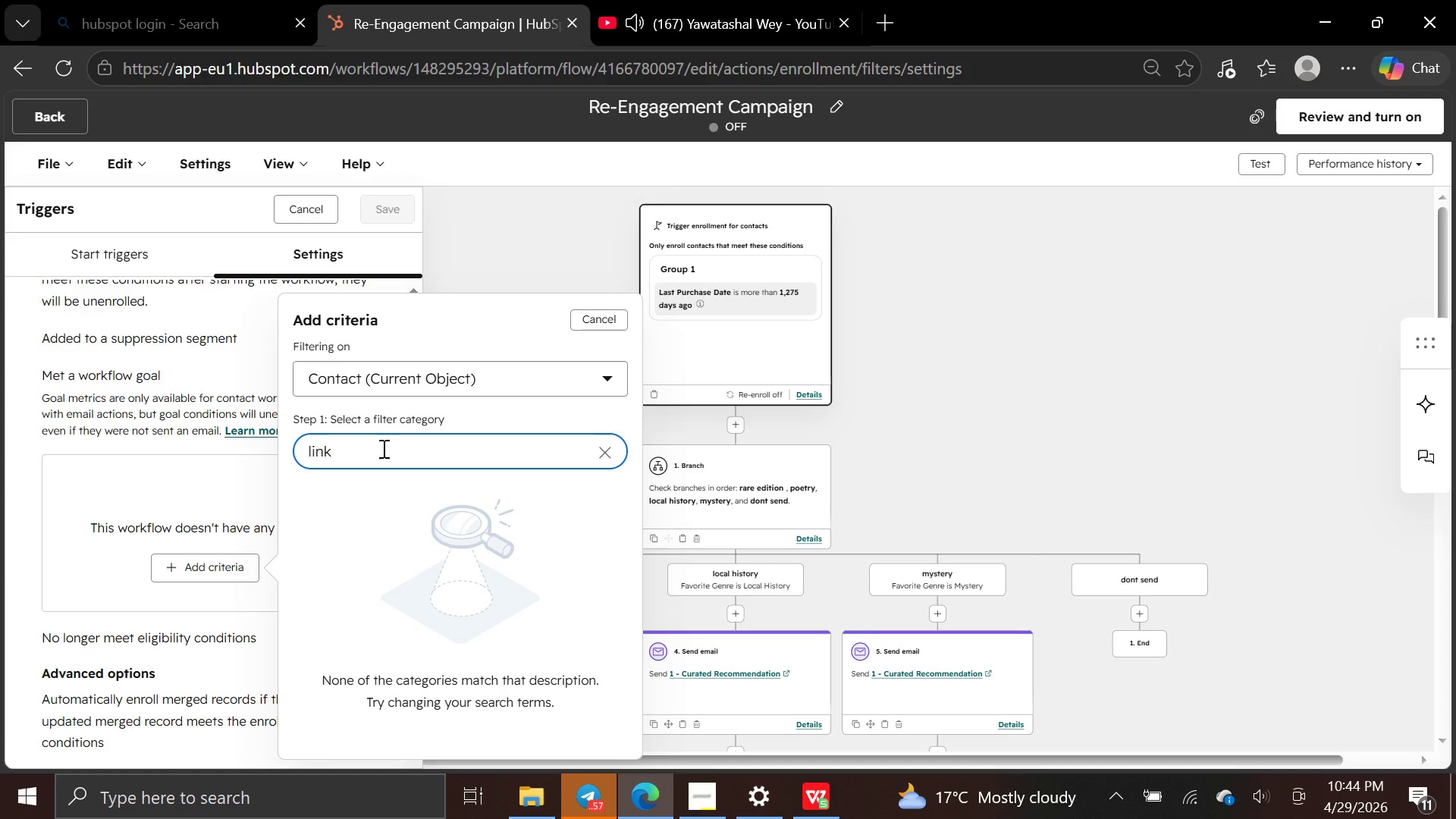 
hold_key(key=Backspace, duration=0.72)
 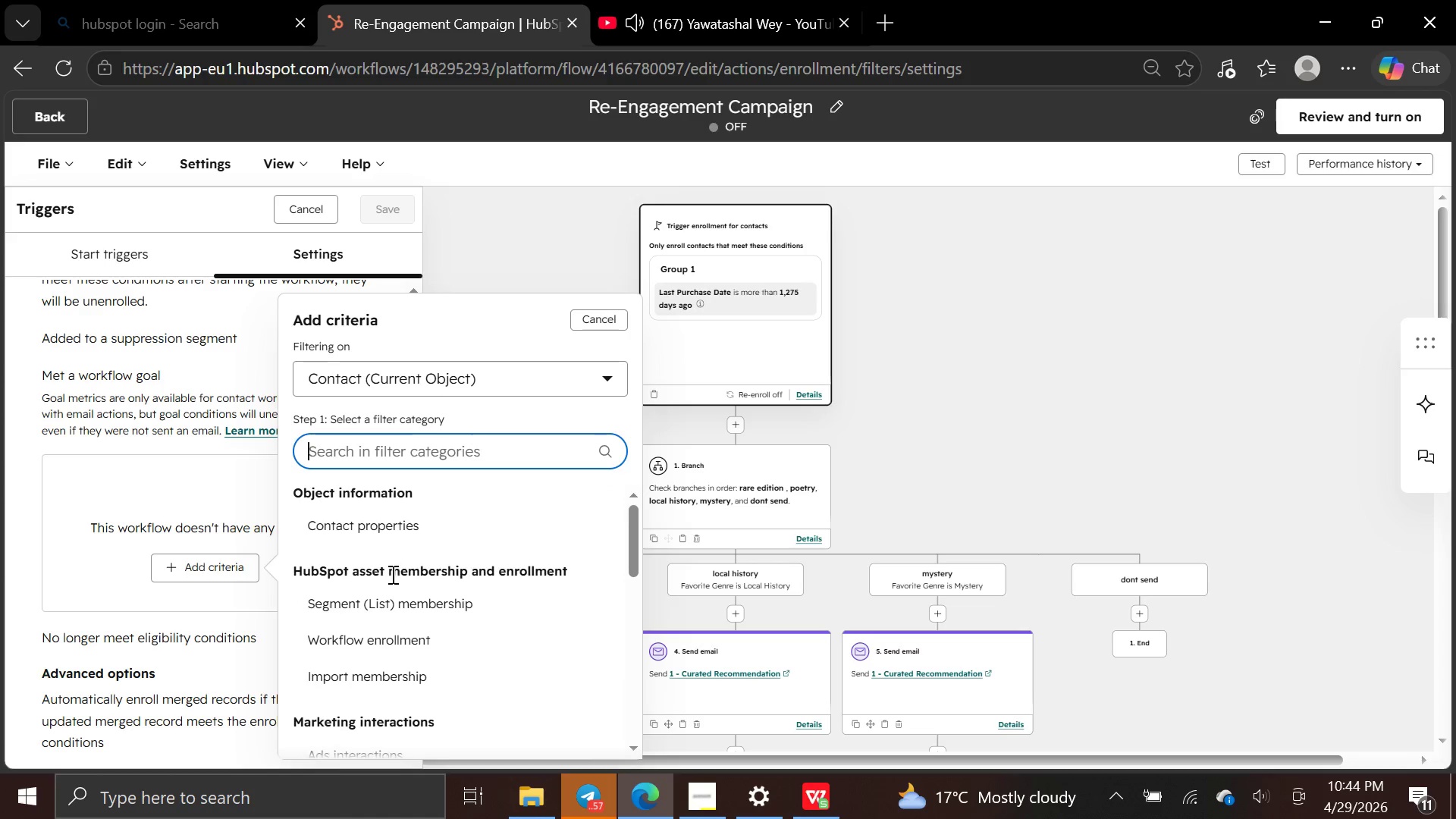 
wait(12.92)
 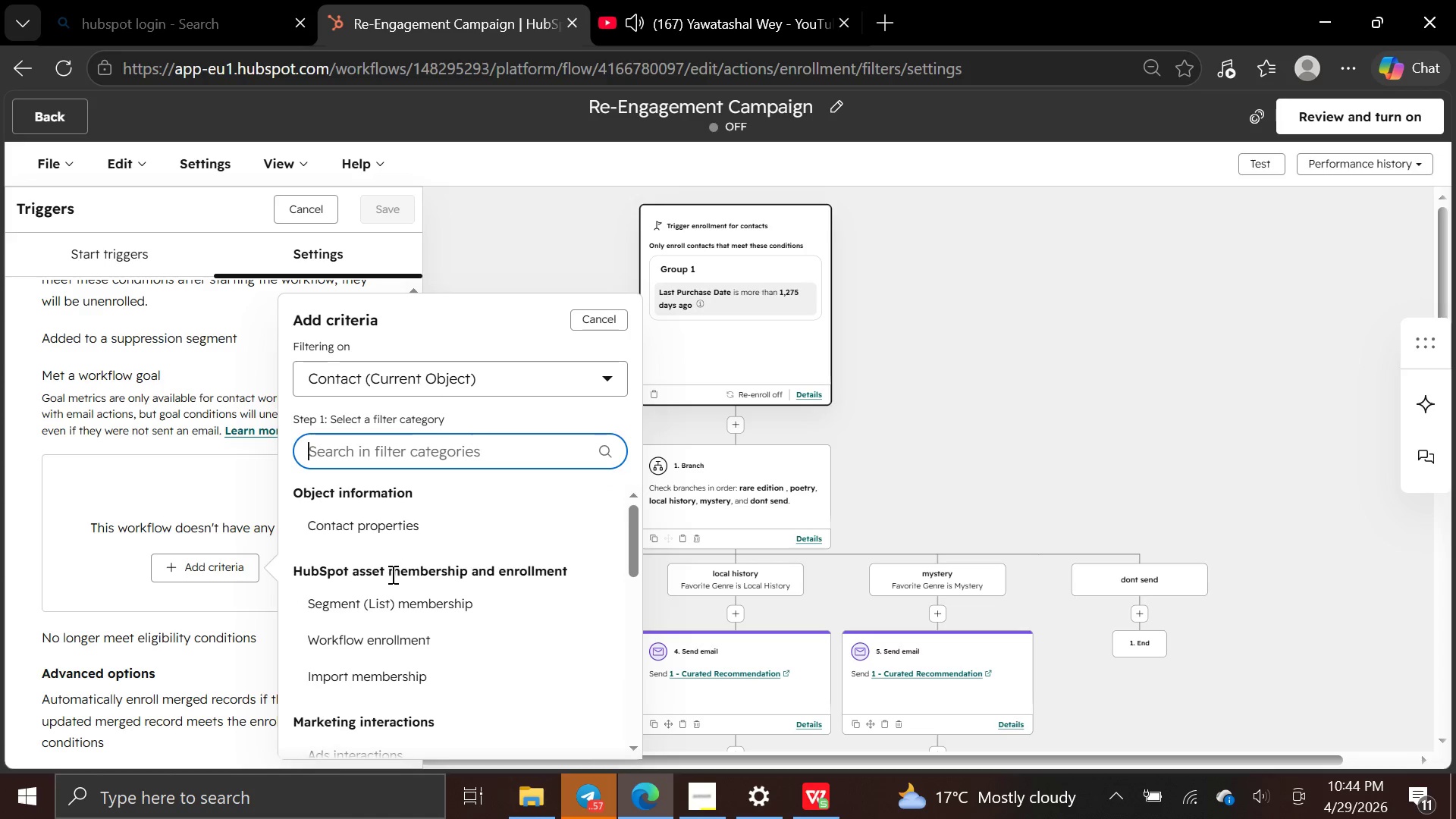 
type(em)
 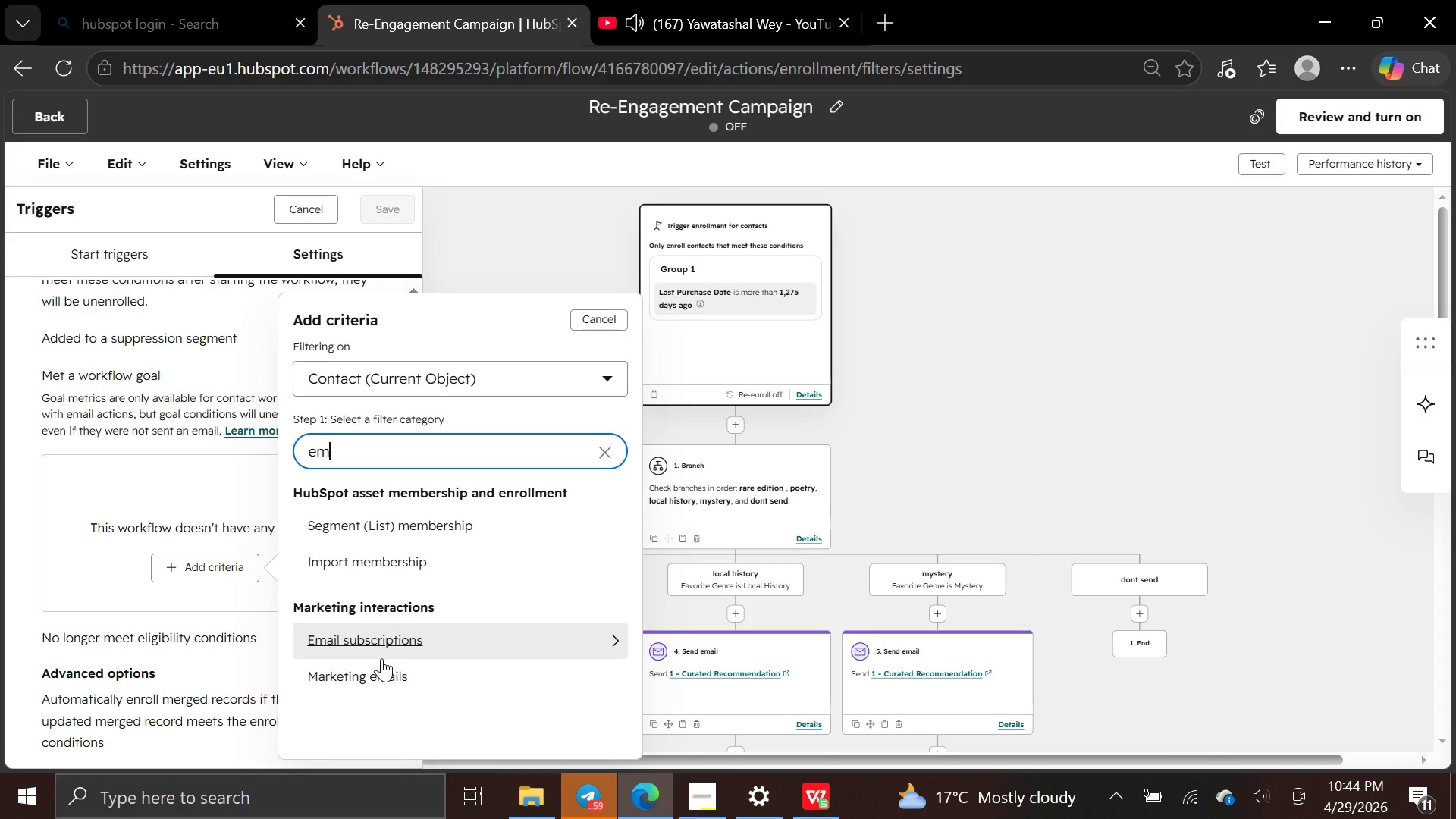 
left_click([381, 669])
 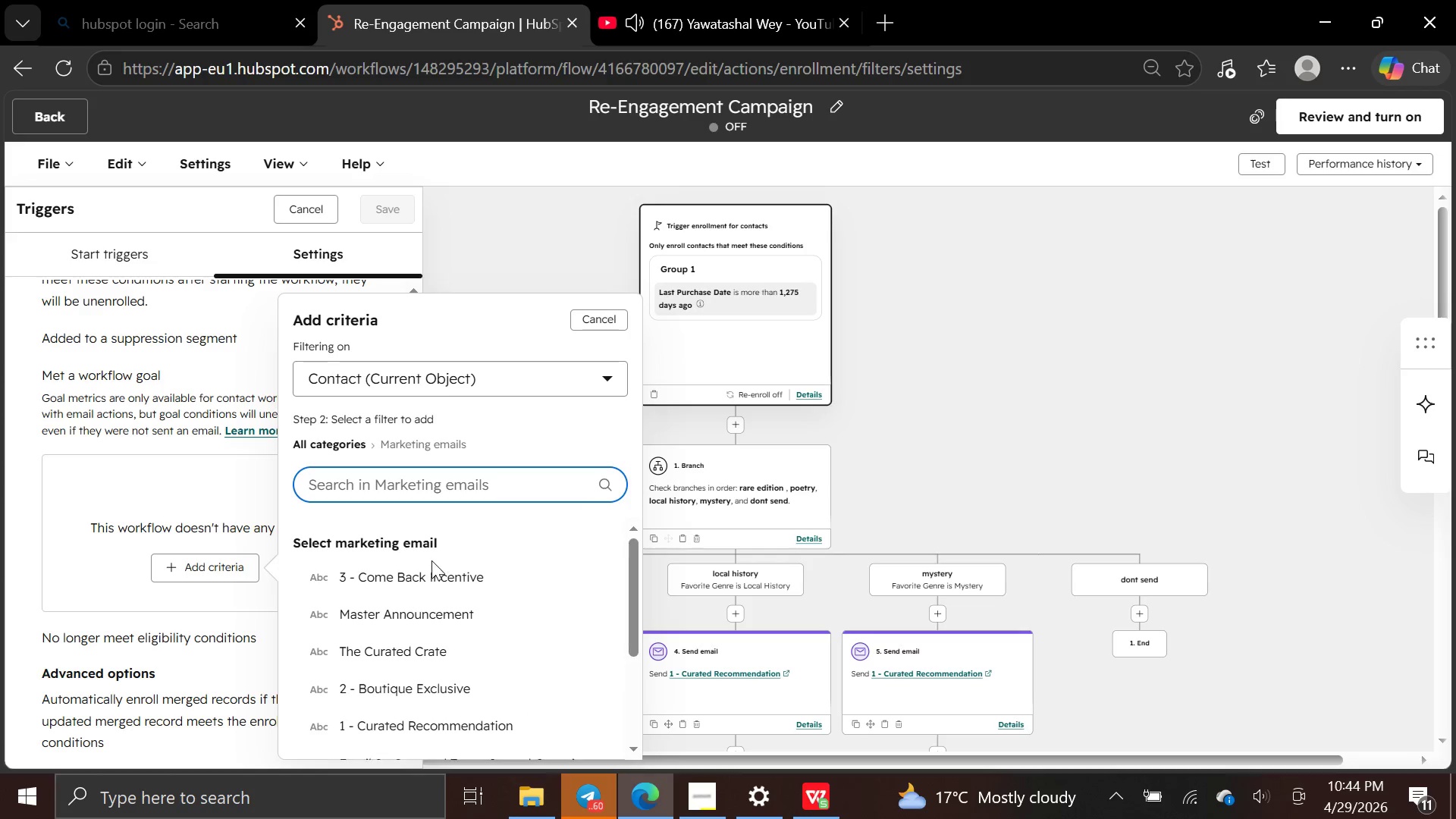 
wait(6.78)
 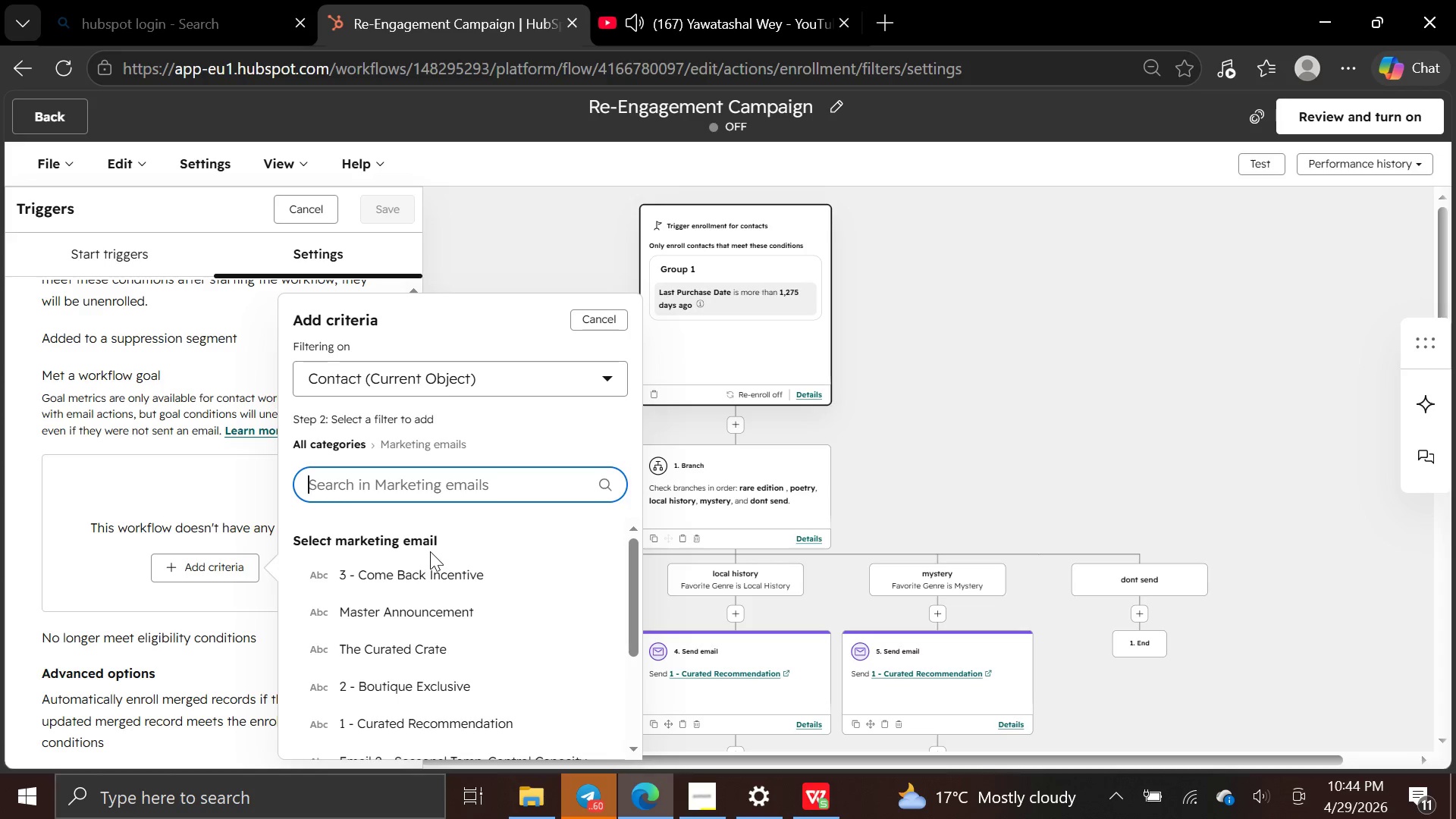 
left_click([421, 713])
 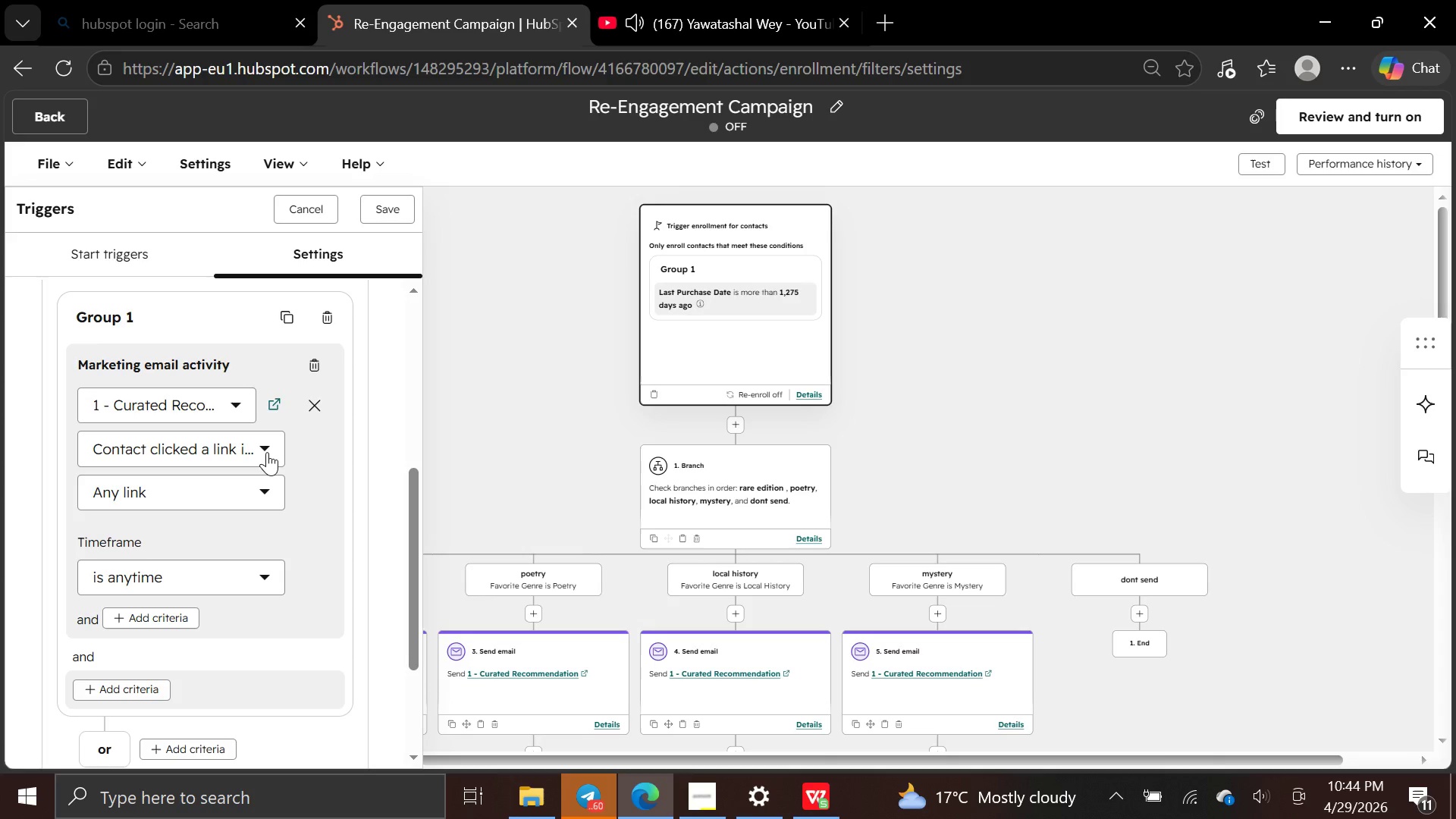 
left_click([267, 451])
 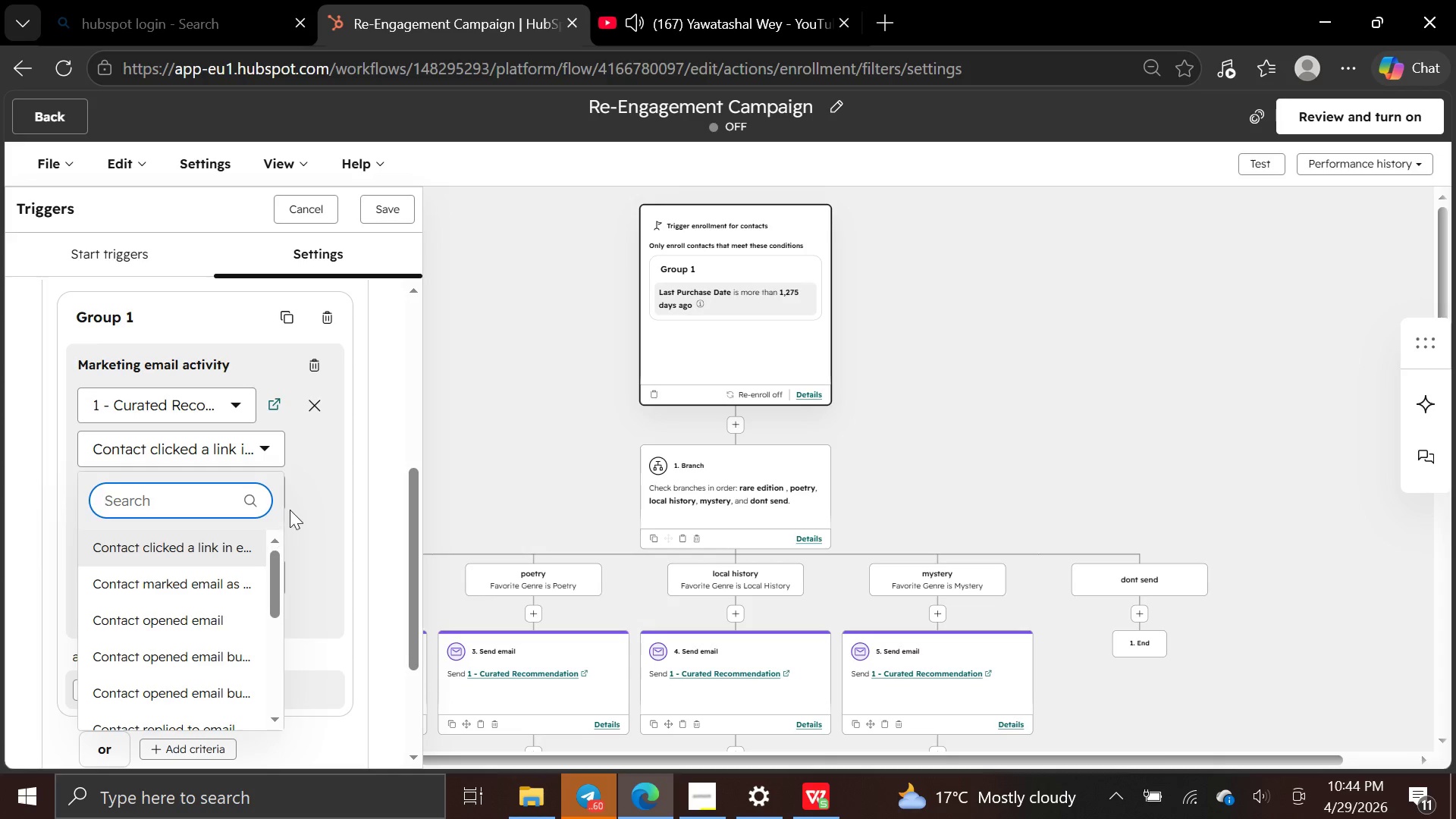 
left_click([294, 508])
 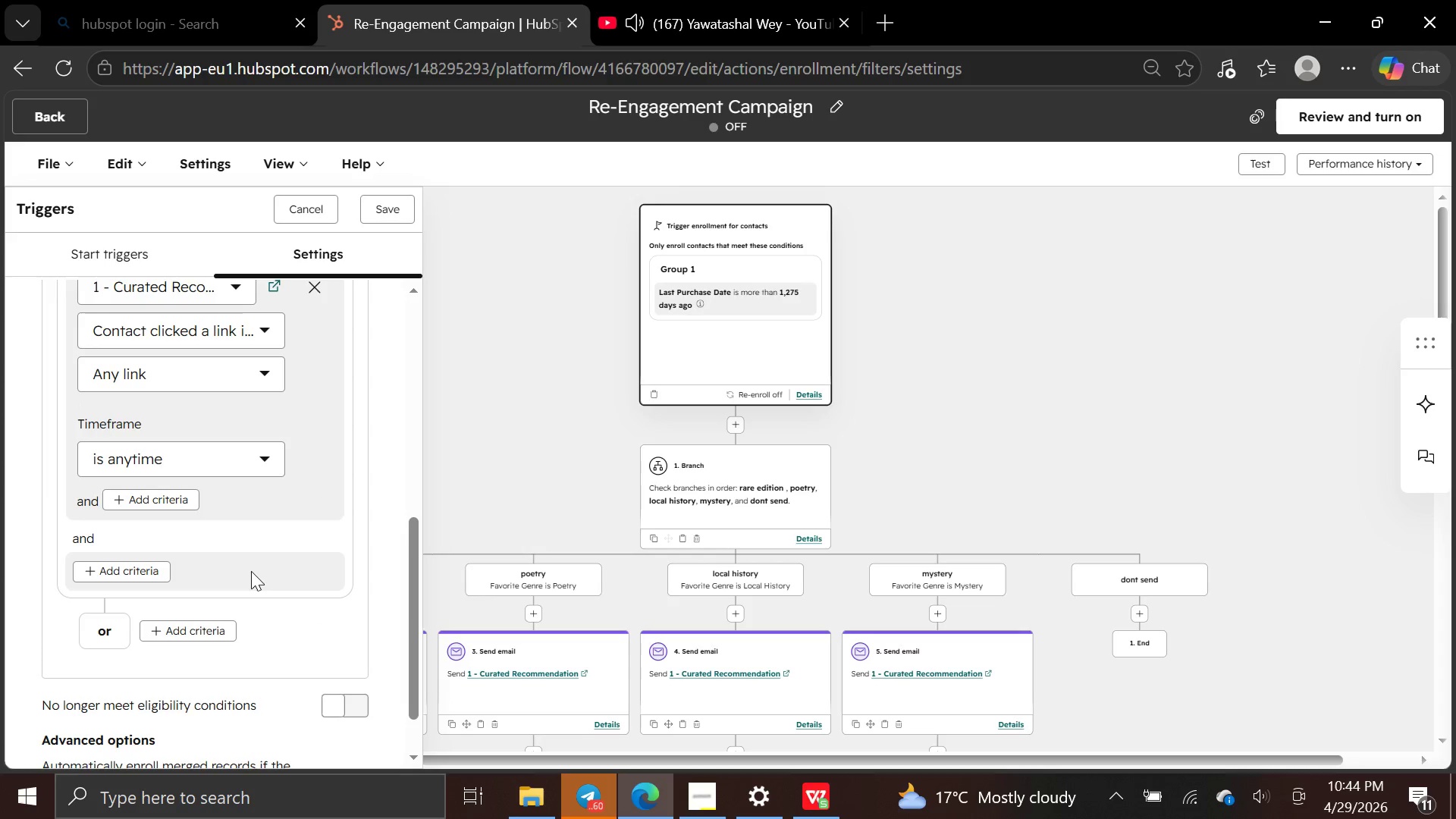 
wait(6.28)
 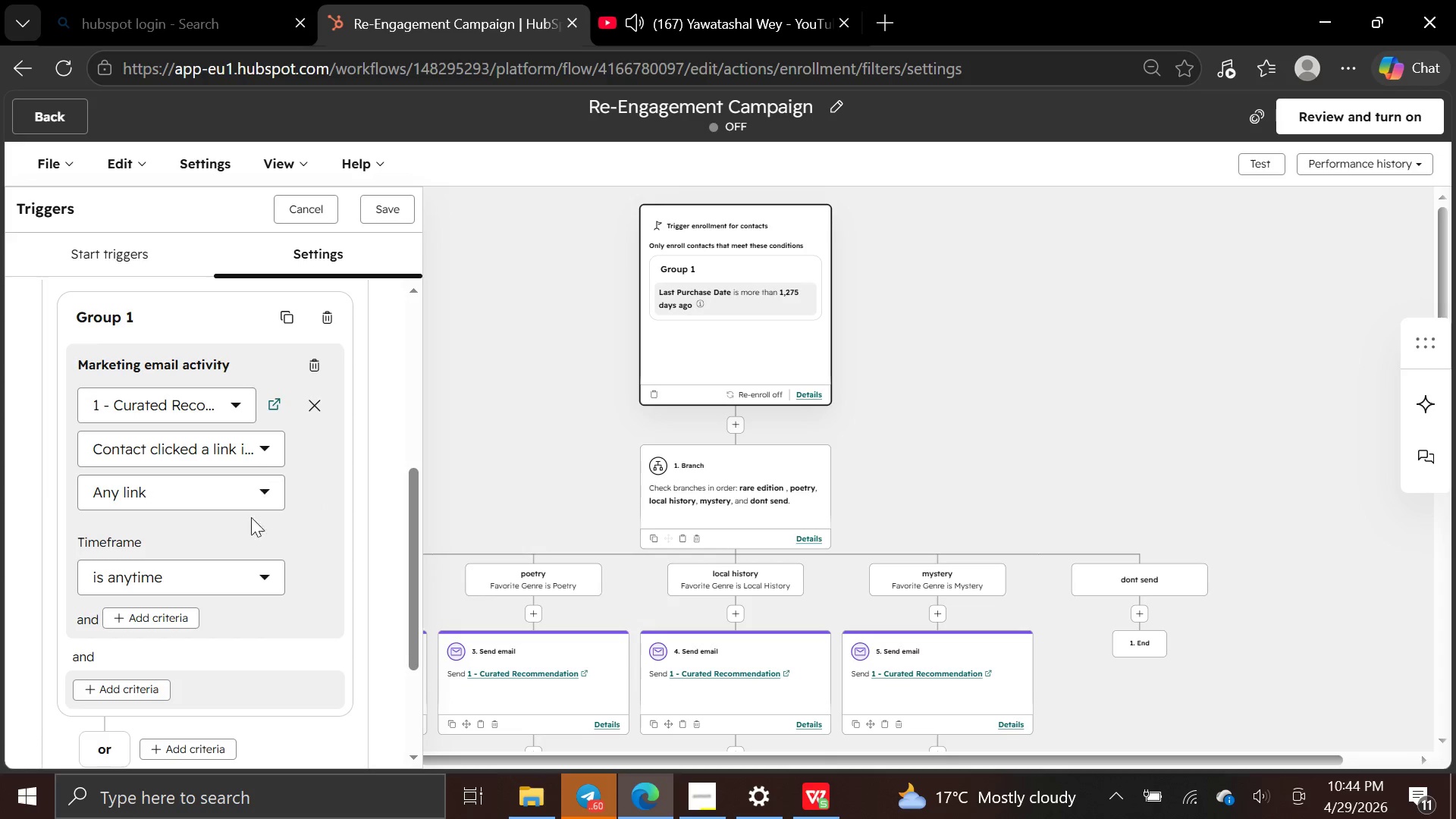 
left_click([158, 505])
 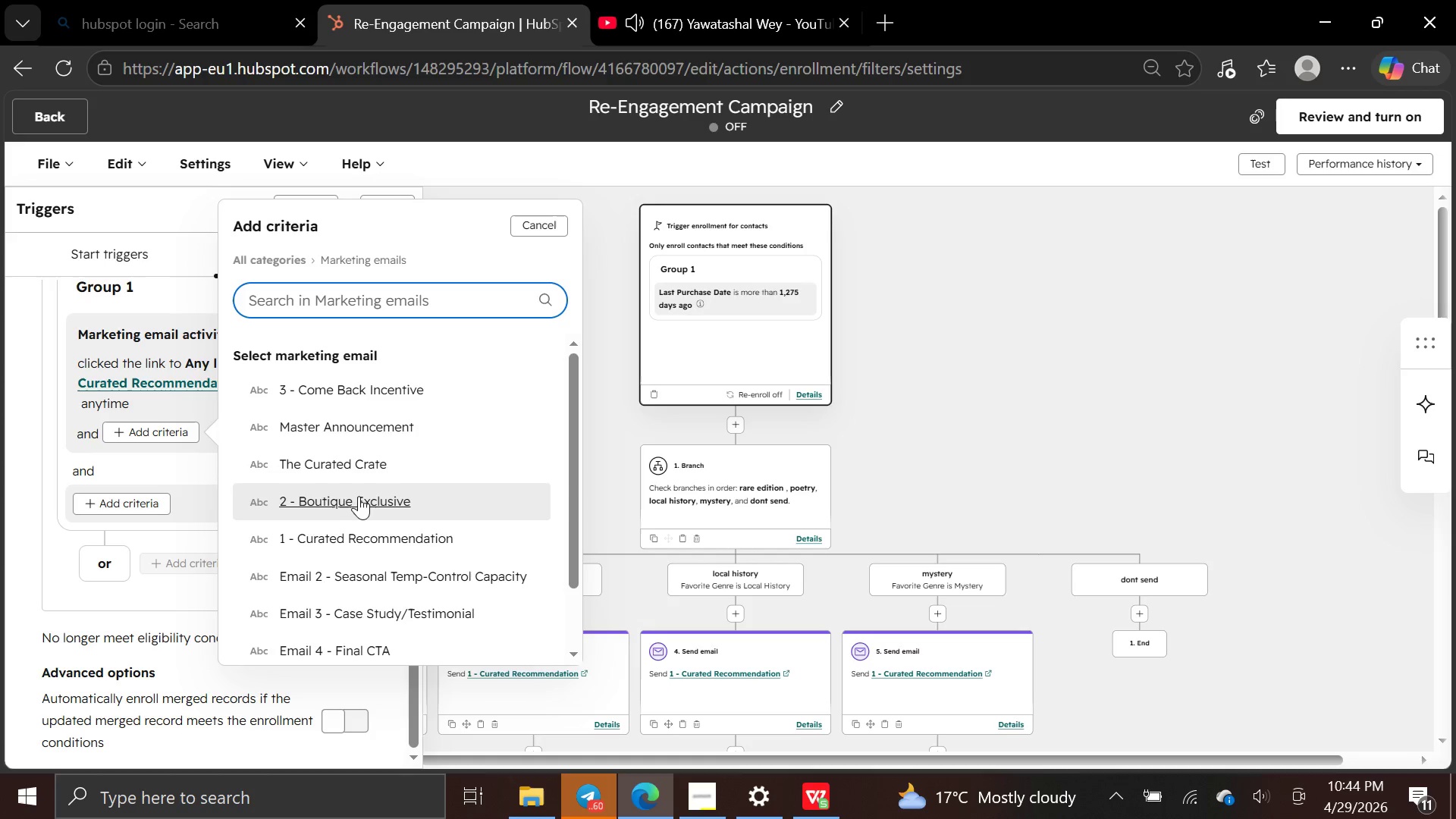 
left_click([359, 500])
 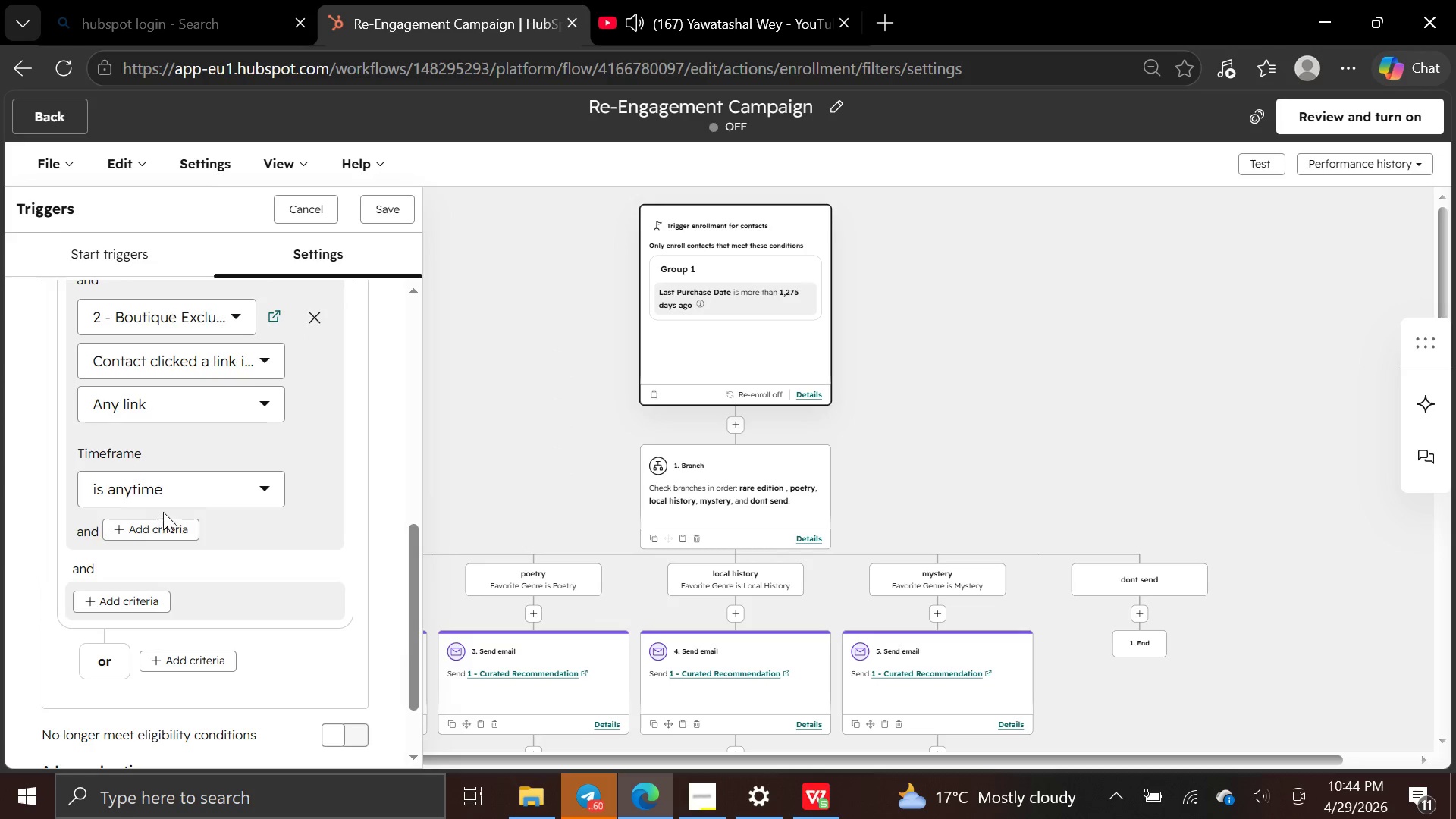 
left_click([152, 526])
 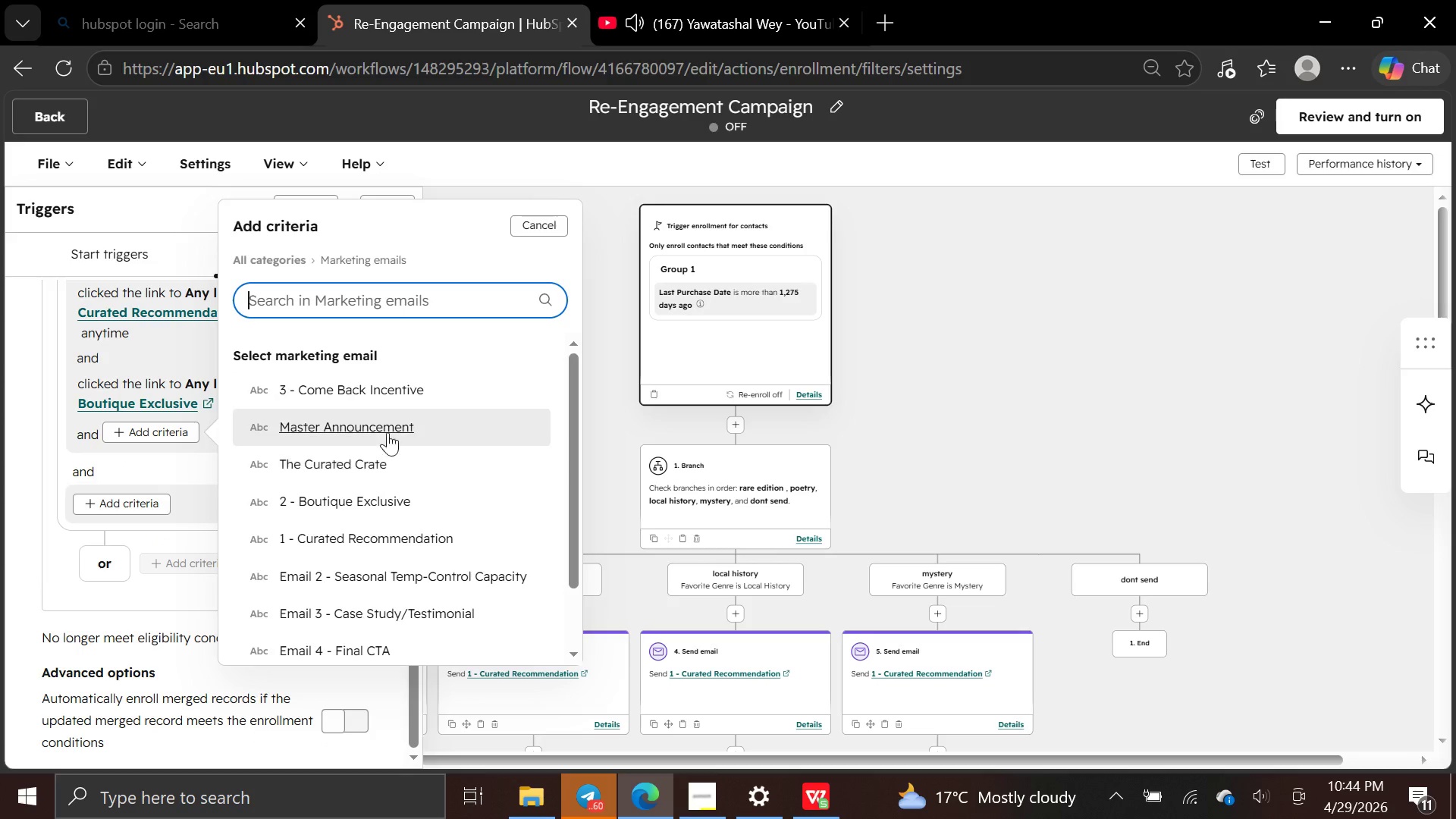 
left_click([406, 399])
 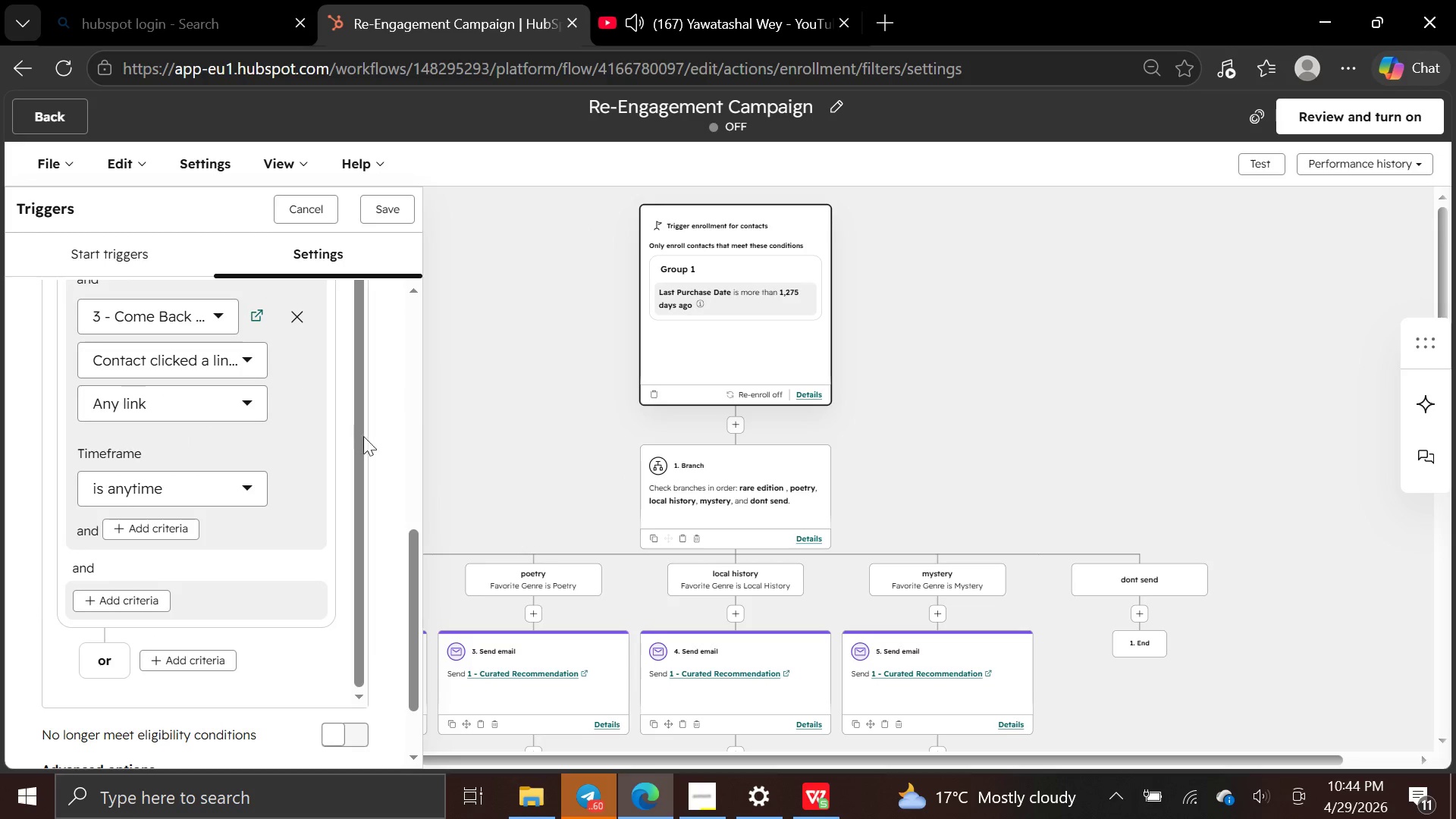 
mouse_move([280, 503])
 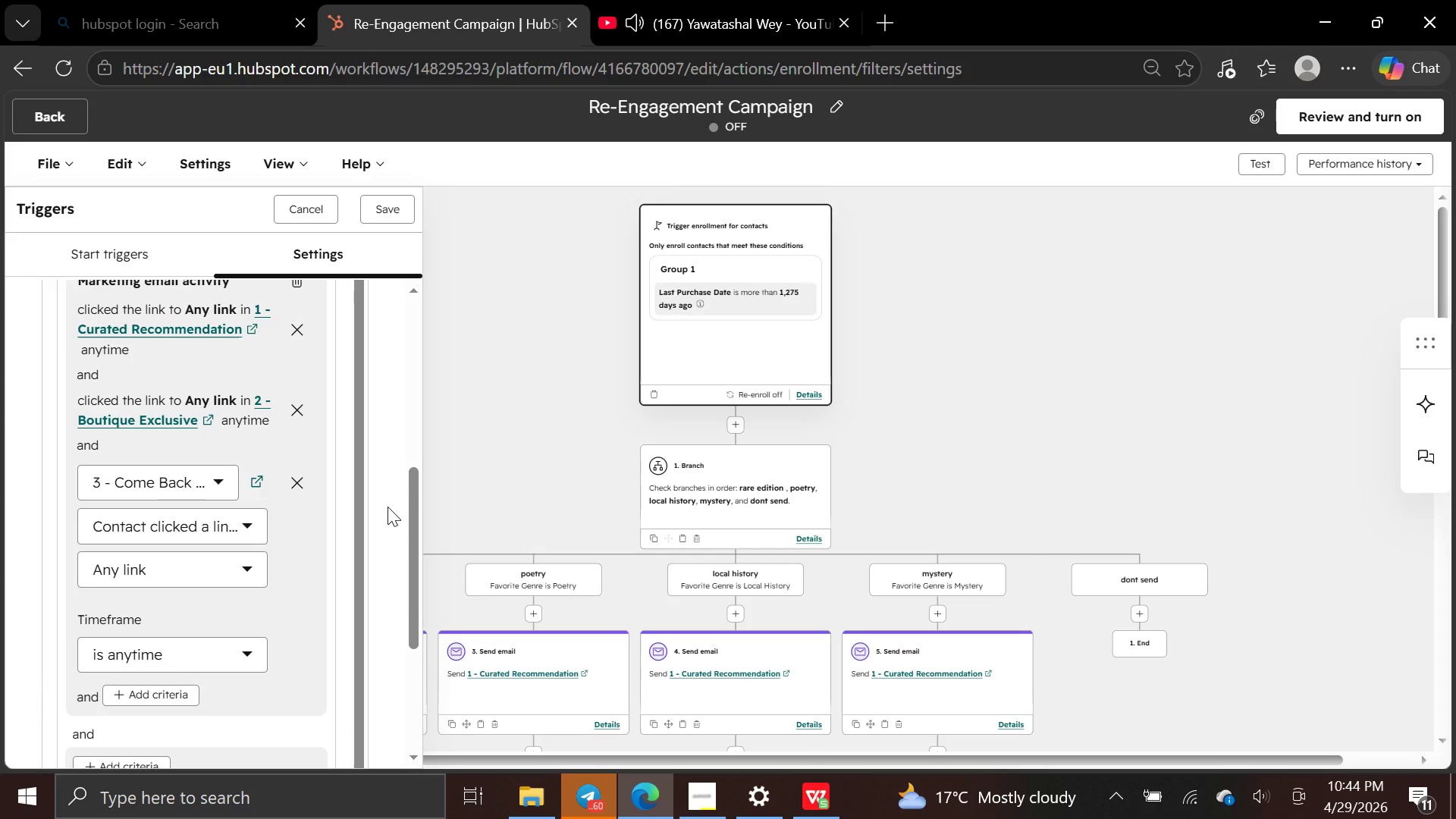 
left_click([388, 507])
 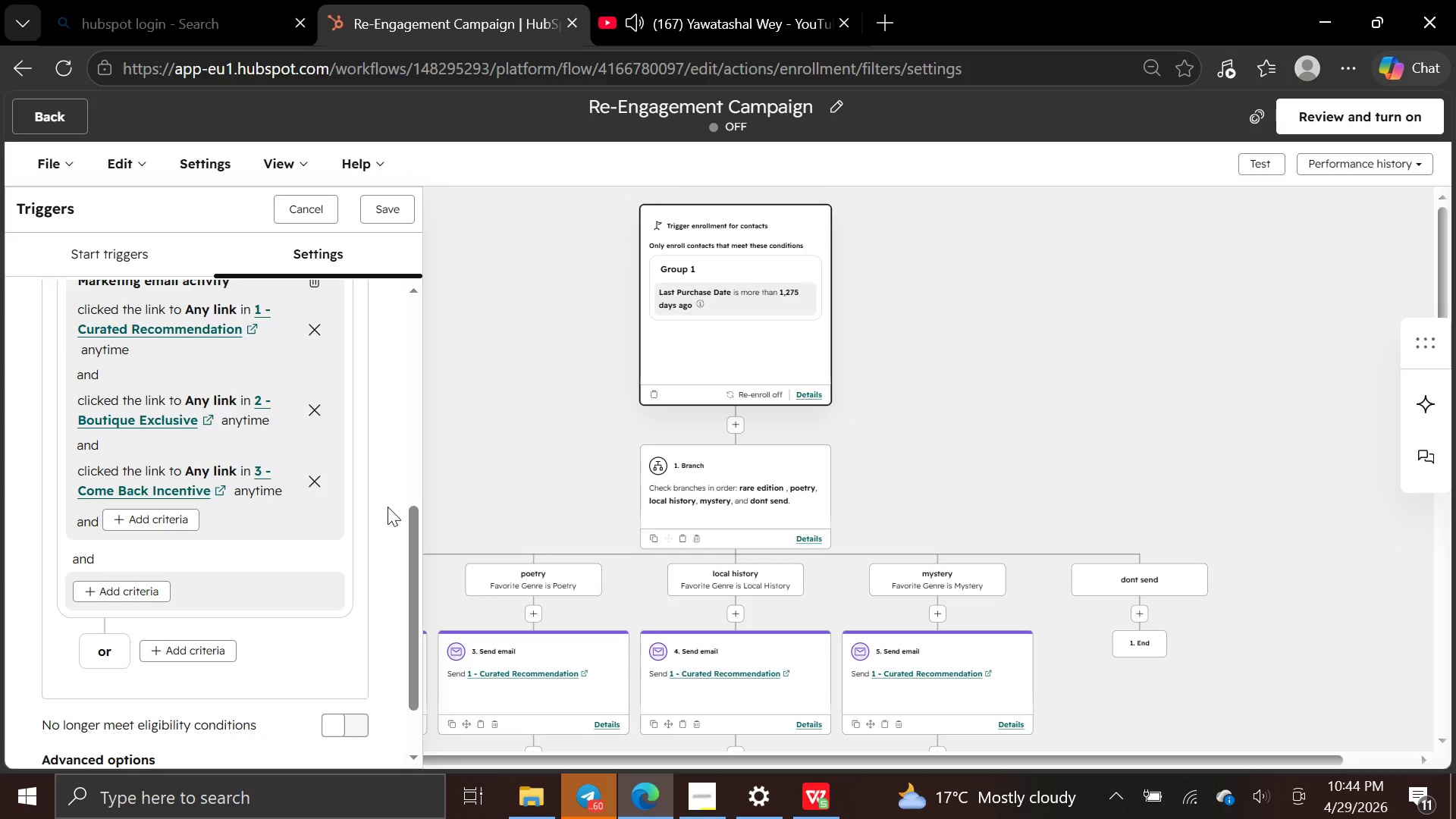 
mouse_move([305, 463])
 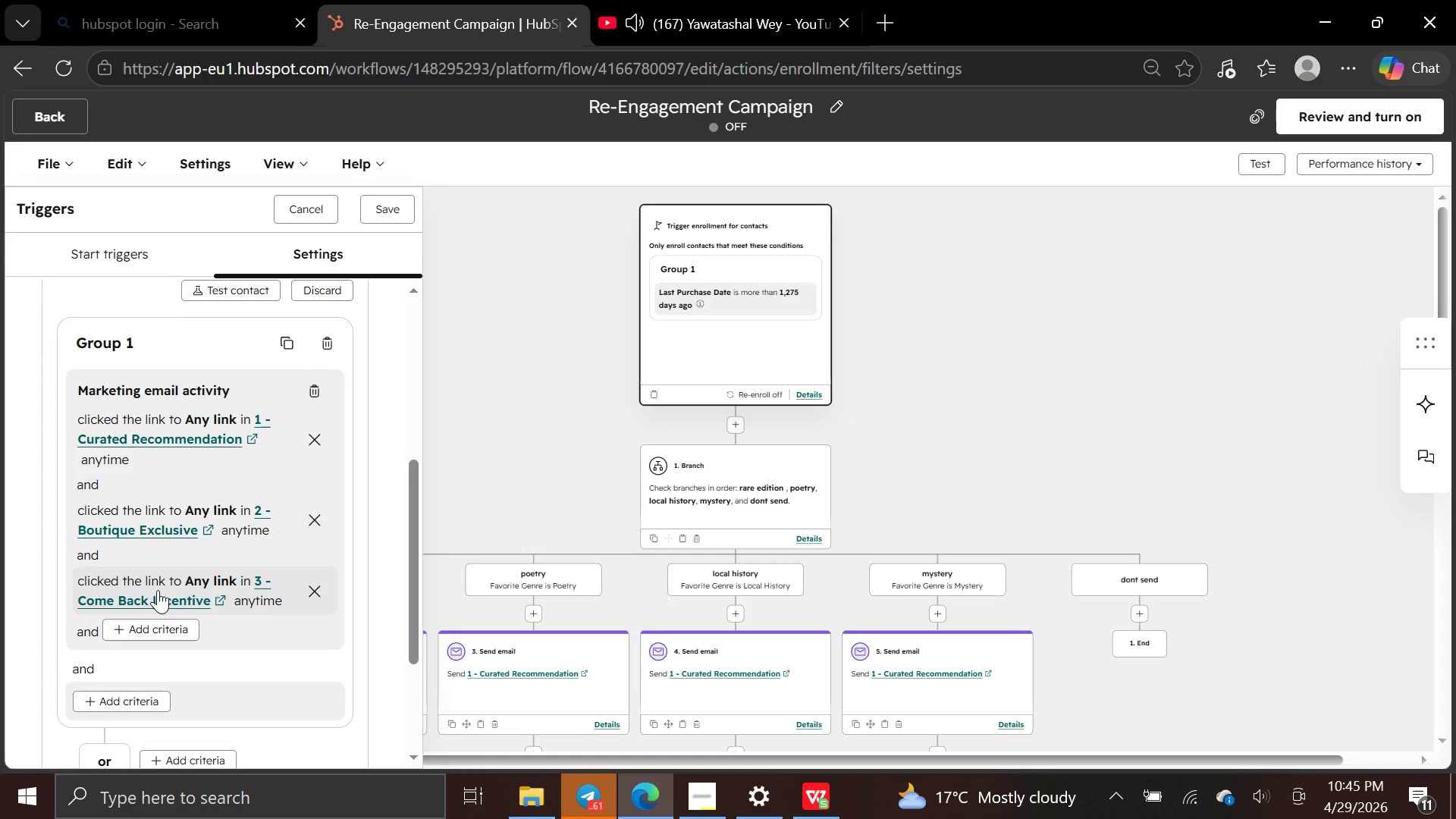 
wait(8.48)
 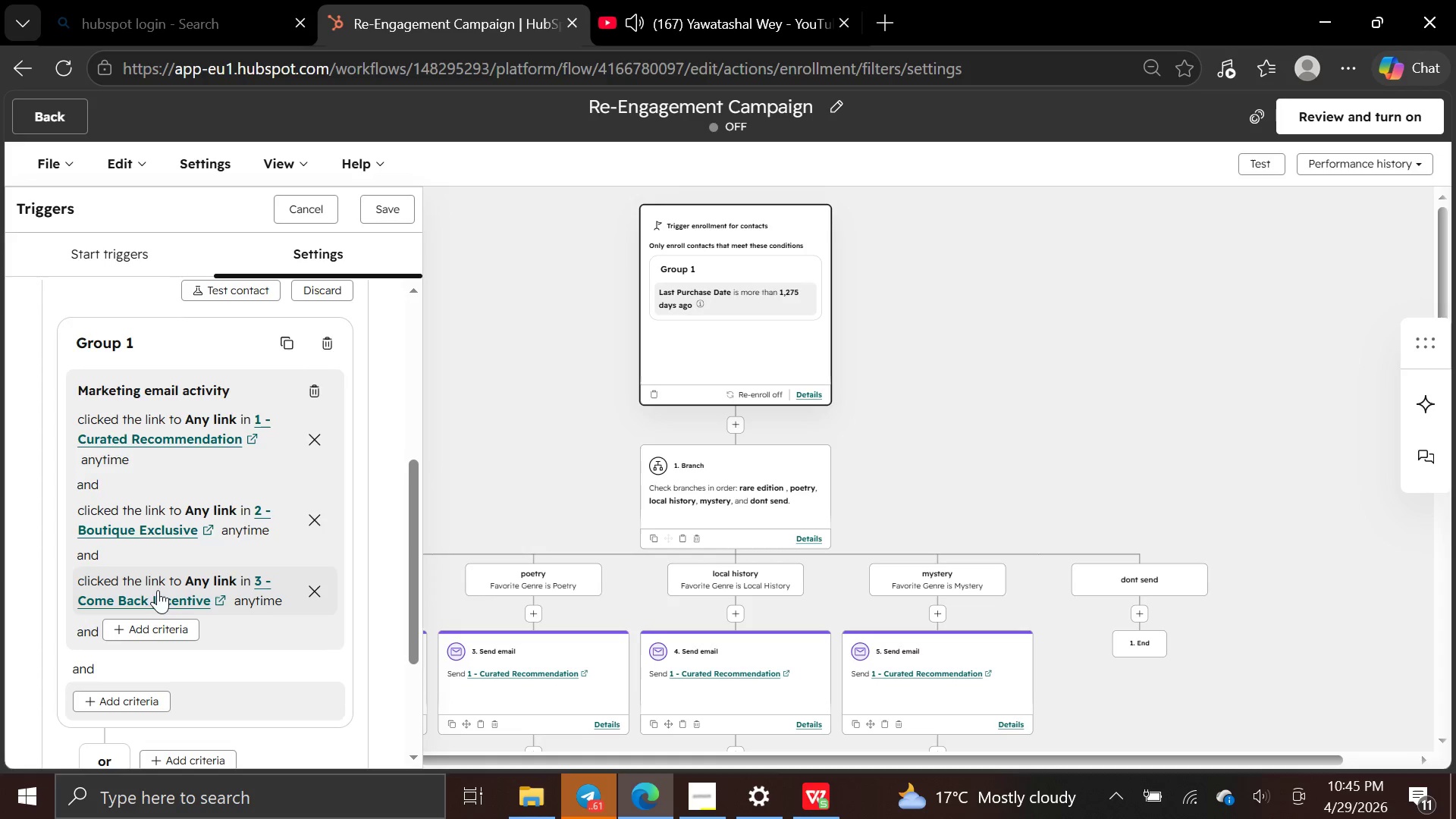 
key(PrintScreen)
 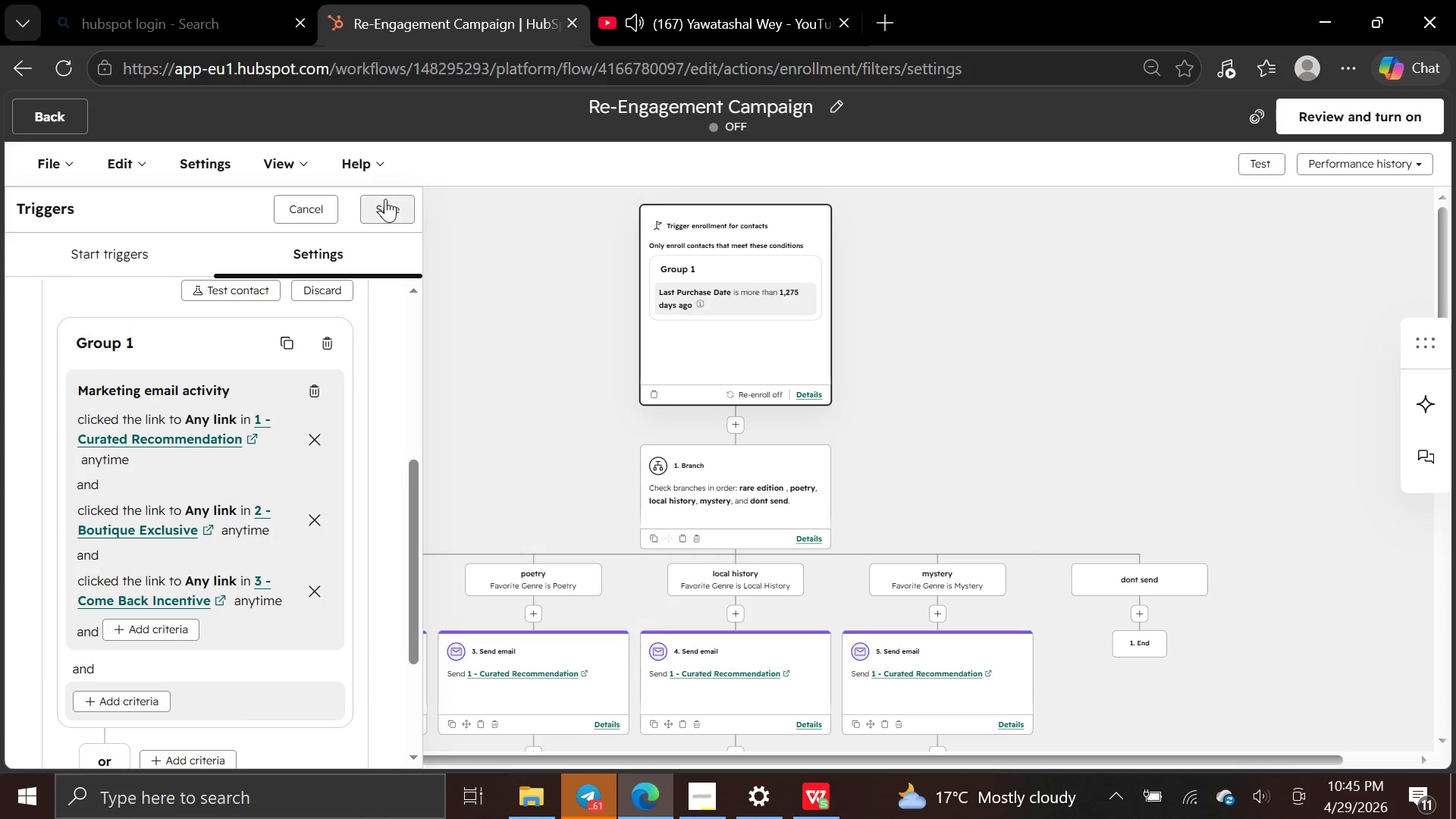 
left_click([387, 202])
 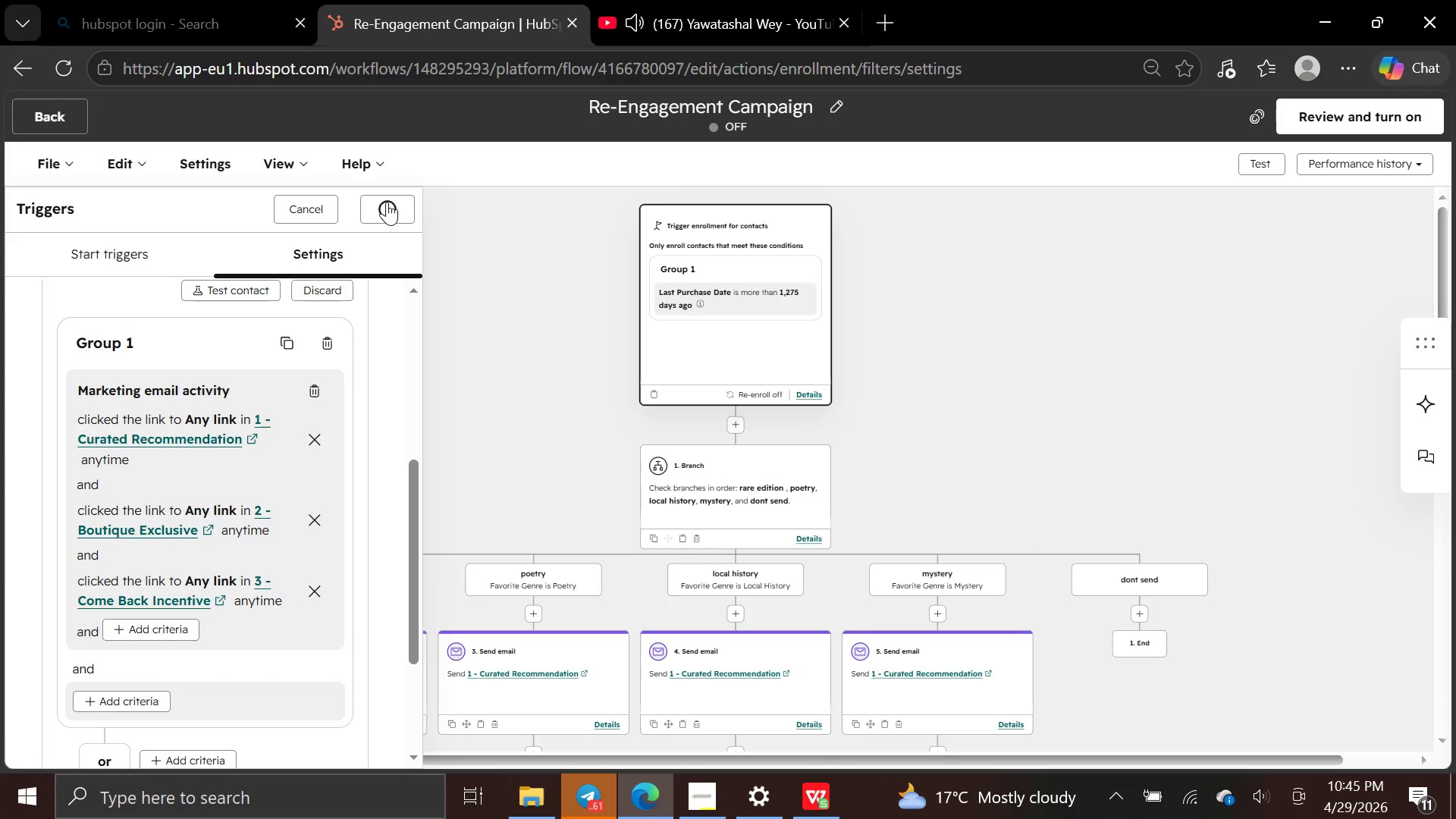 
wait(9.41)
 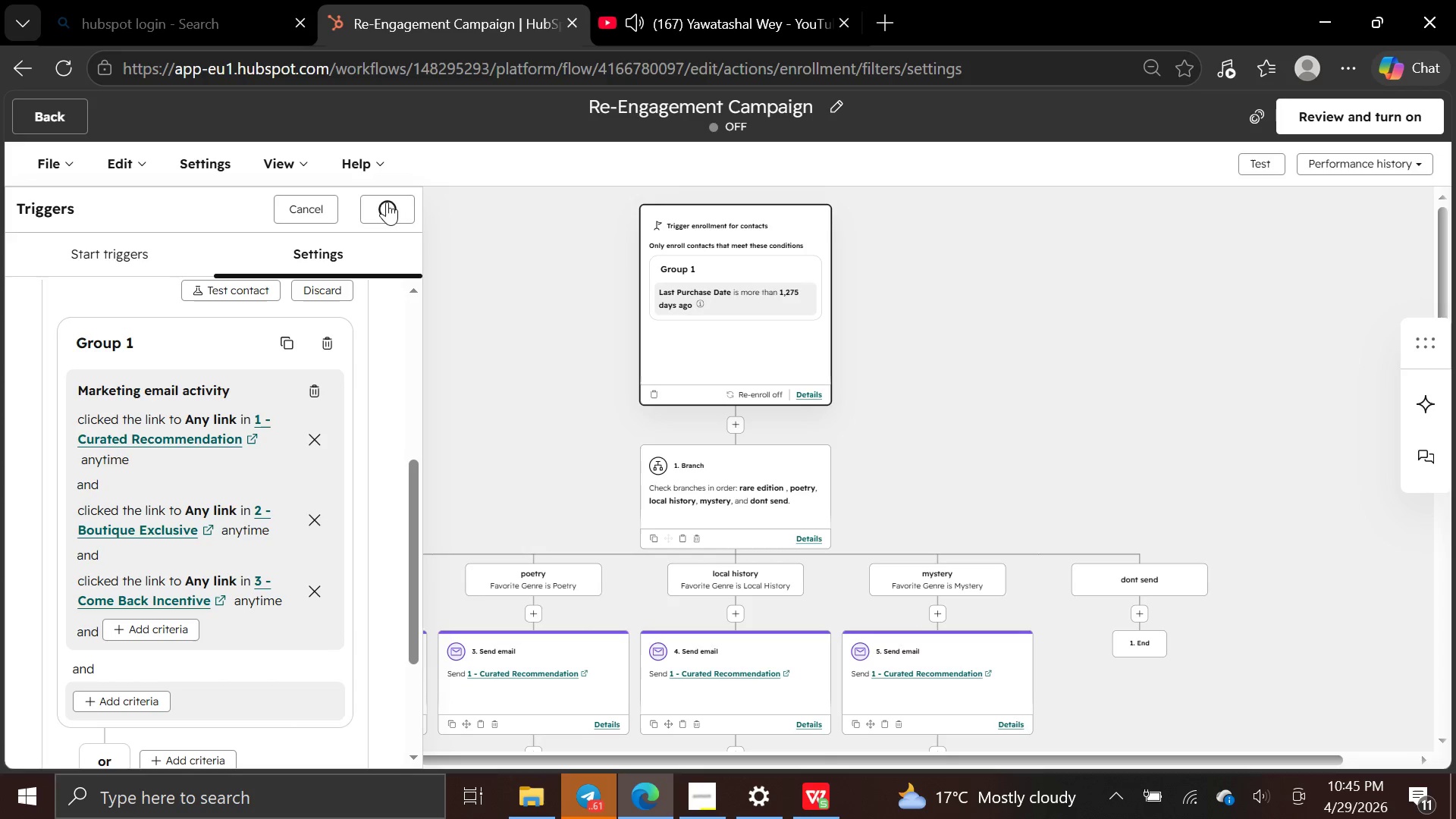 
left_click([107, 246])
 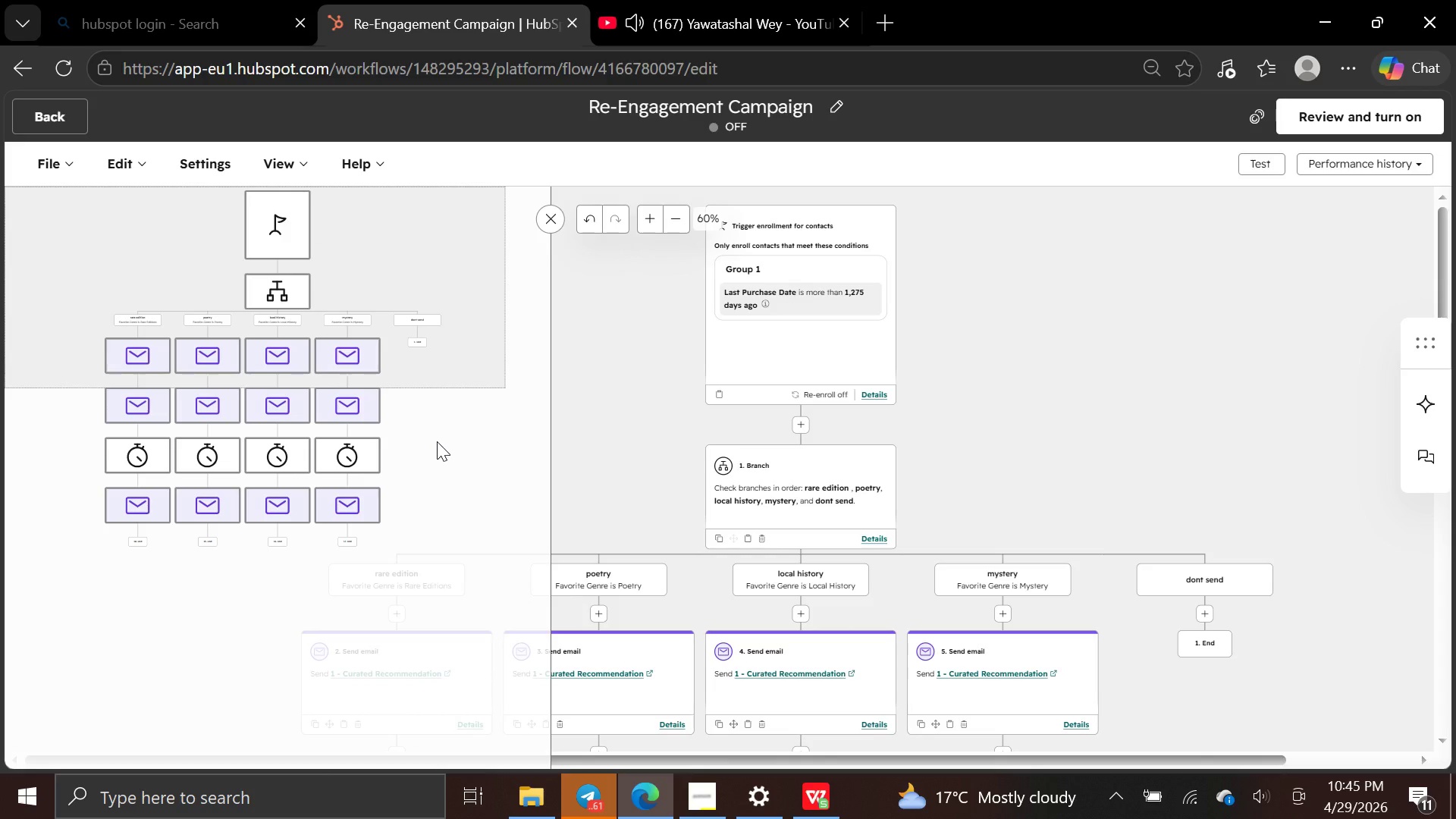 
wait(6.83)
 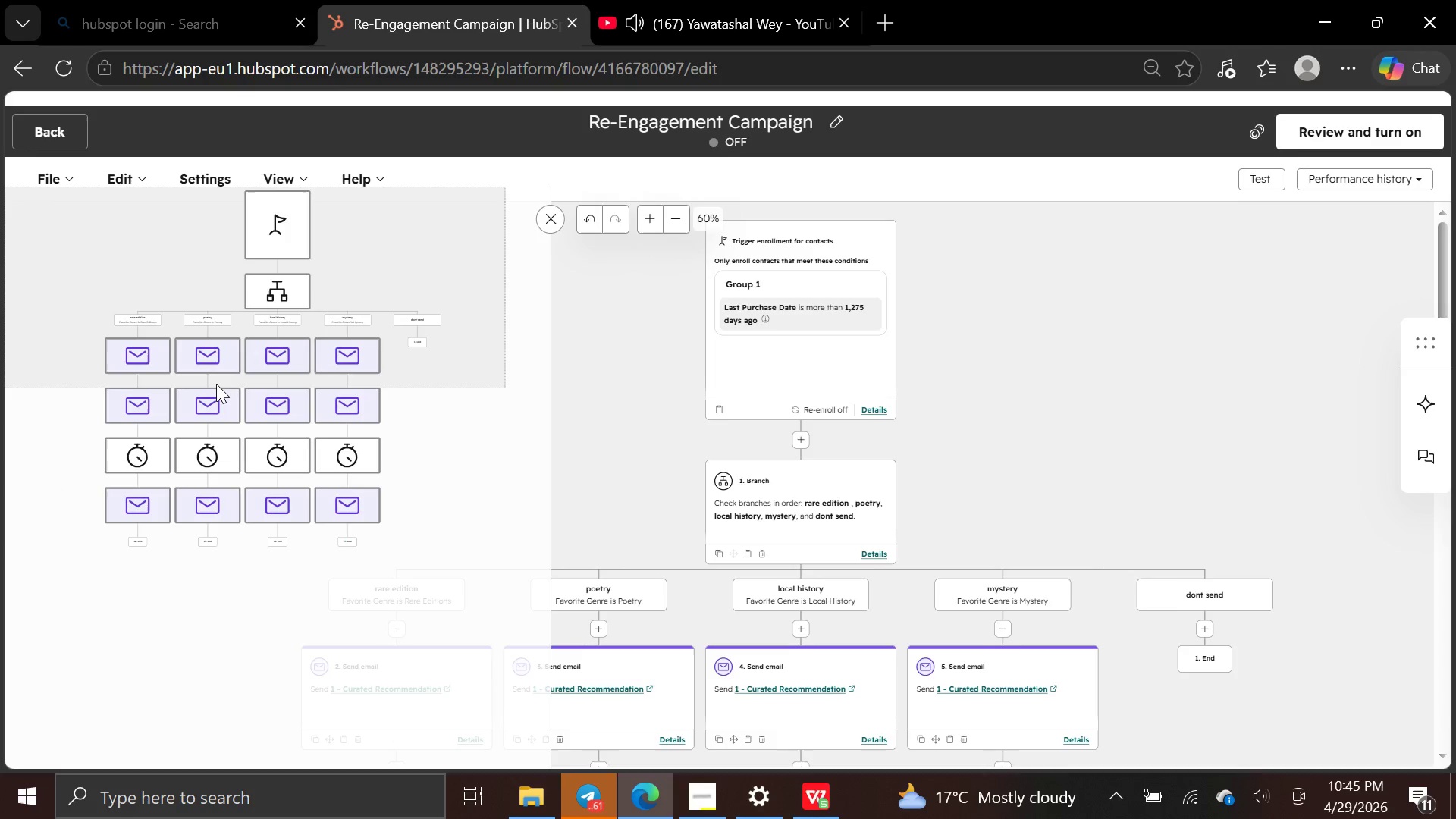 
left_click([551, 215])
 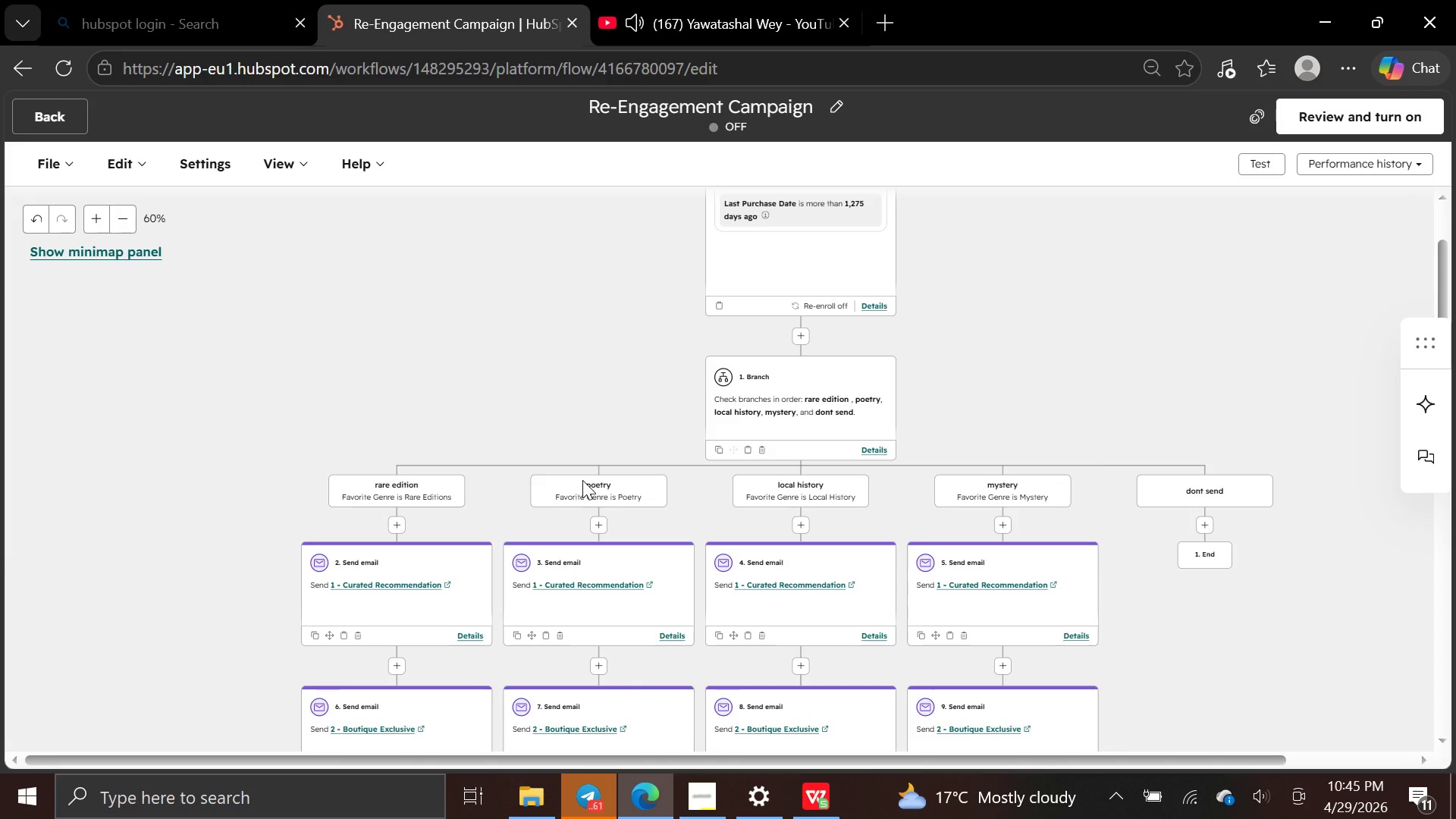 
wait(31.62)
 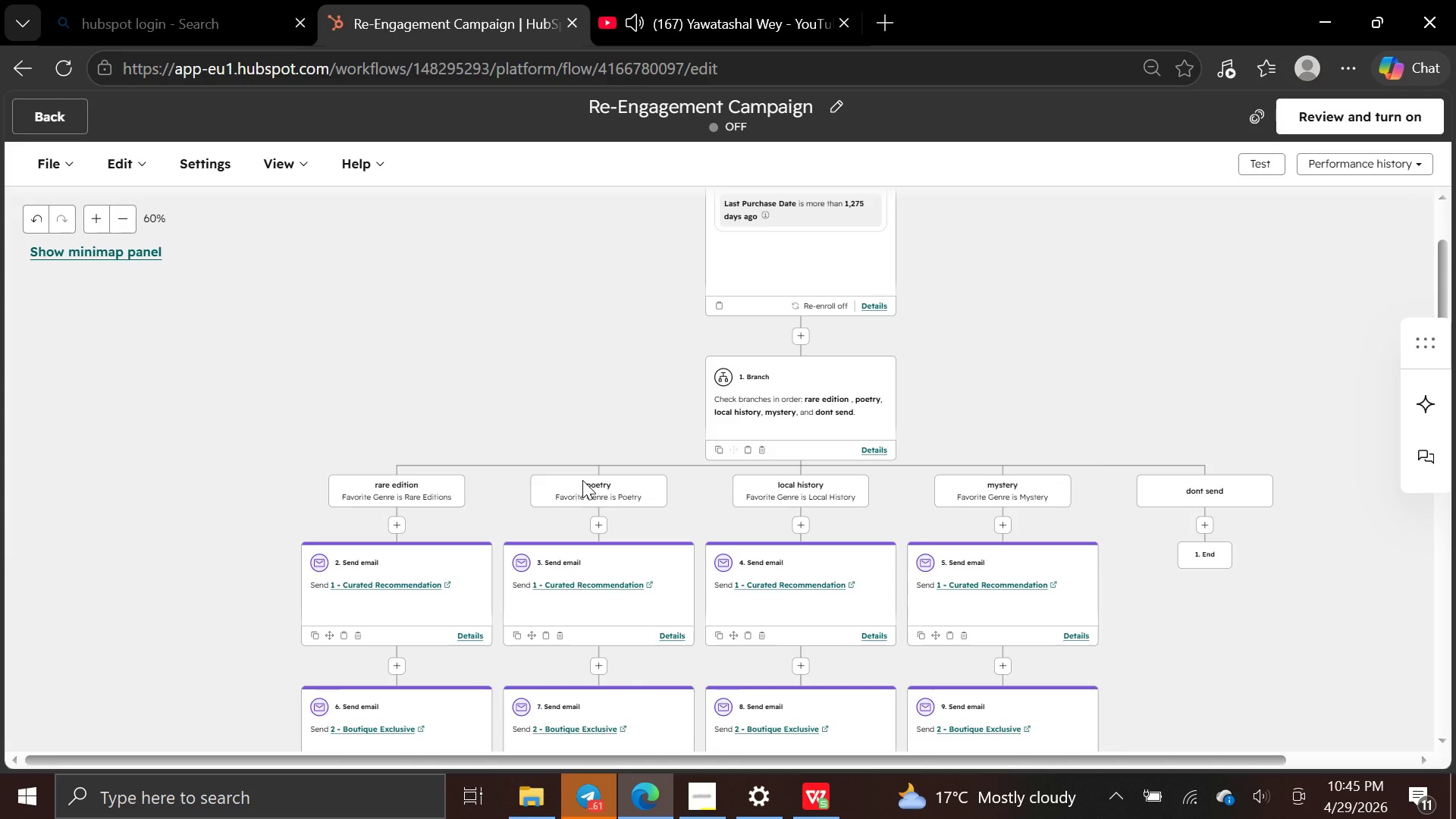 
left_click([403, 555])
 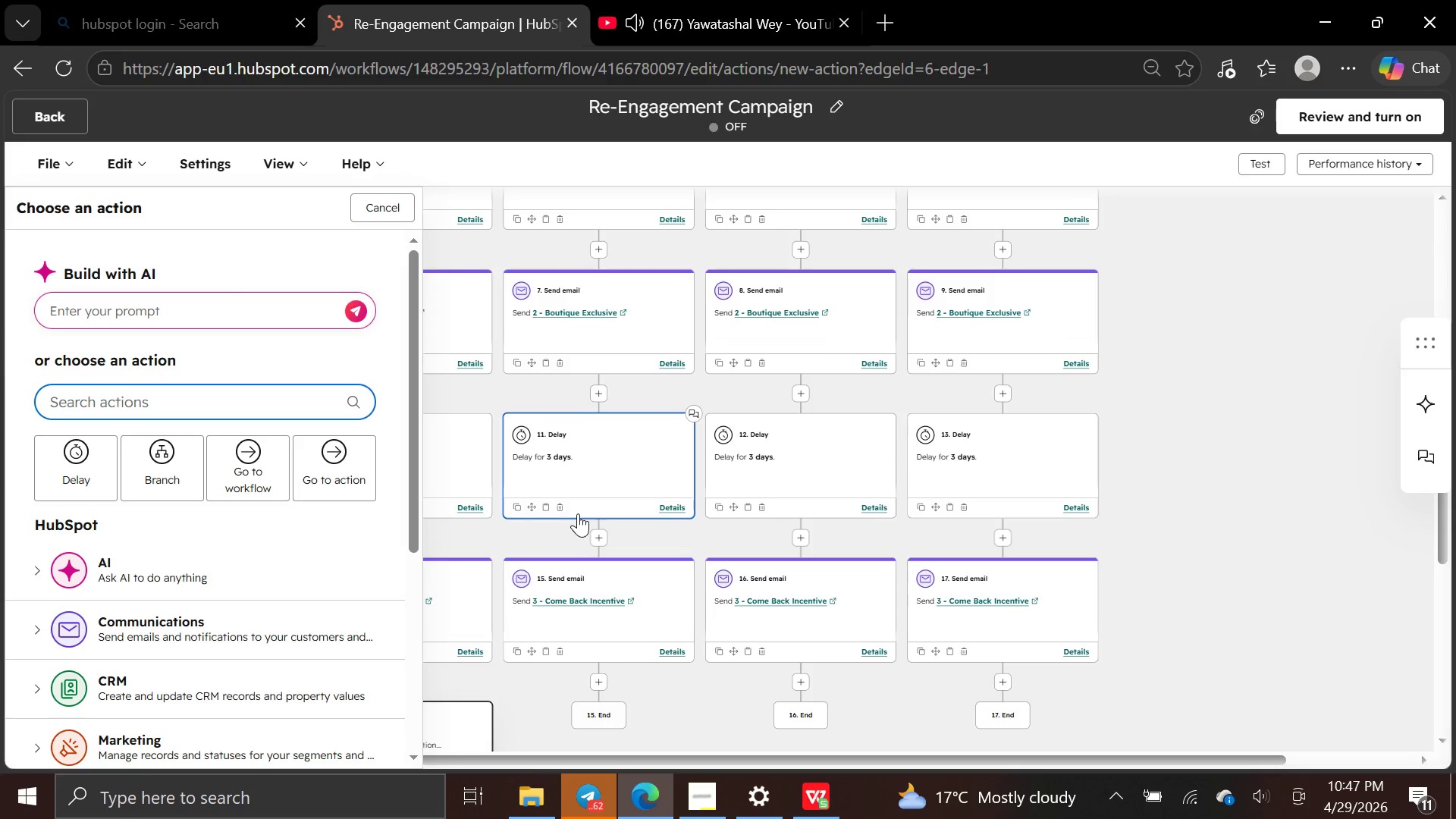 
wait(107.19)
 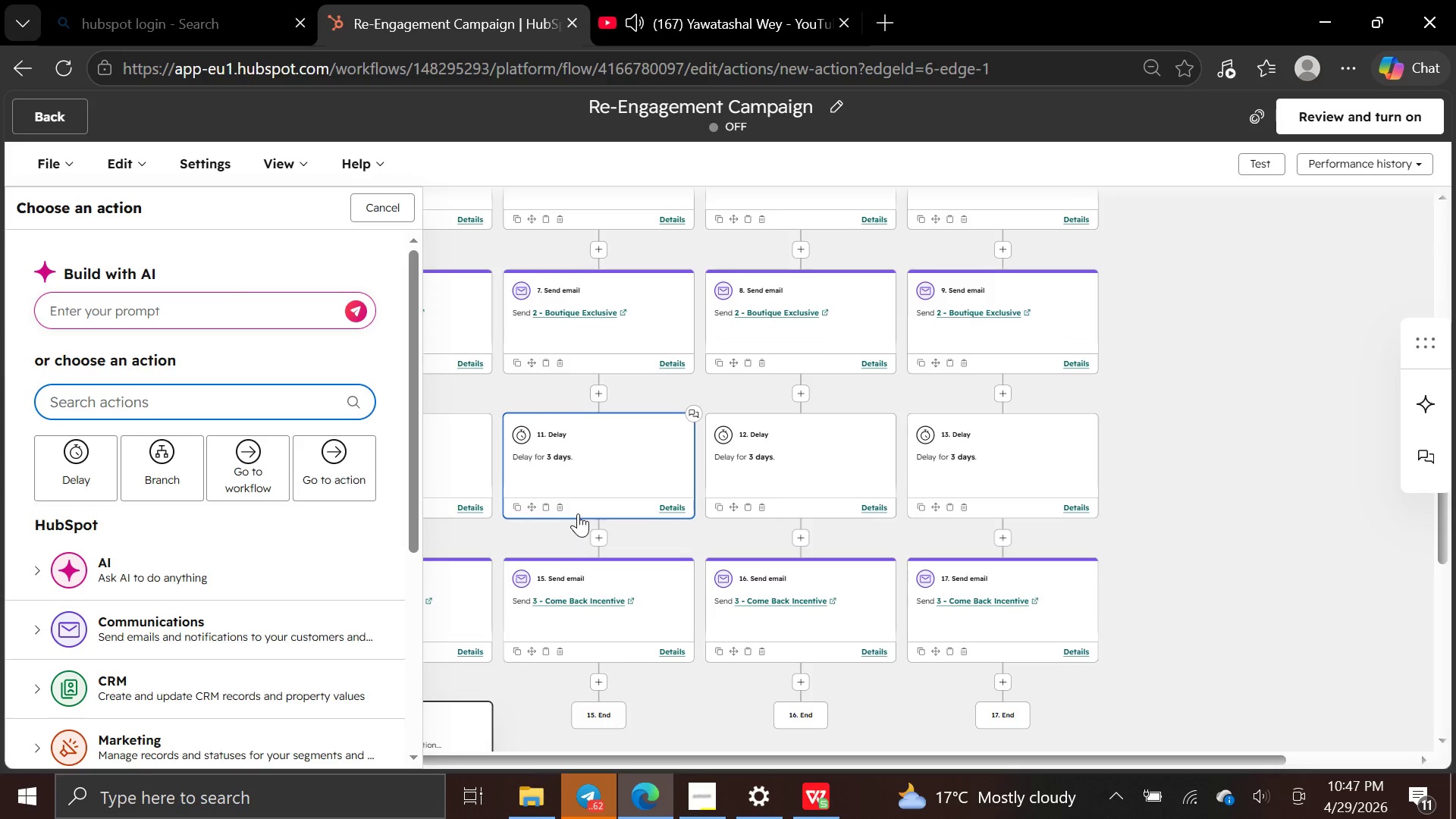 
left_click([384, 195])
 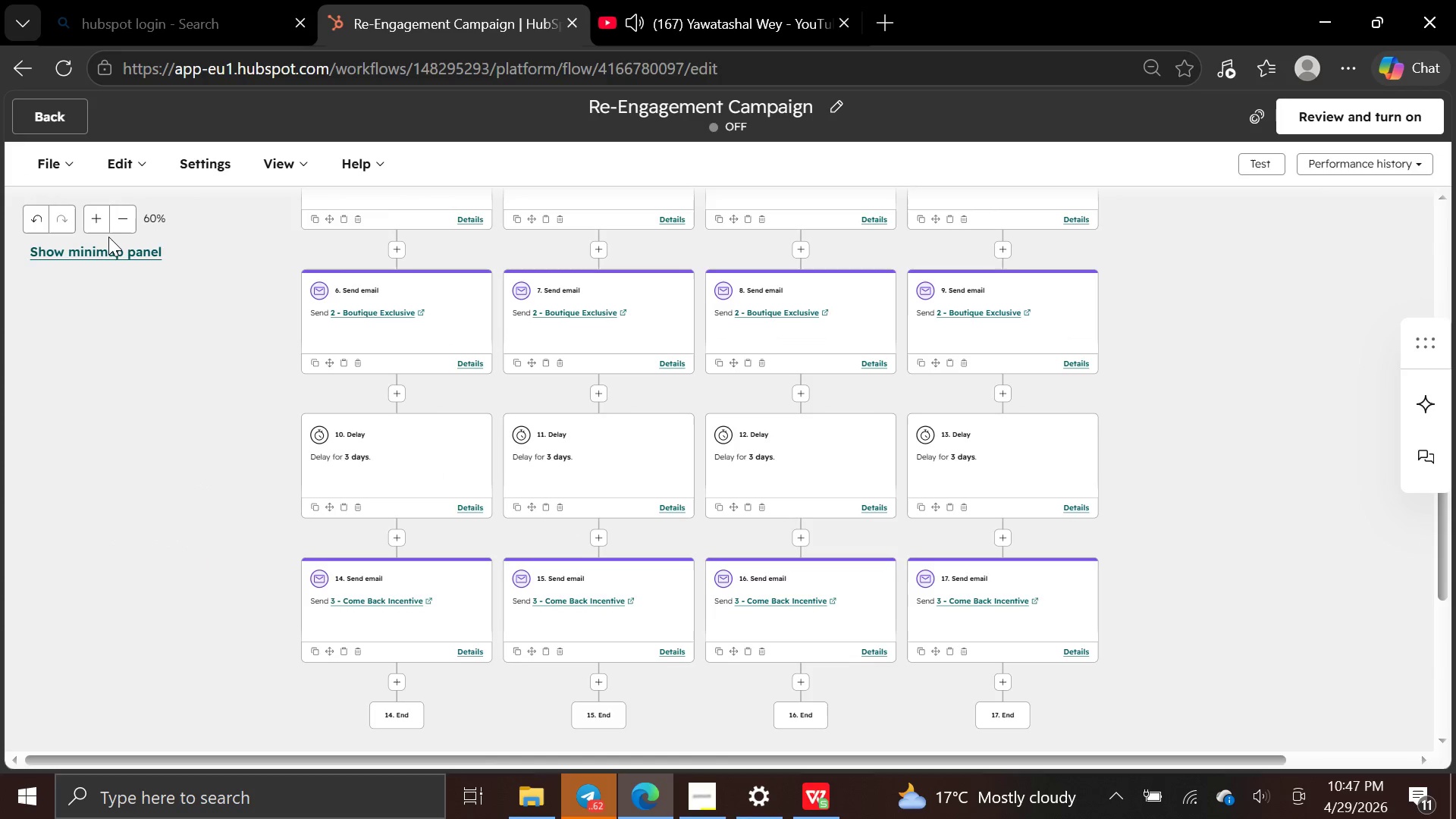 
left_click([109, 245])
 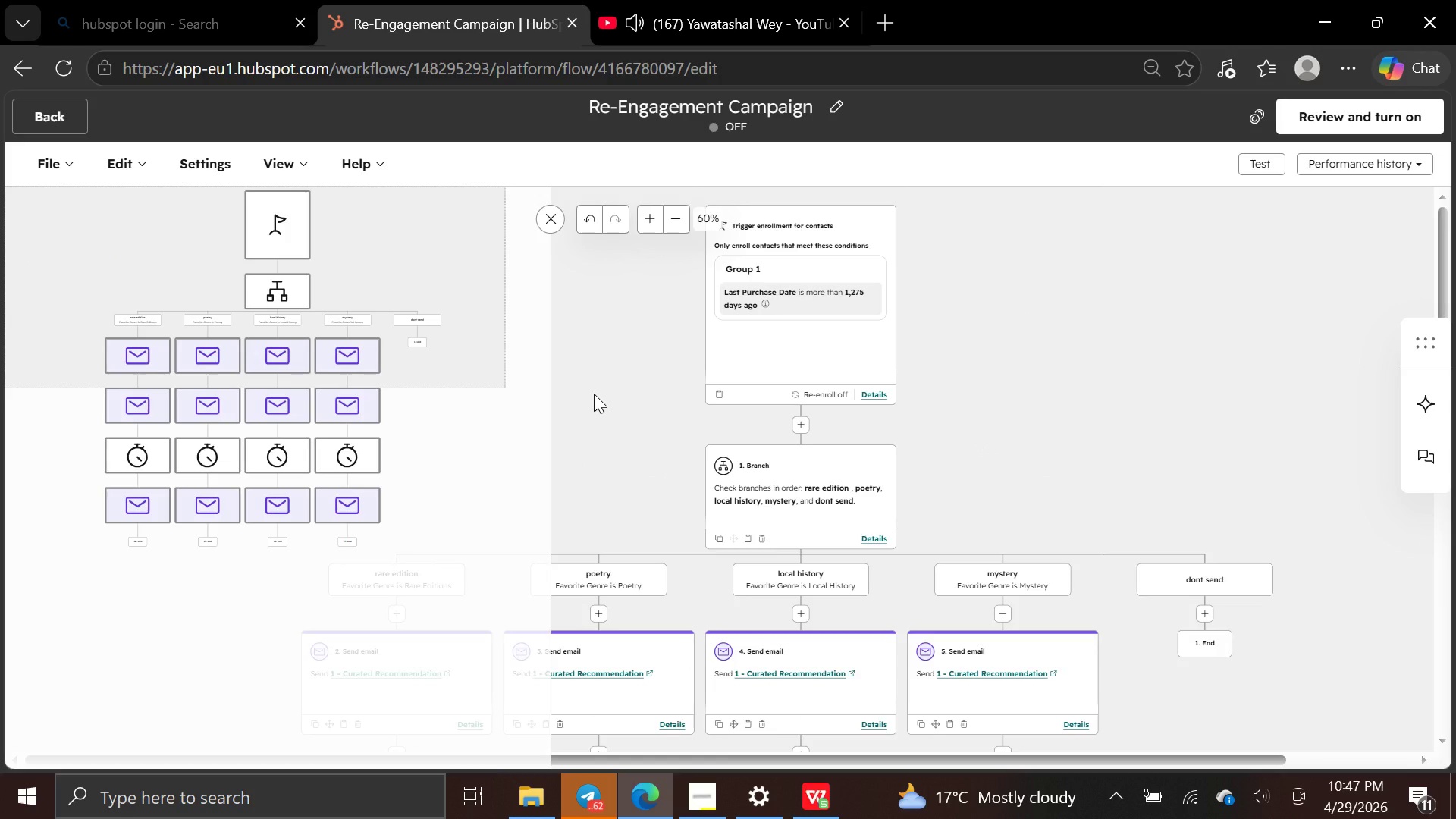 
left_click([594, 394])
 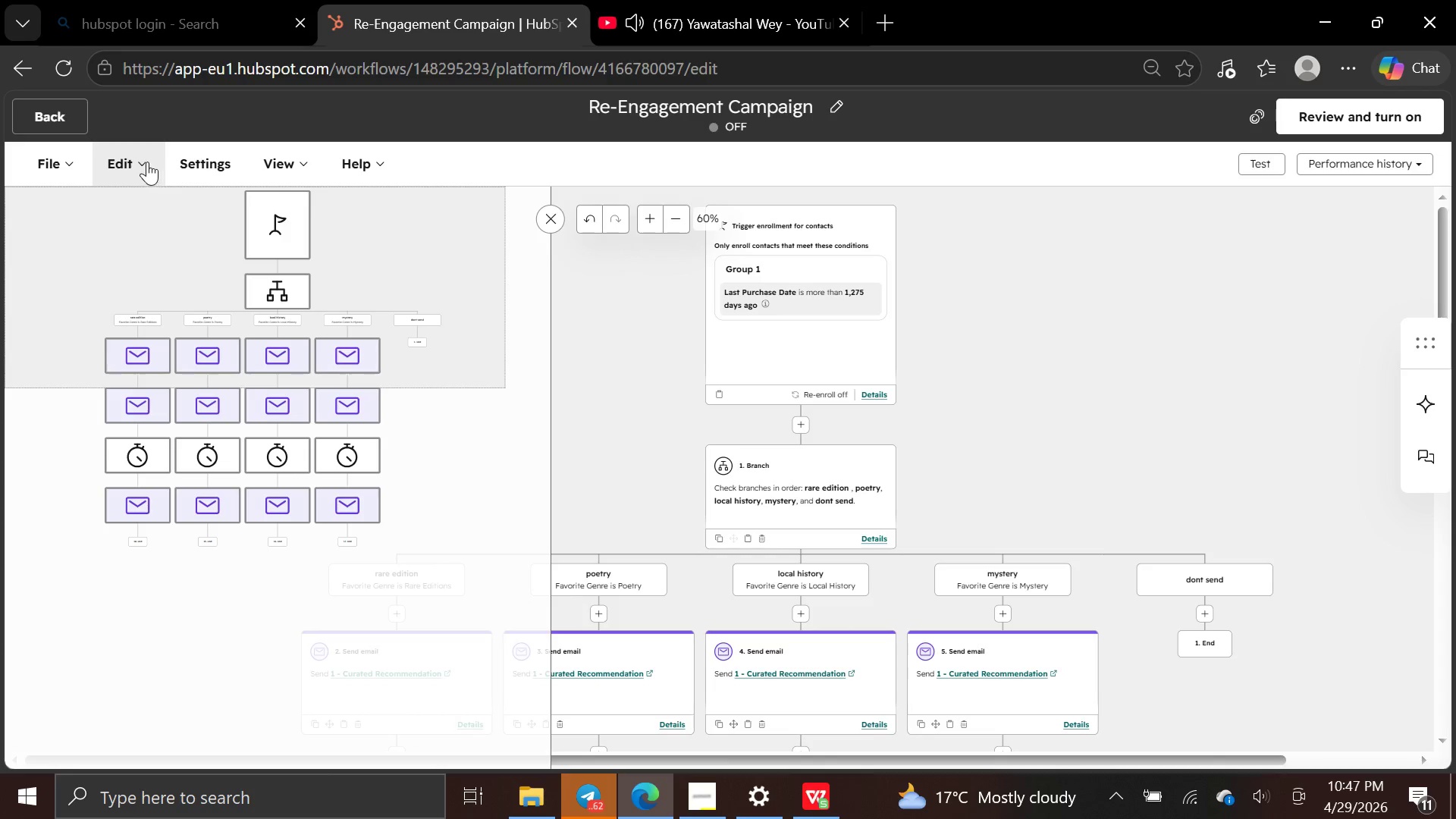 
wait(7.86)
 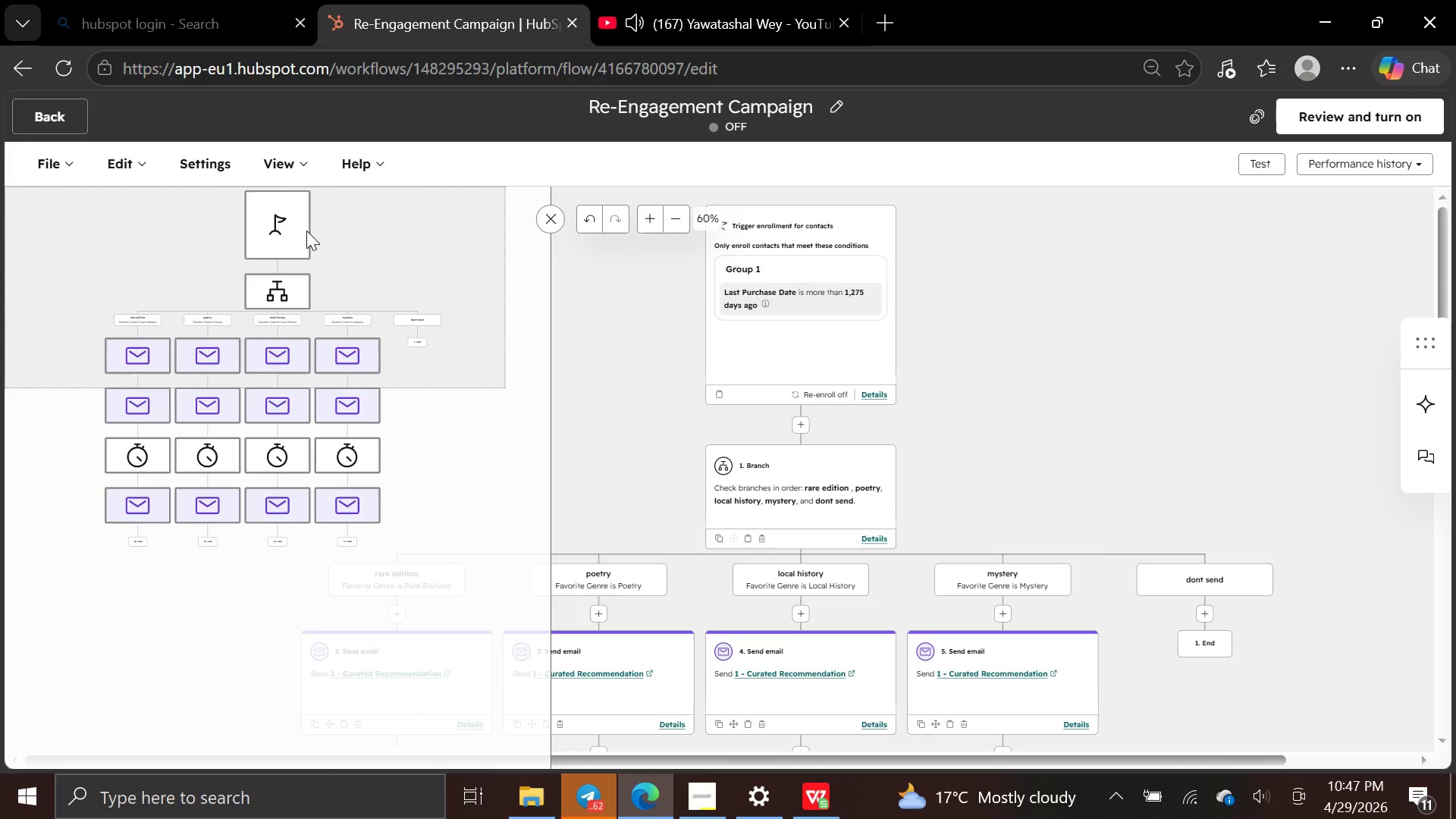 
left_click([549, 217])
 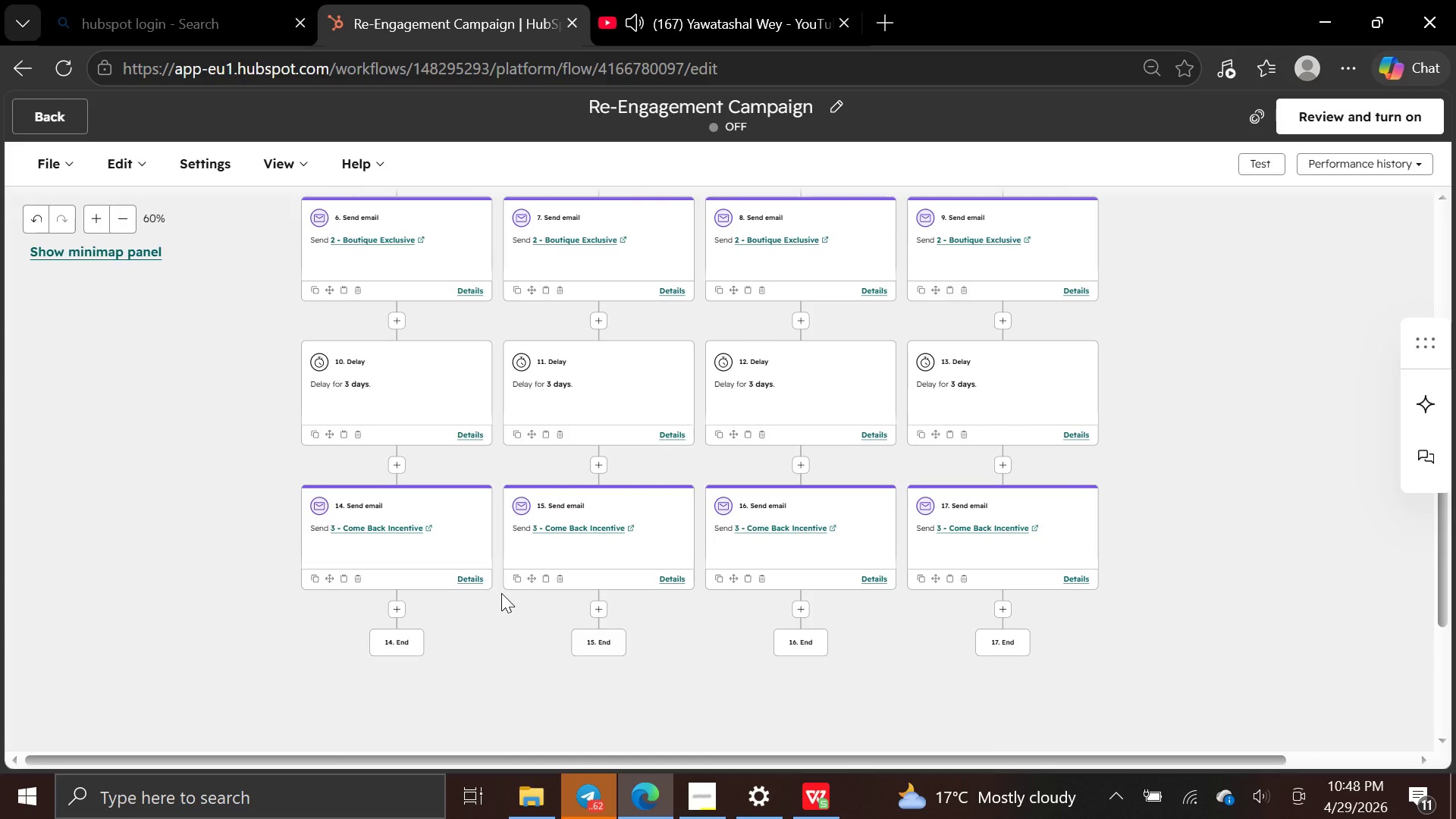 
wait(31.25)
 